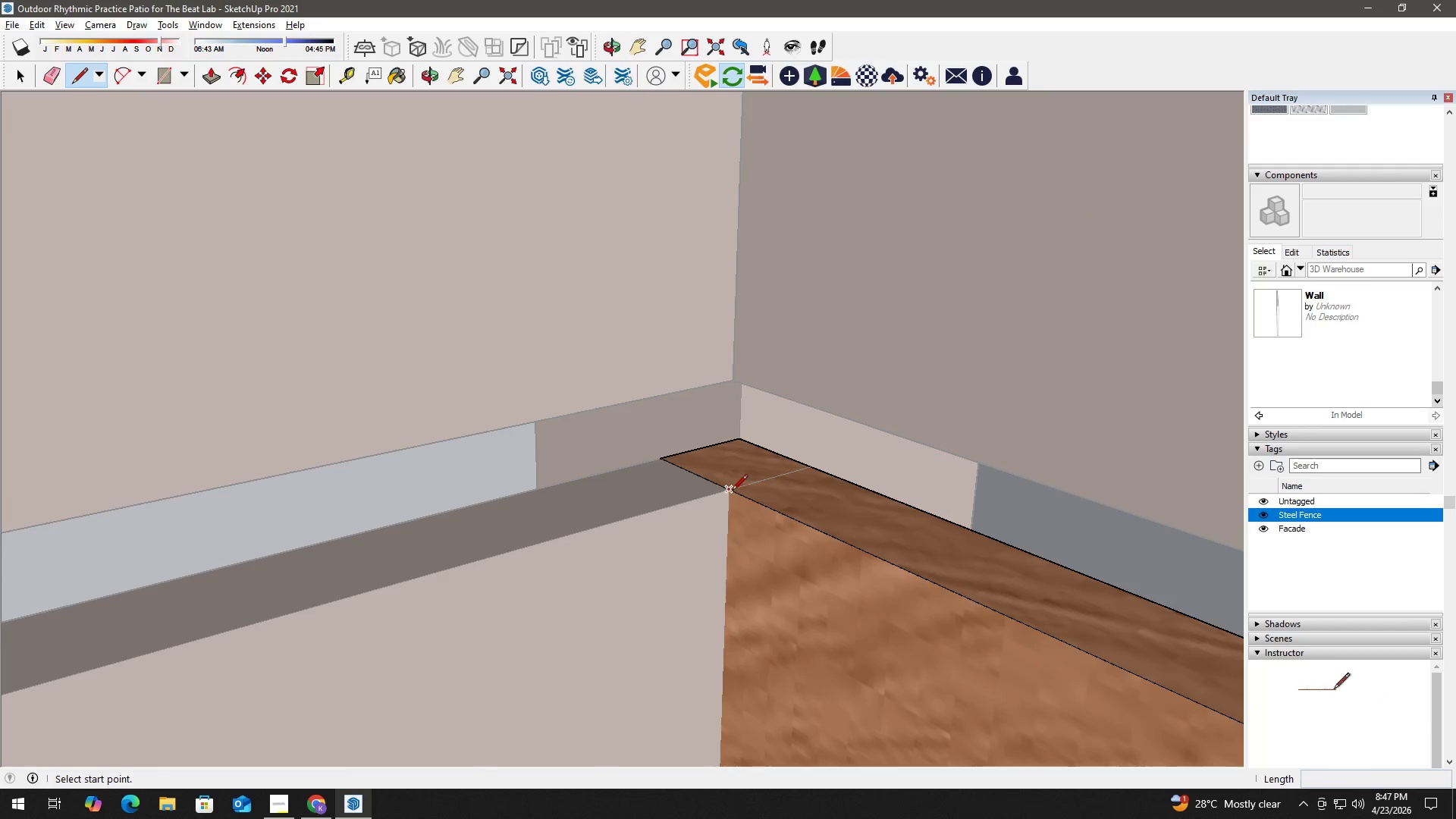 
left_click_drag(start_coordinate=[731, 491], to_coordinate=[732, 483])
 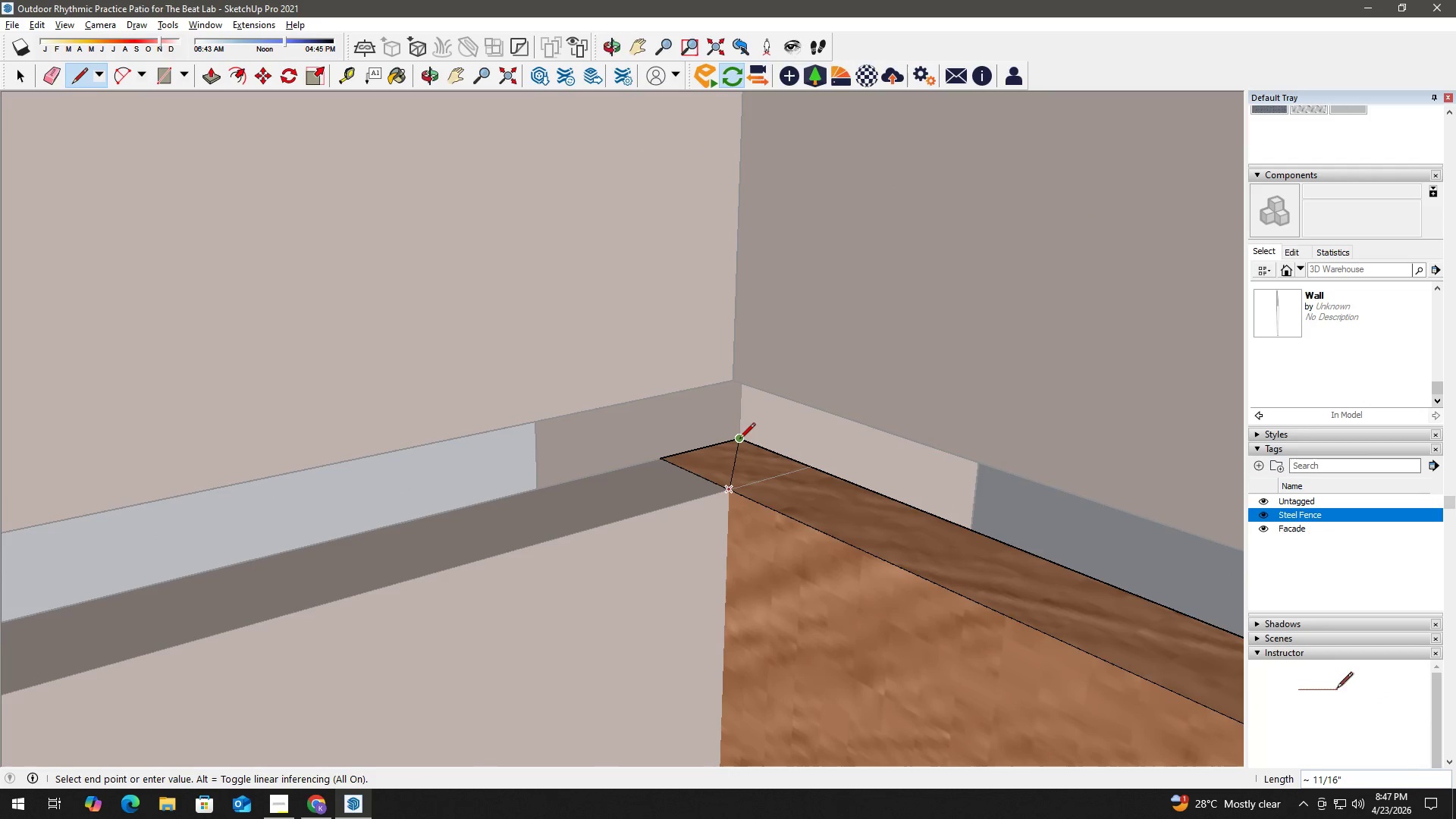 
left_click([739, 440])
 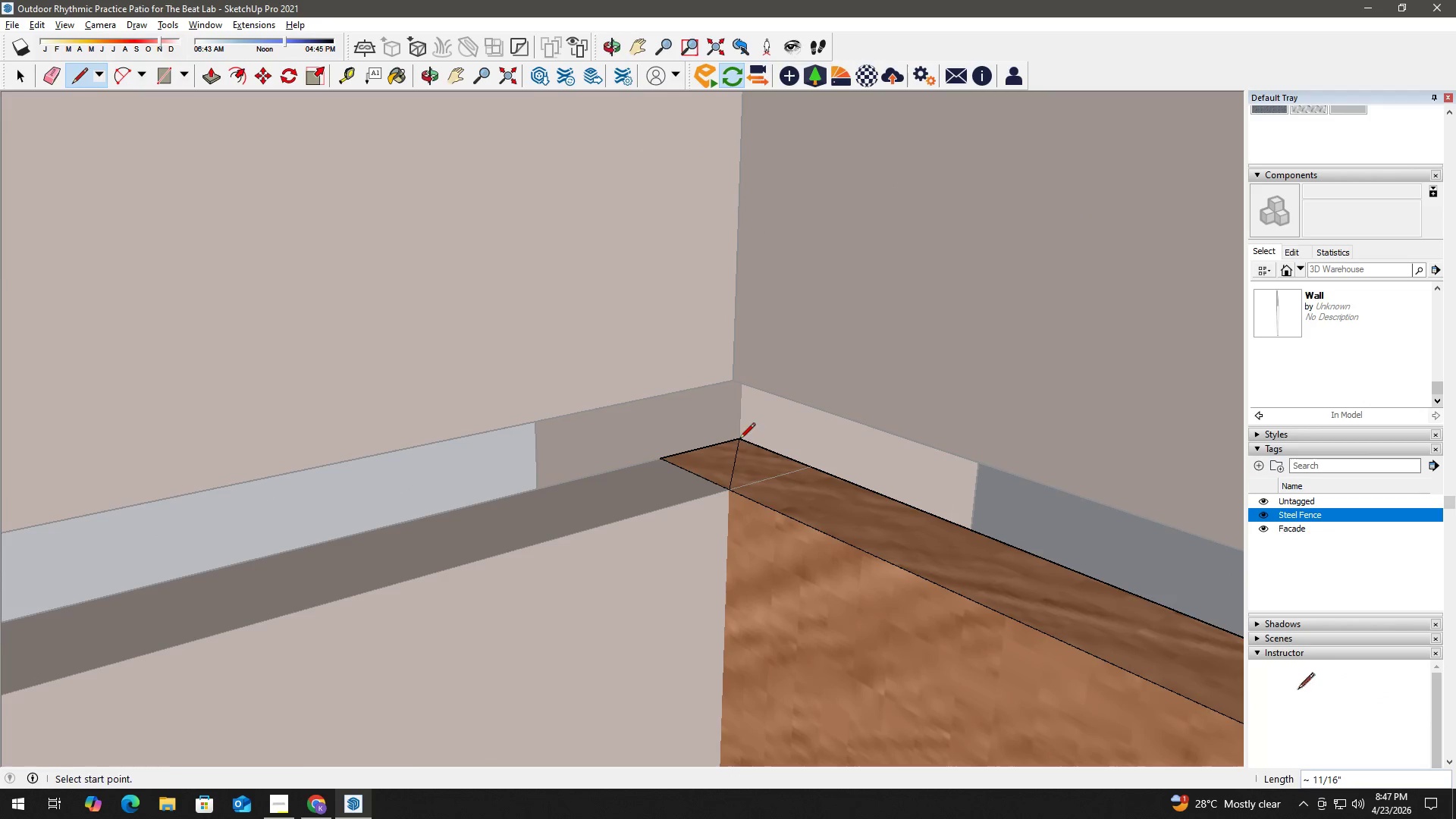 
key(Space)
 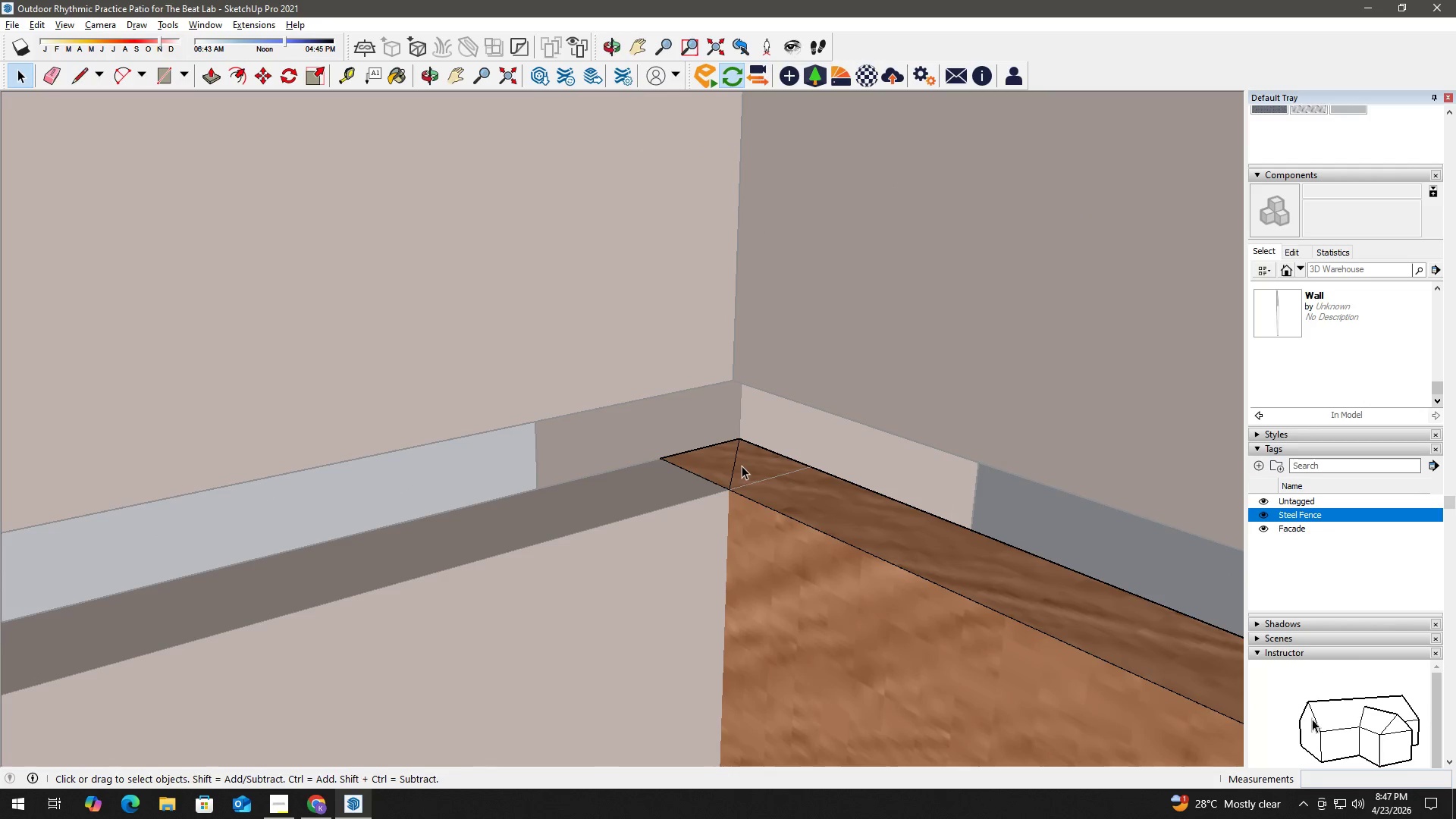 
double_click([746, 464])
 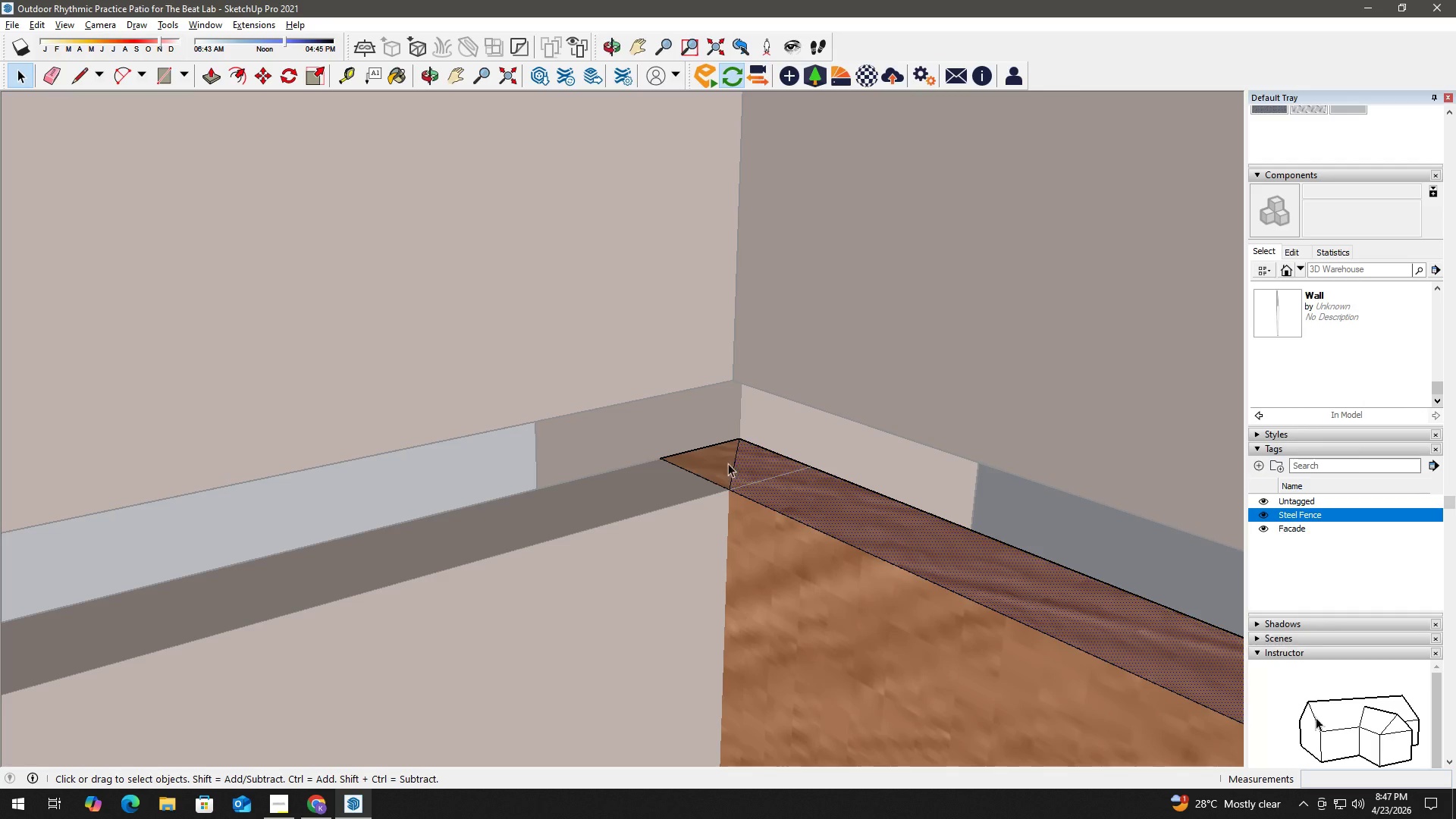 
triple_click([715, 461])
 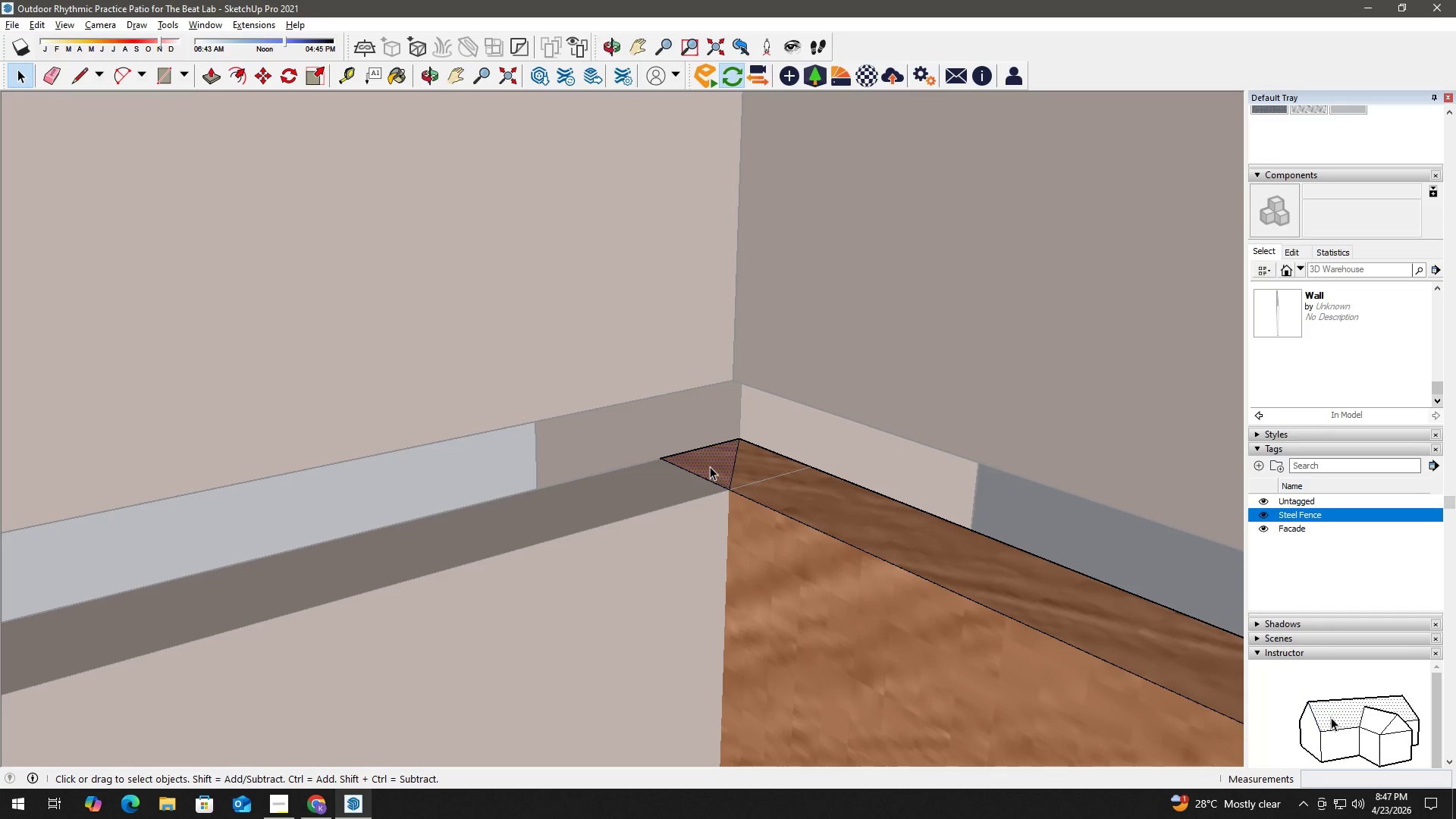 
key(P)
 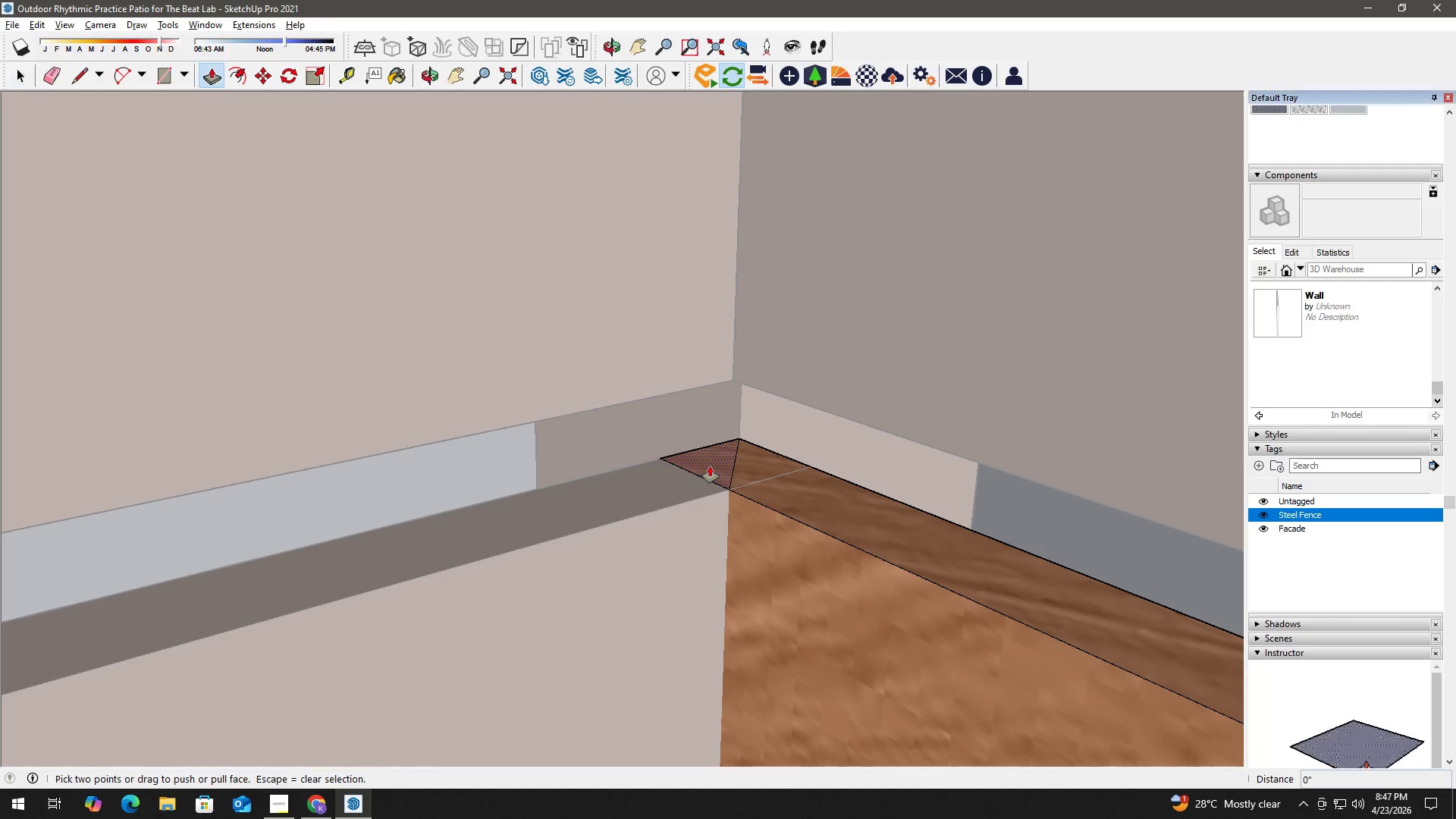 
left_click([710, 466])
 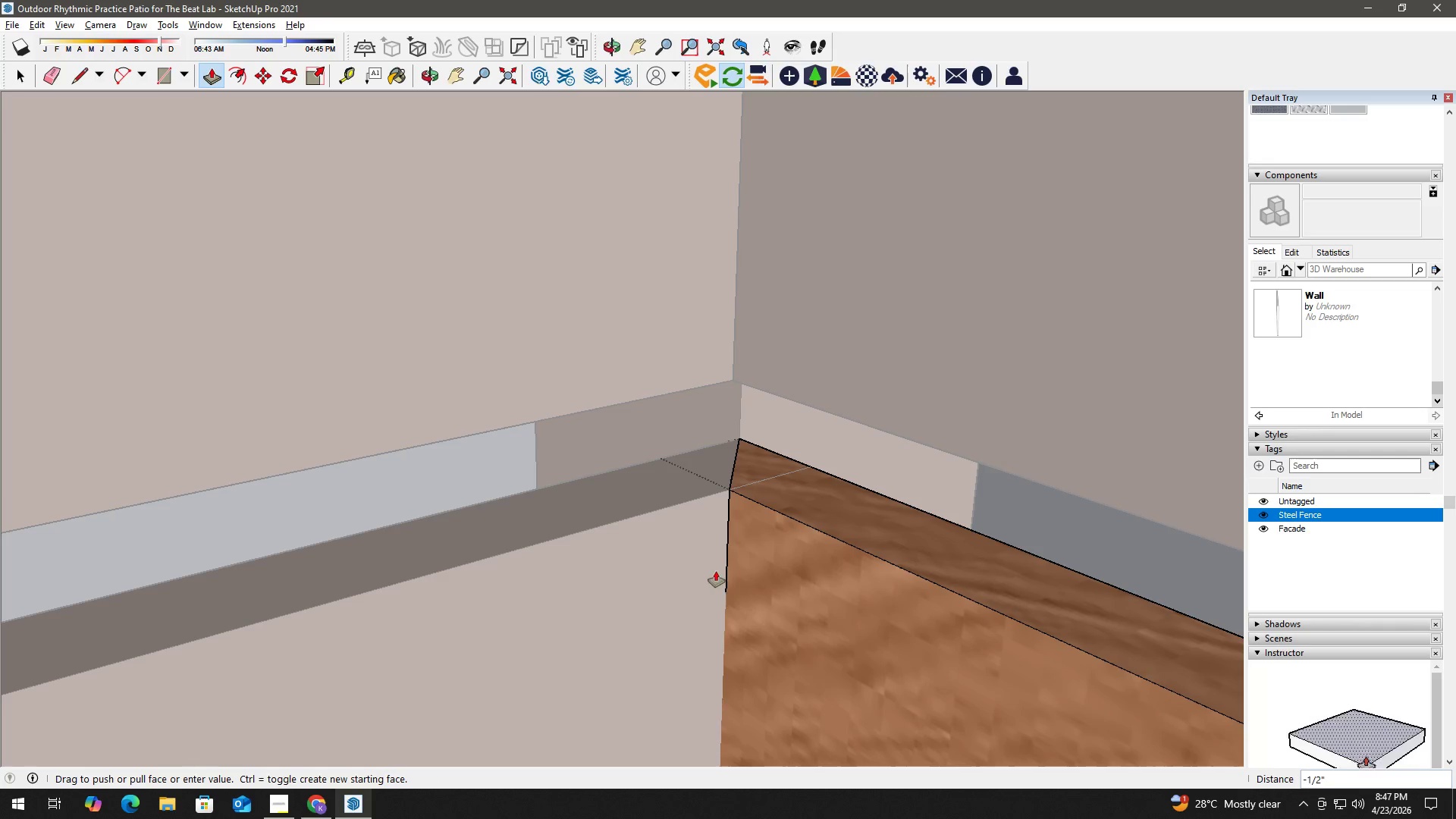 
key(K)
 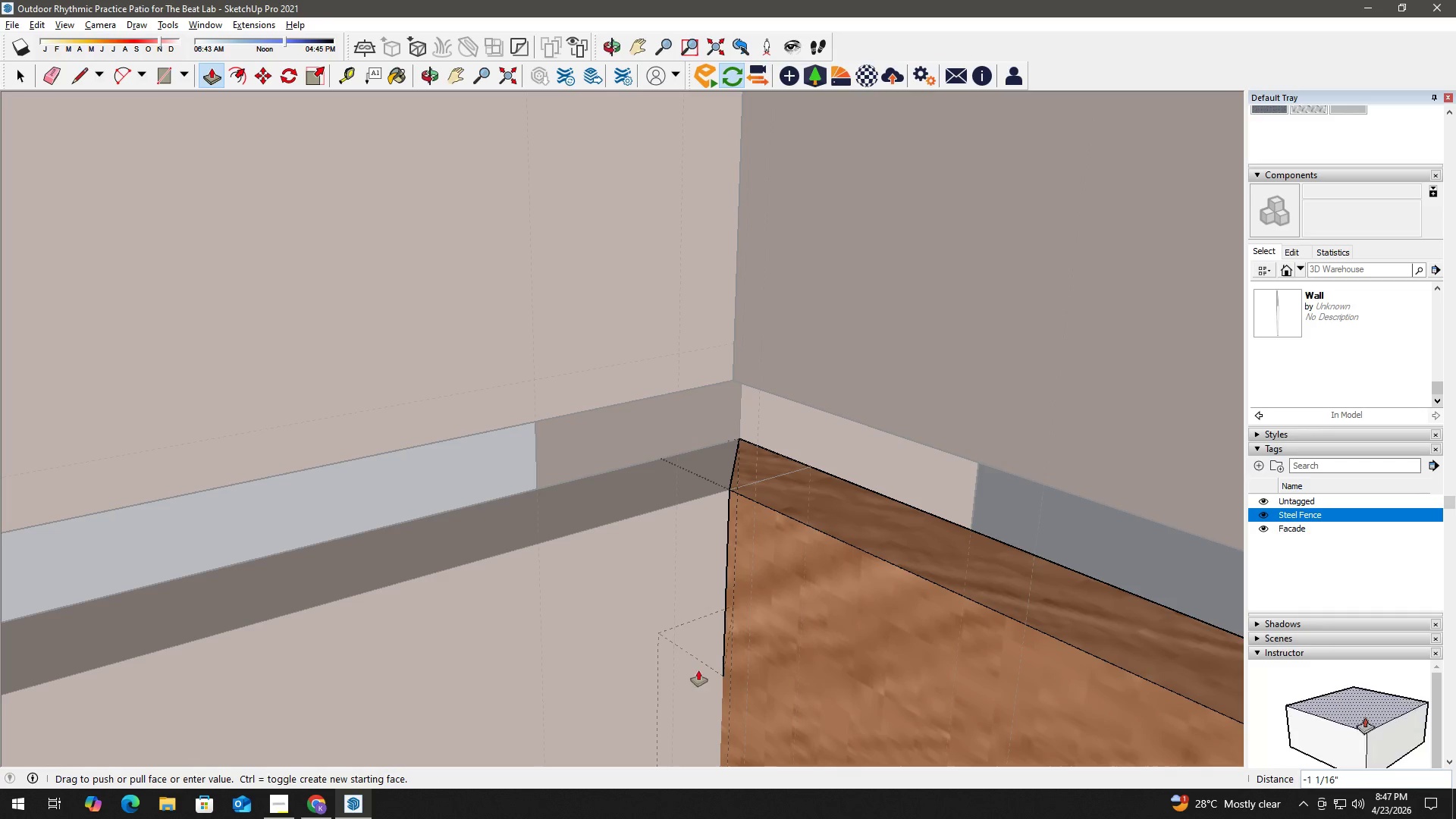 
hold_key(key=ShiftLeft, duration=0.48)
scroll: coordinate [715, 452], scroll_direction: up, amount: 1.0
 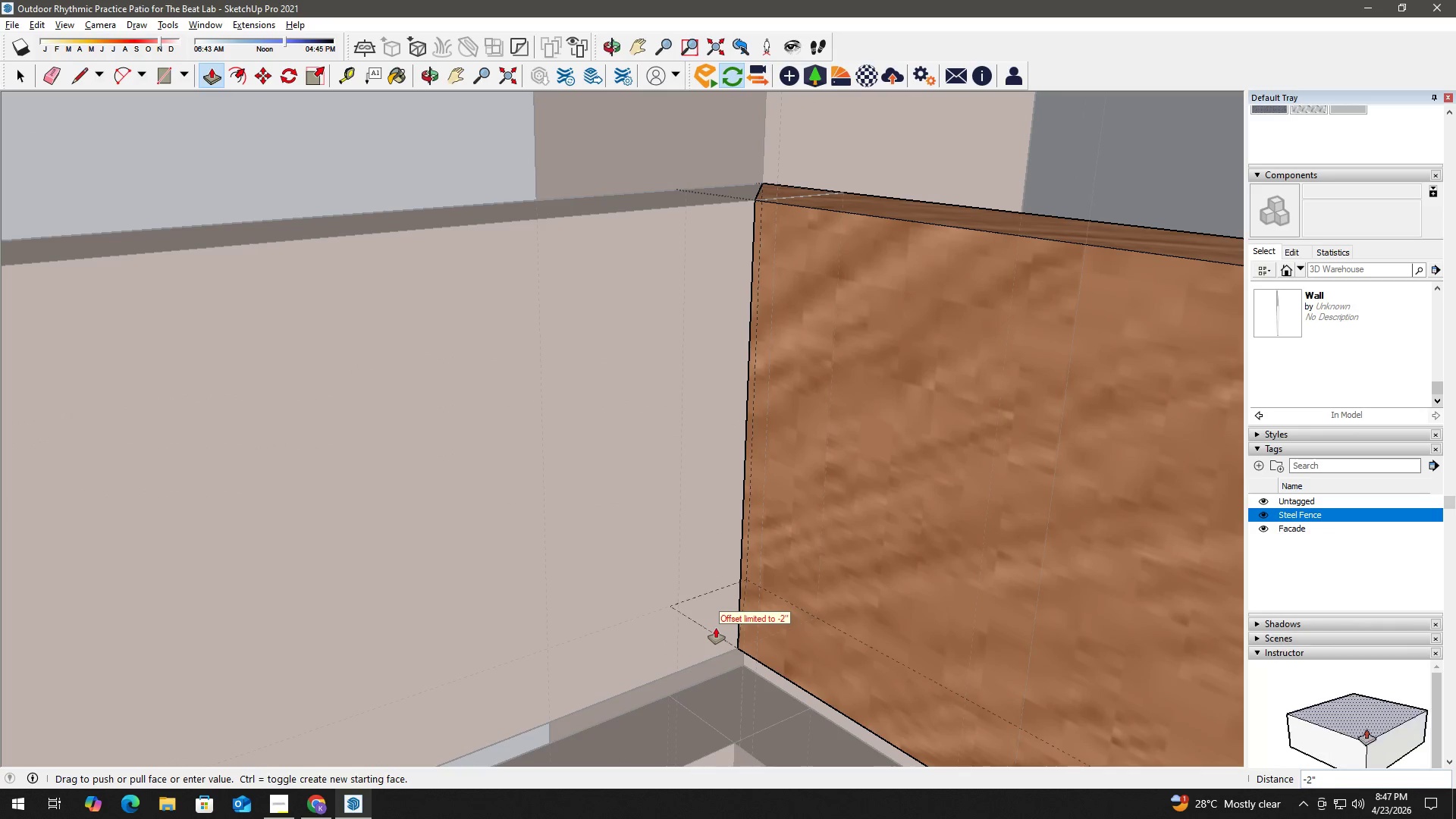 
left_click([717, 629])
 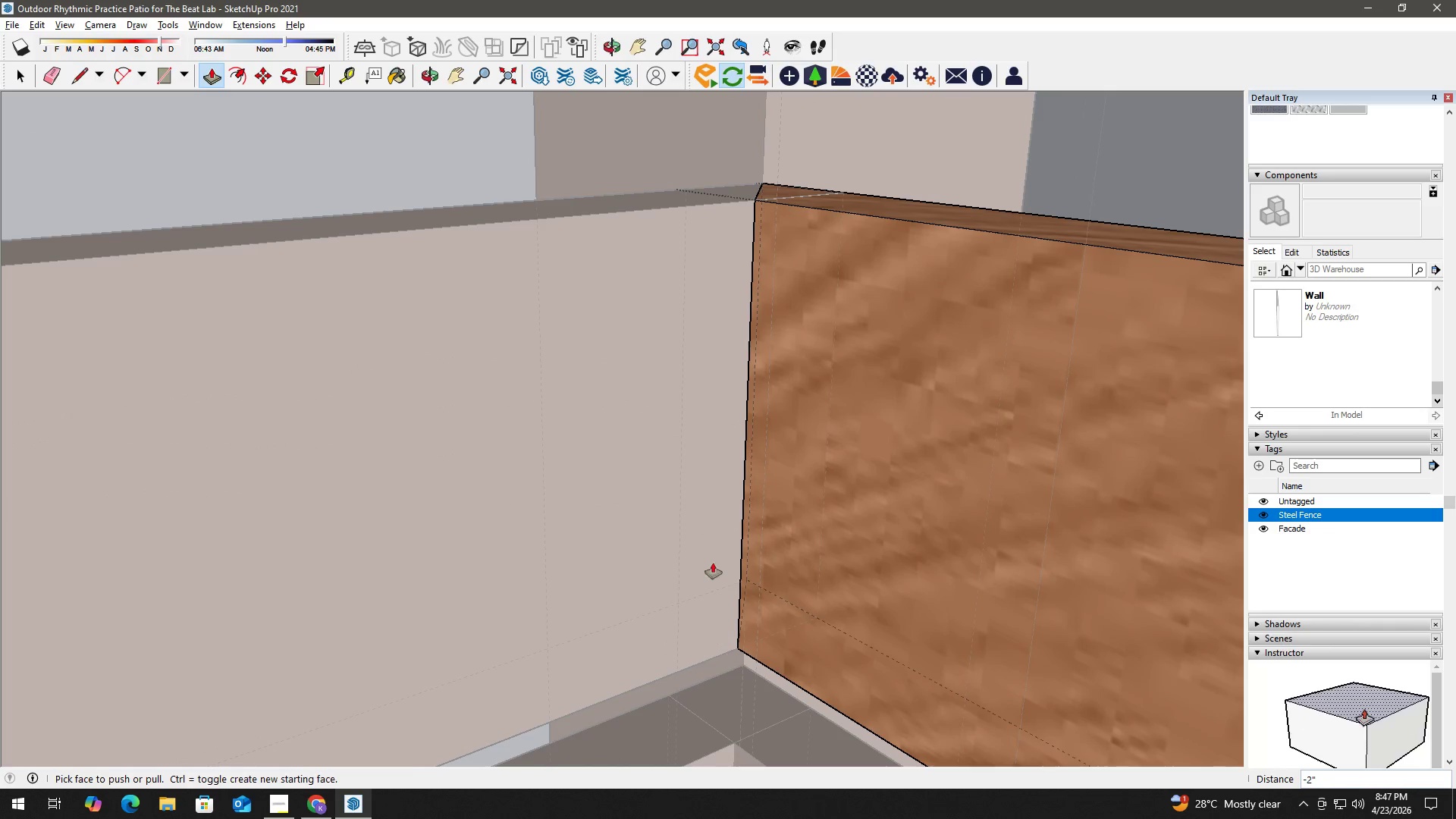 
key(Space)
 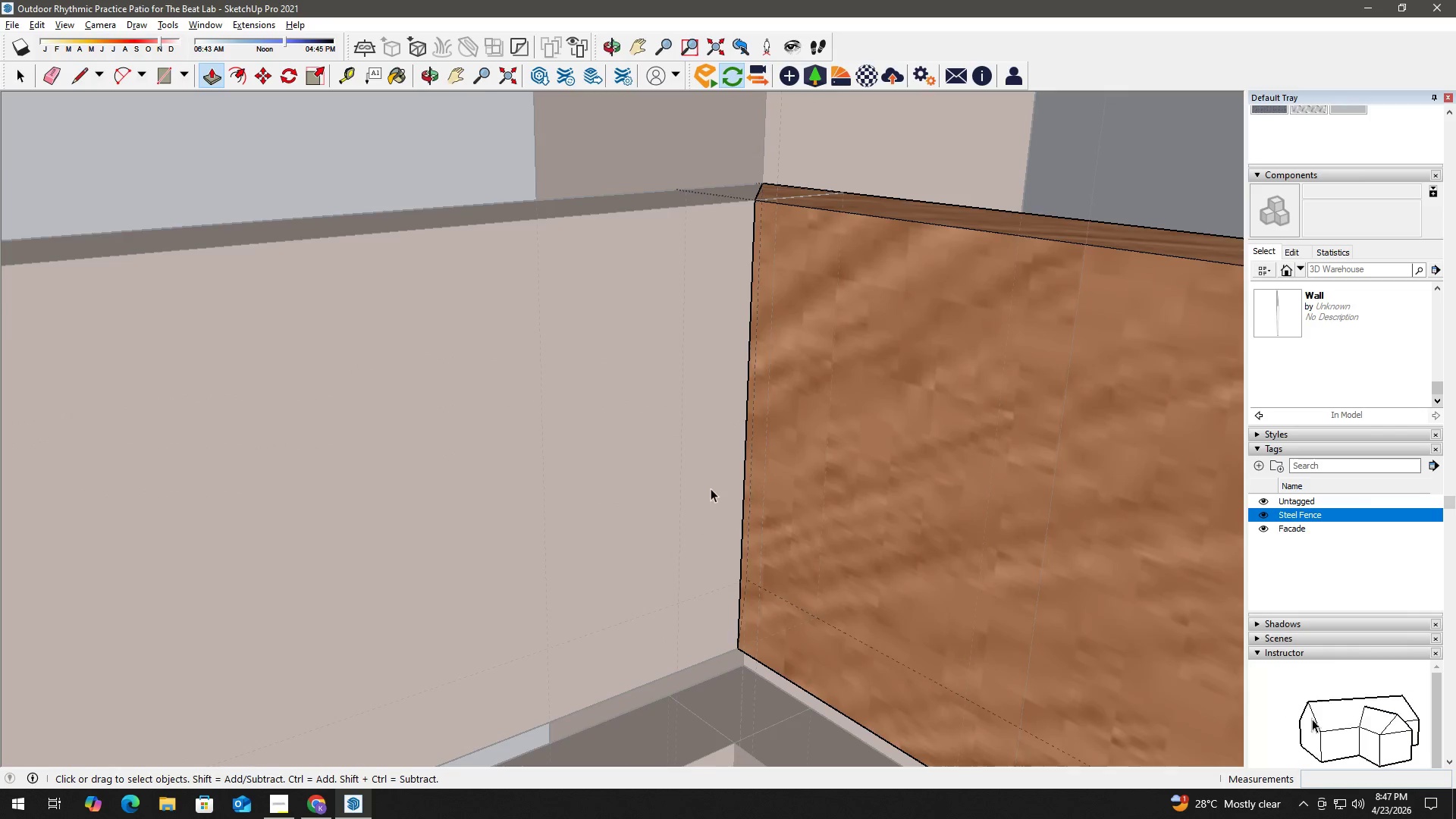 
scroll: coordinate [711, 488], scroll_direction: down, amount: 2.0
 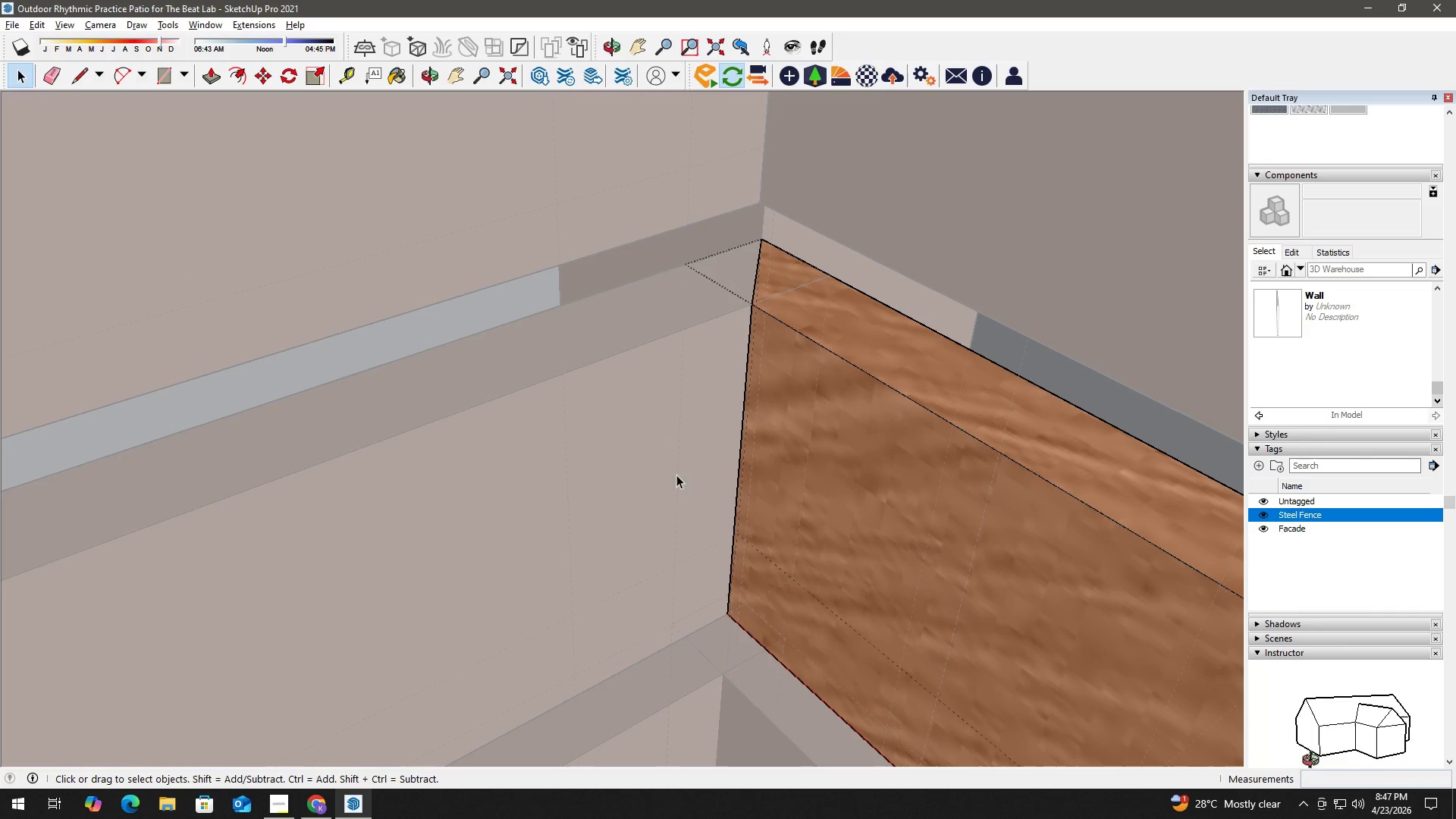 
key(Escape)
 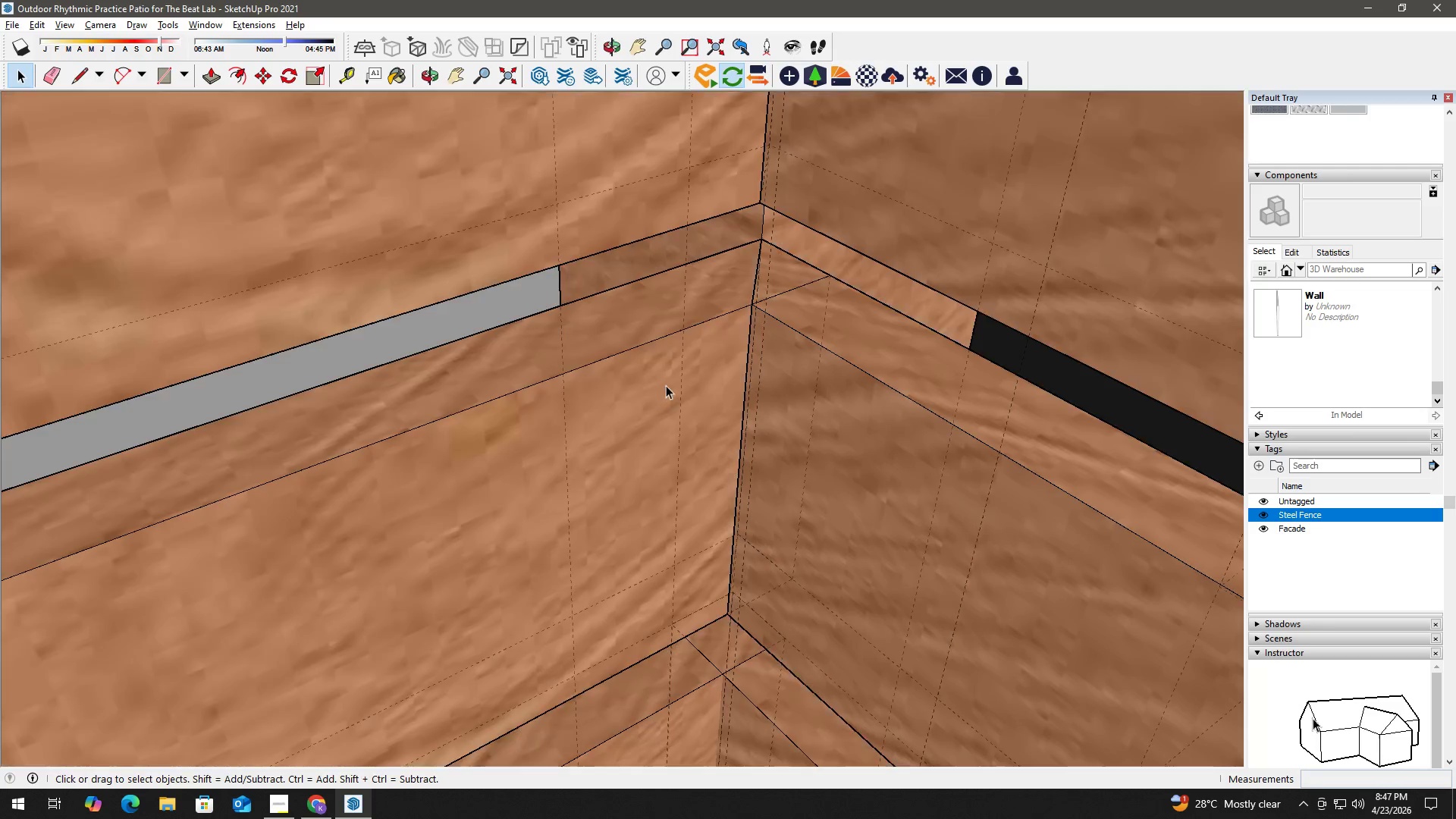 
double_click([666, 385])
 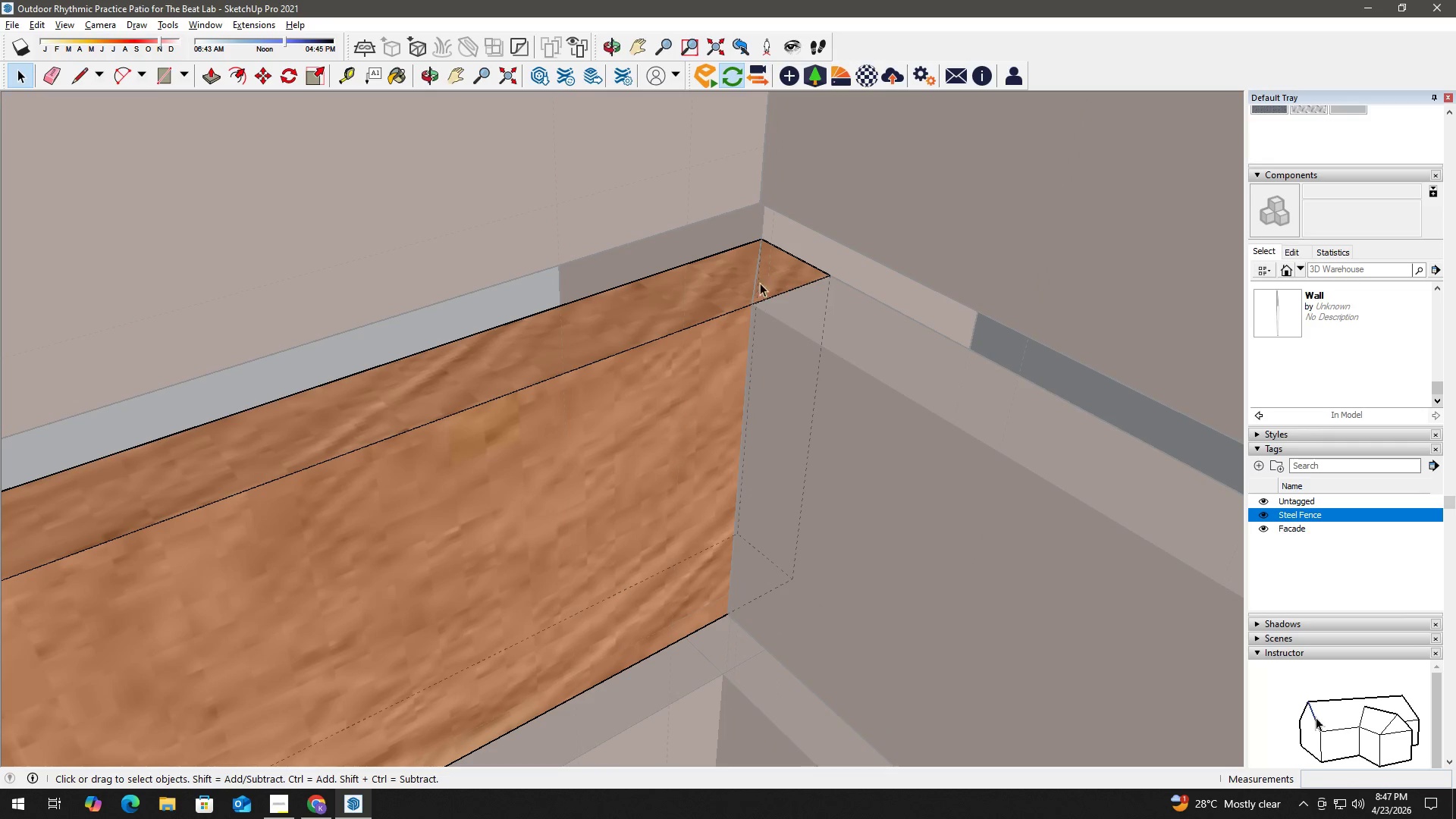 
key(L)
 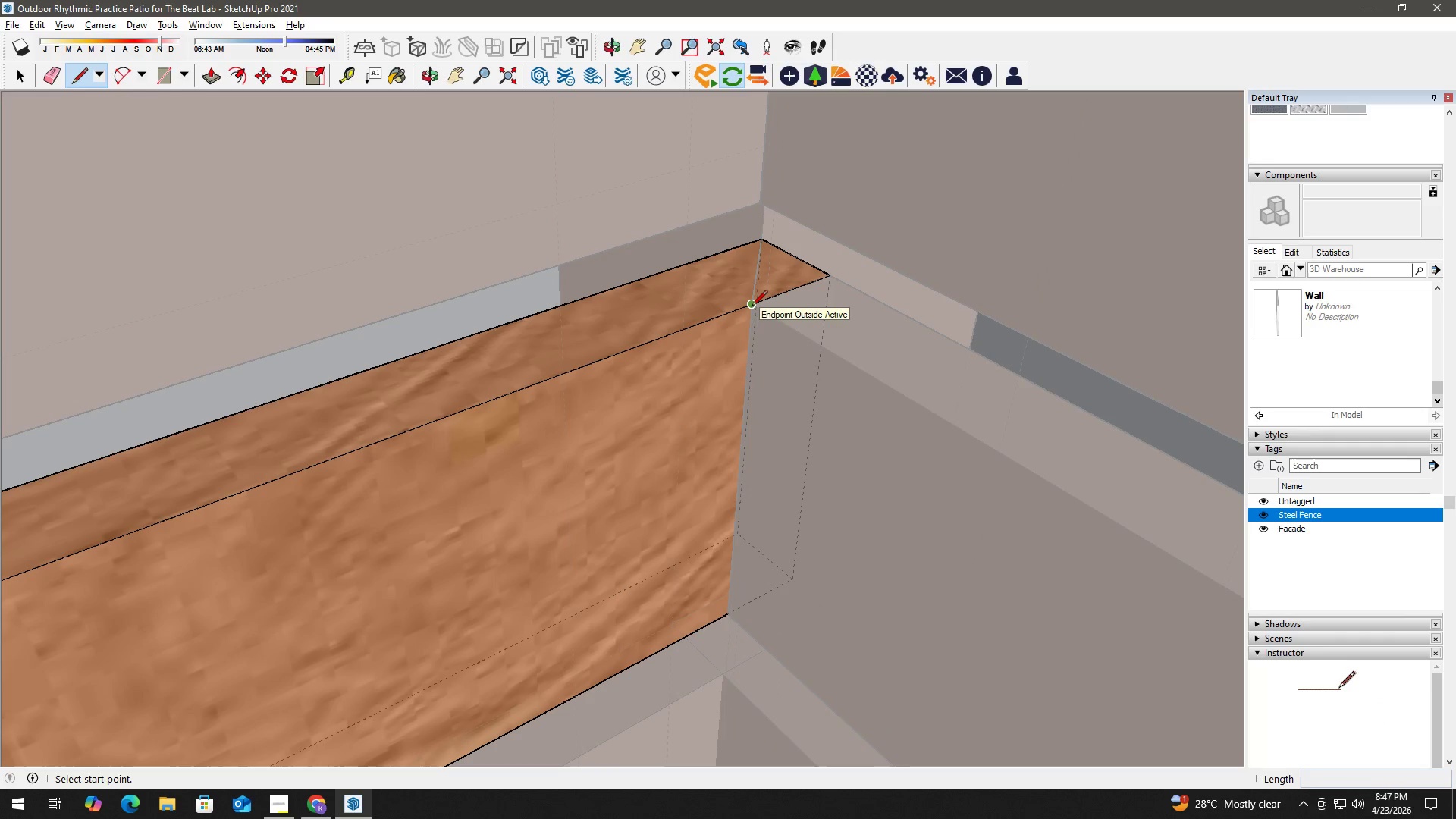 
scroll: coordinate [758, 349], scroll_direction: up, amount: 6.0
 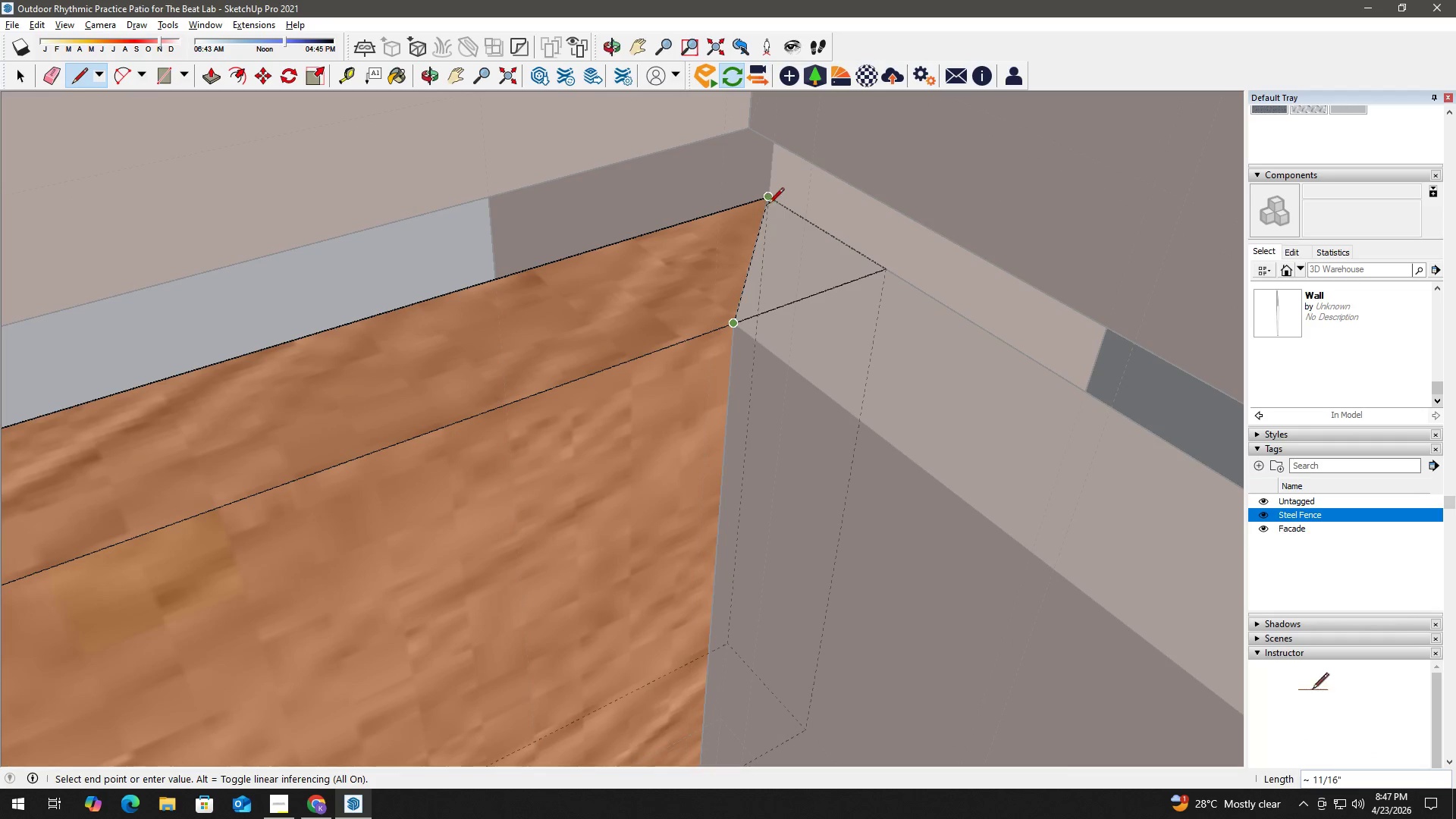 
left_click([768, 201])
 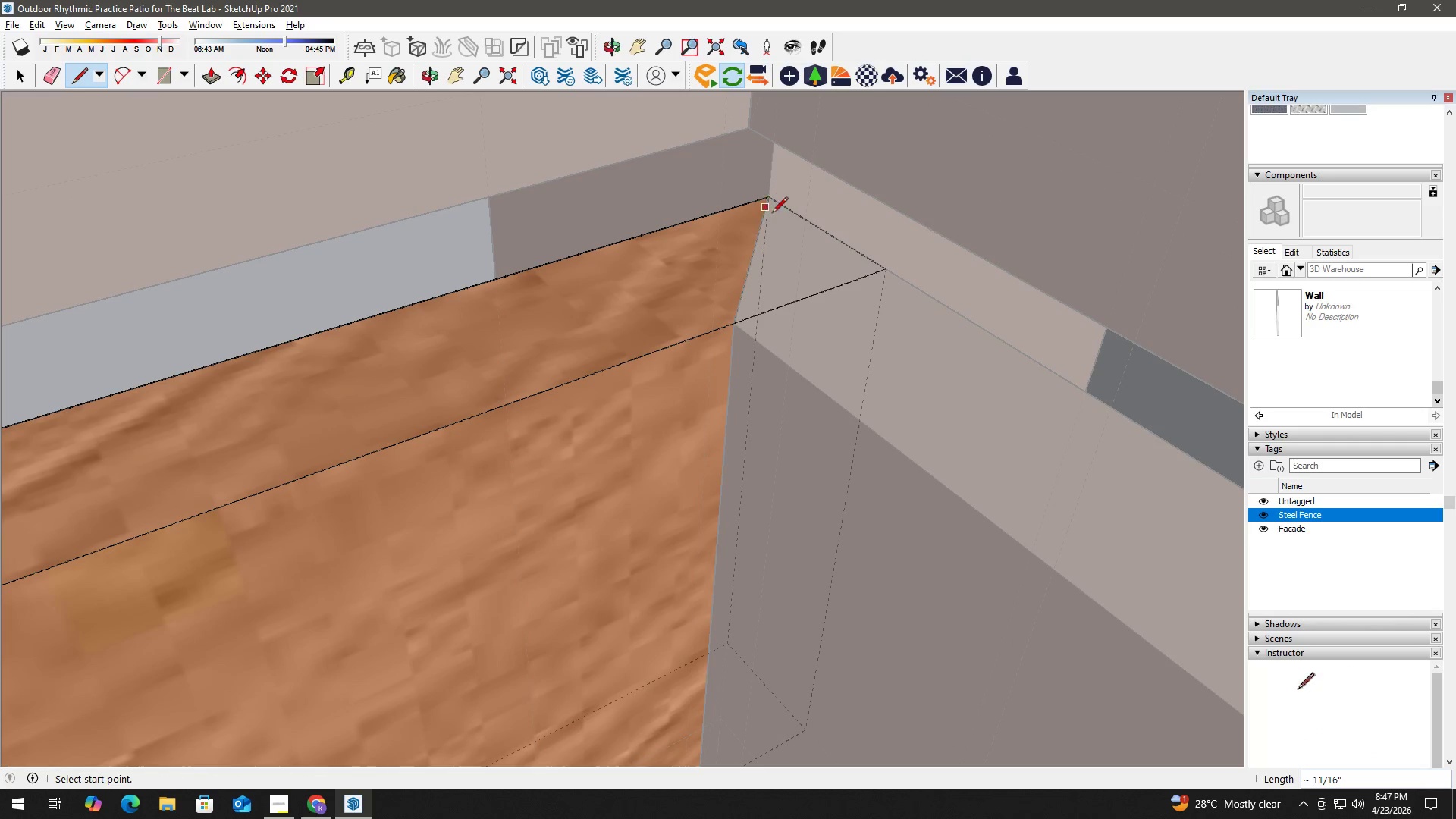 
key(Space)
 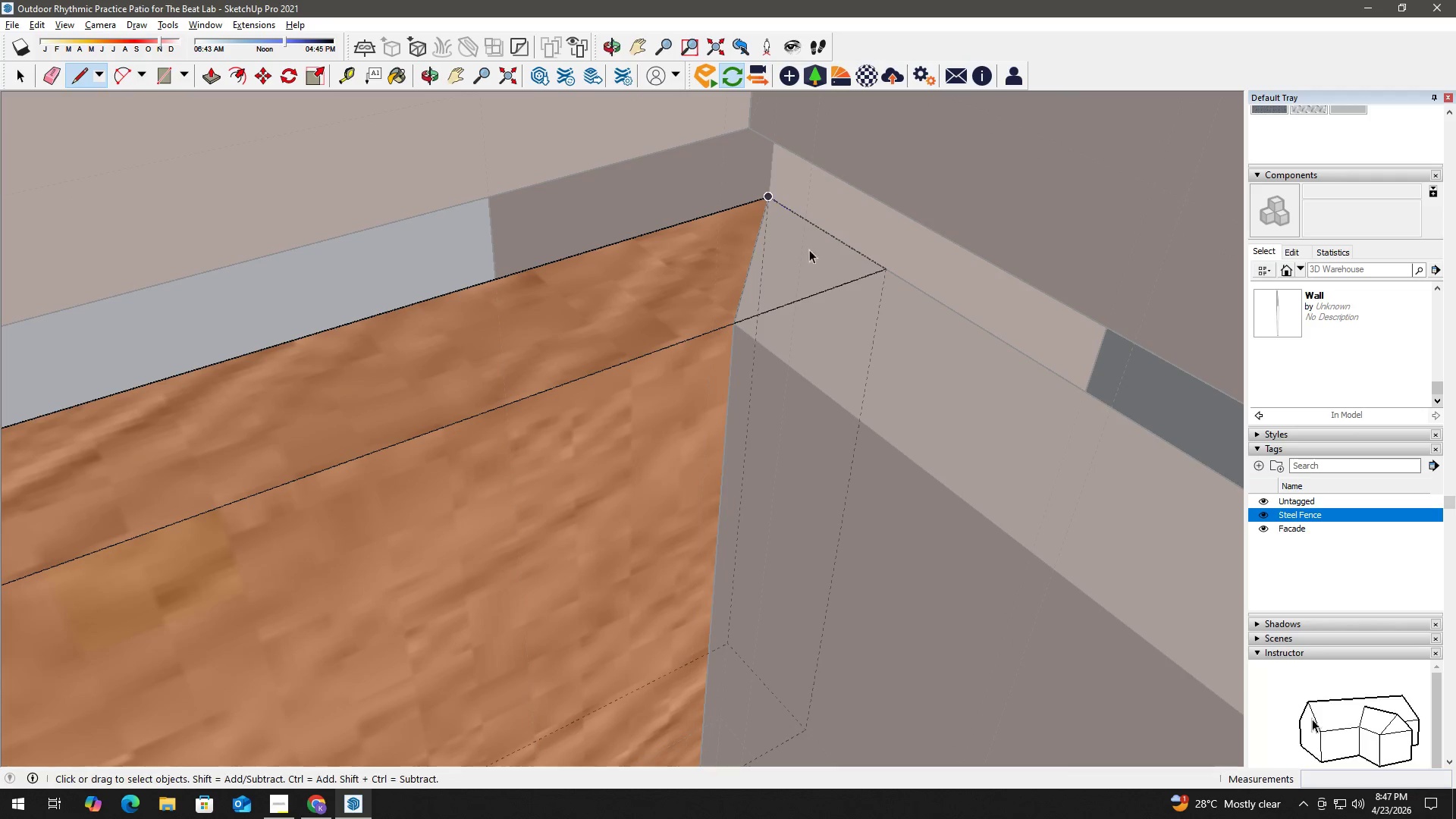 
double_click([815, 256])
 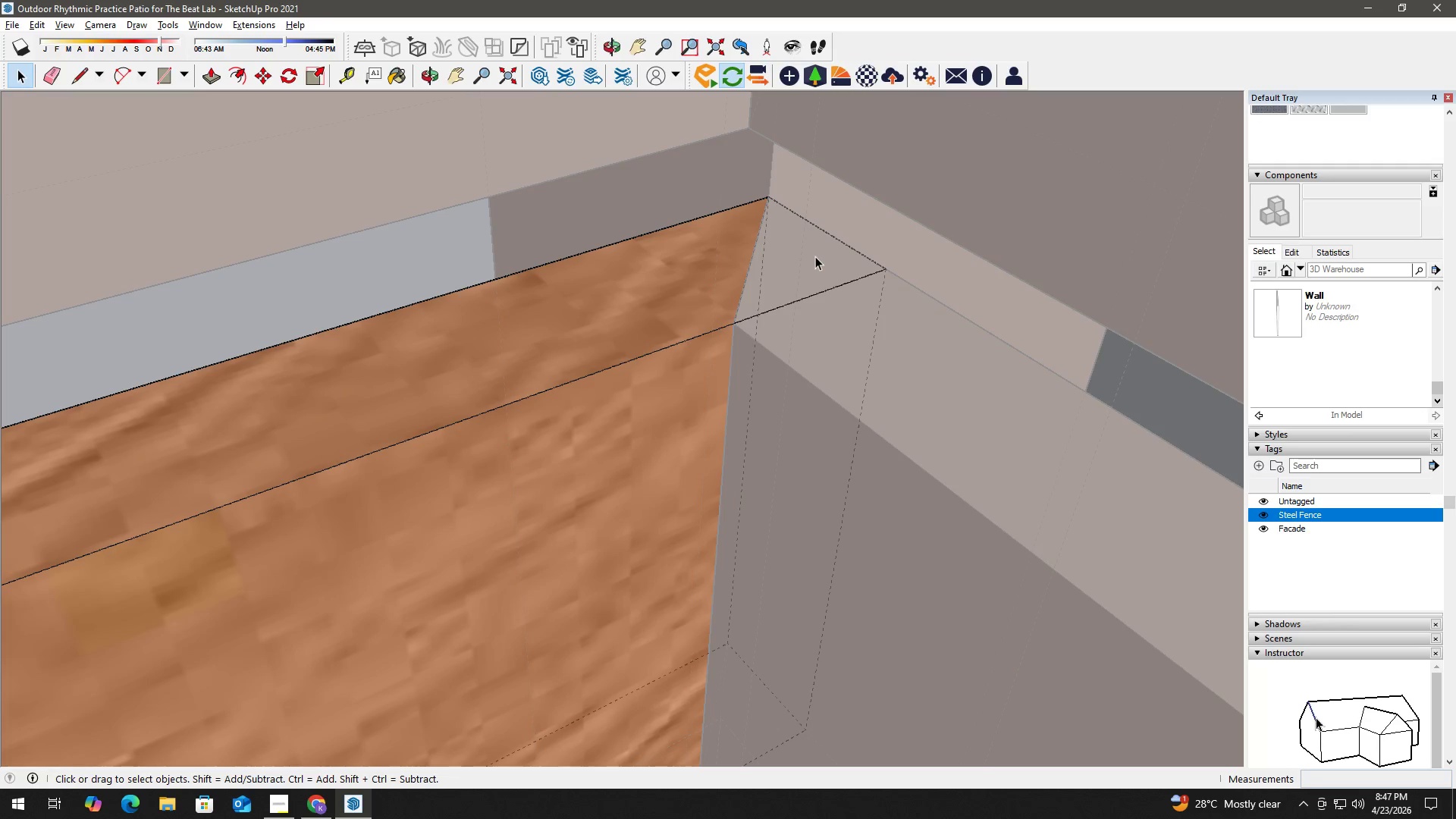 
key(P)
 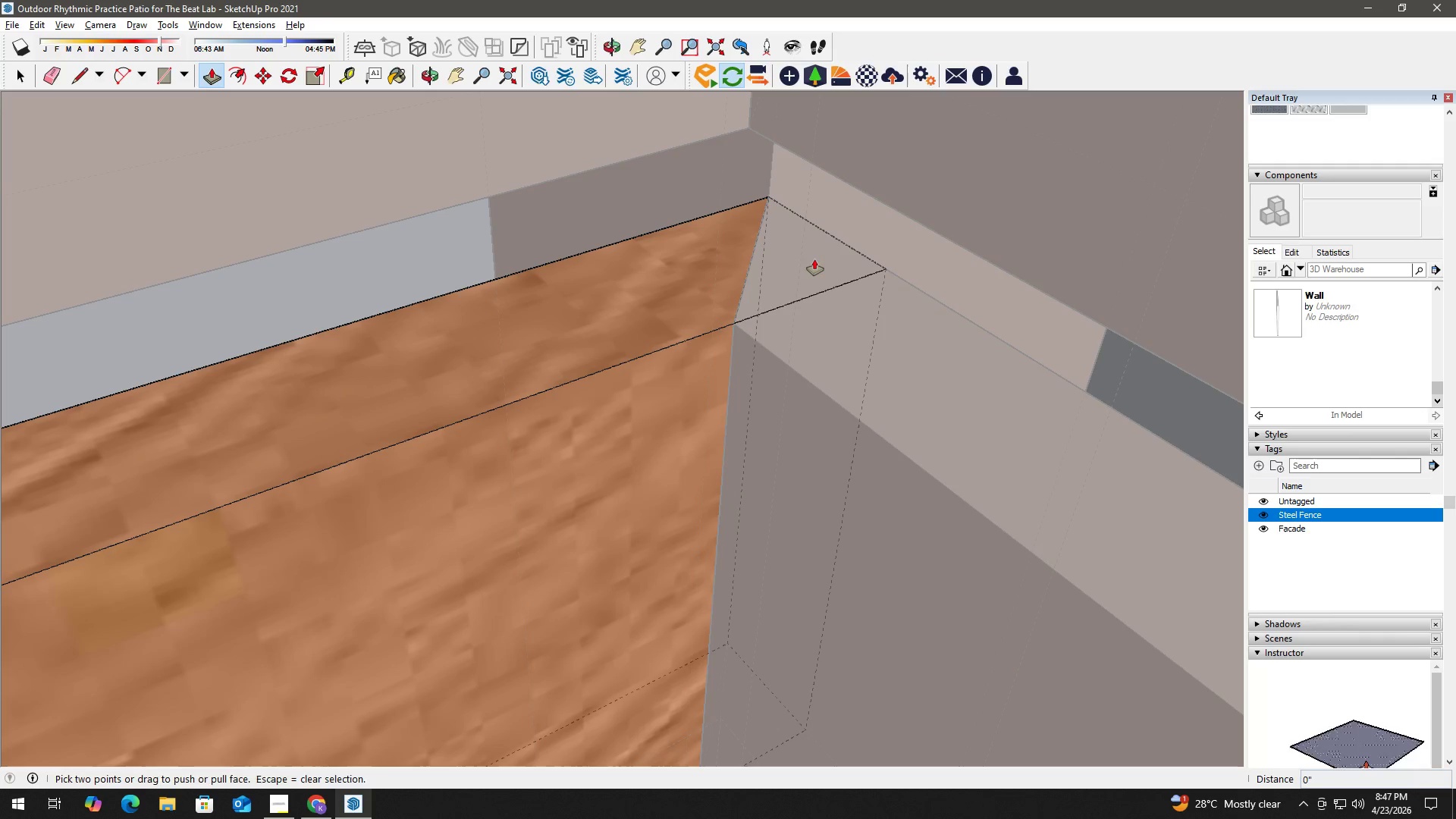 
left_click_drag(start_coordinate=[815, 258], to_coordinate=[814, 267])
 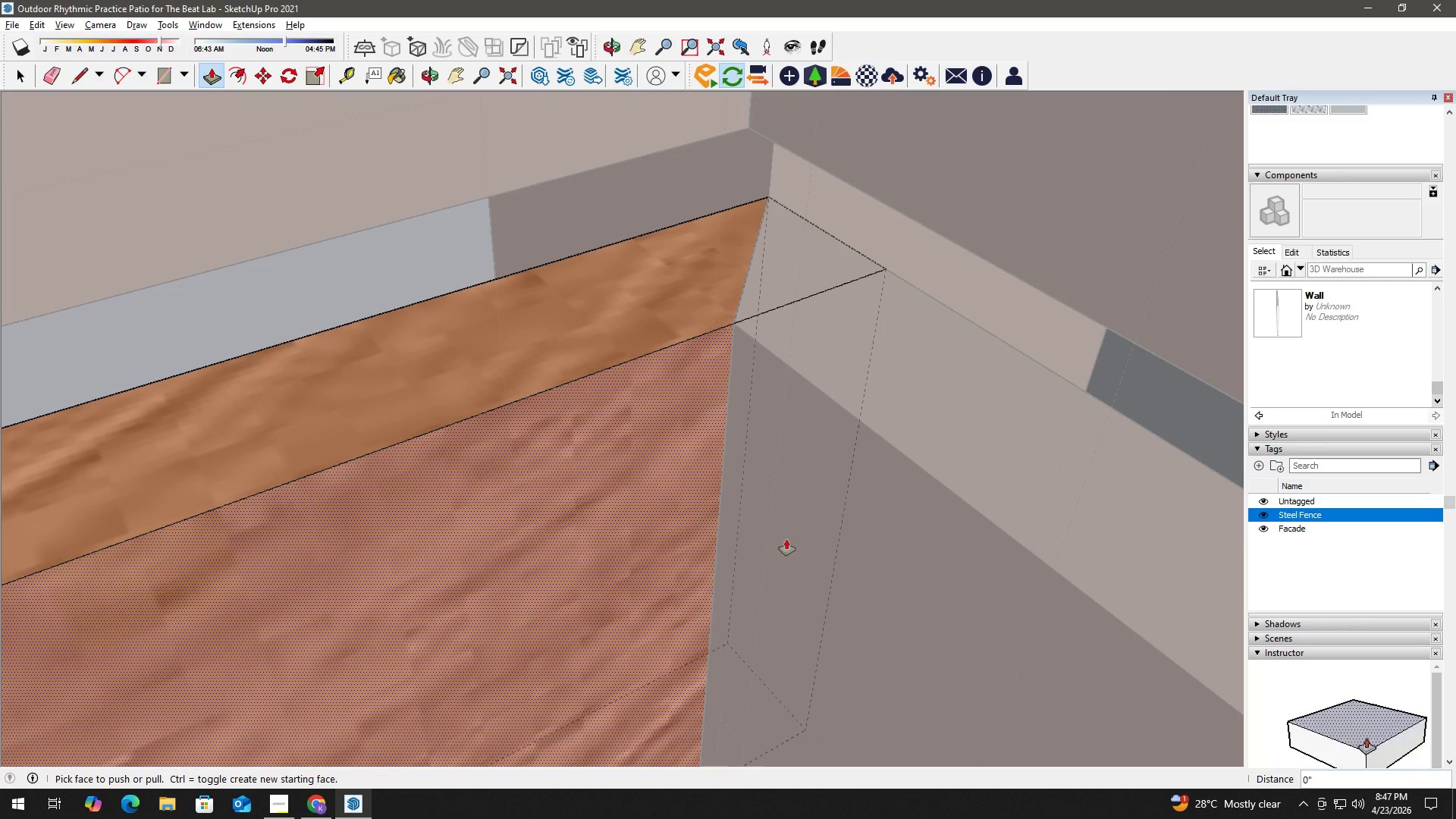 
scroll: coordinate [781, 584], scroll_direction: down, amount: 2.0
 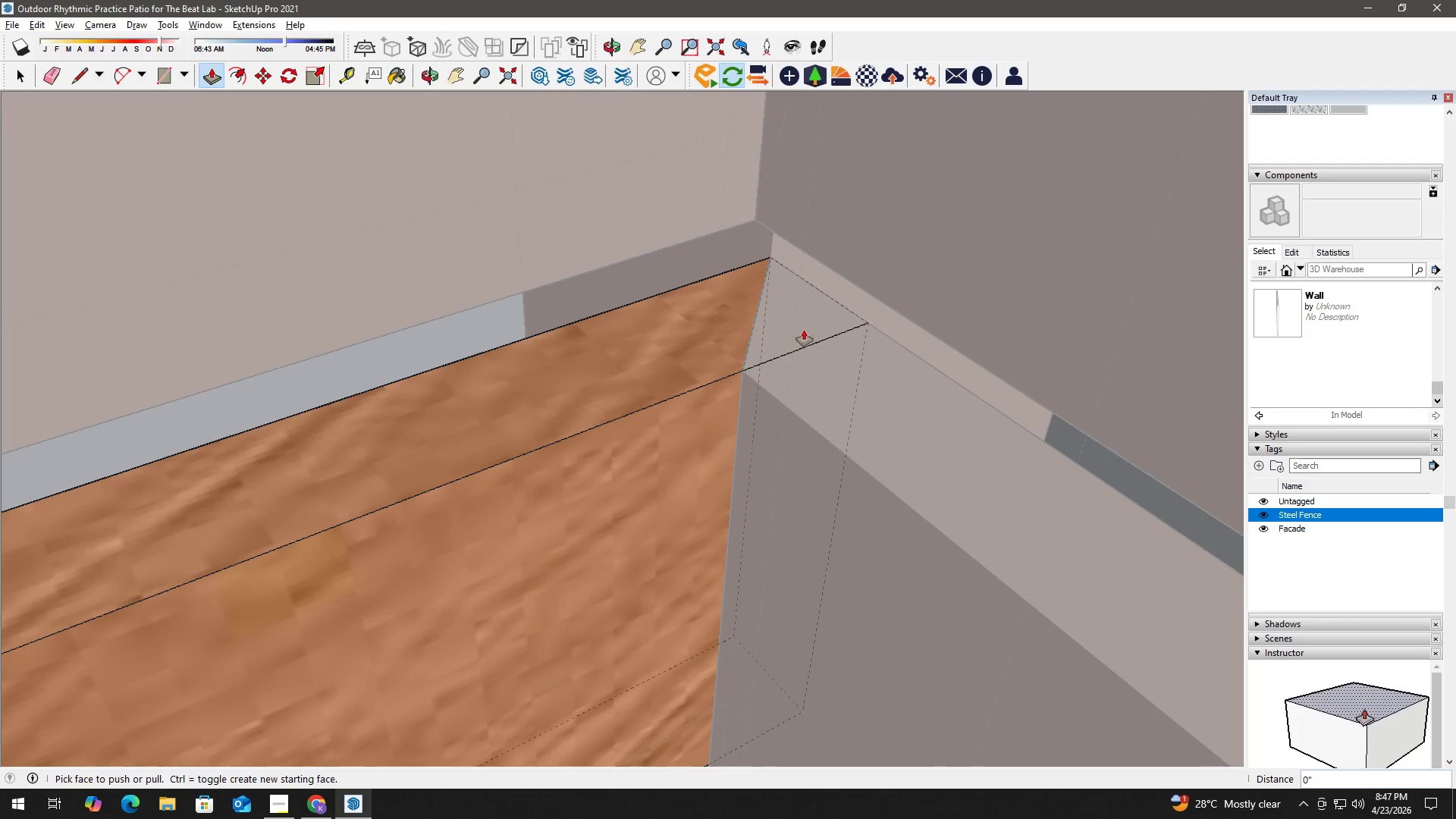 
left_click([804, 329])
 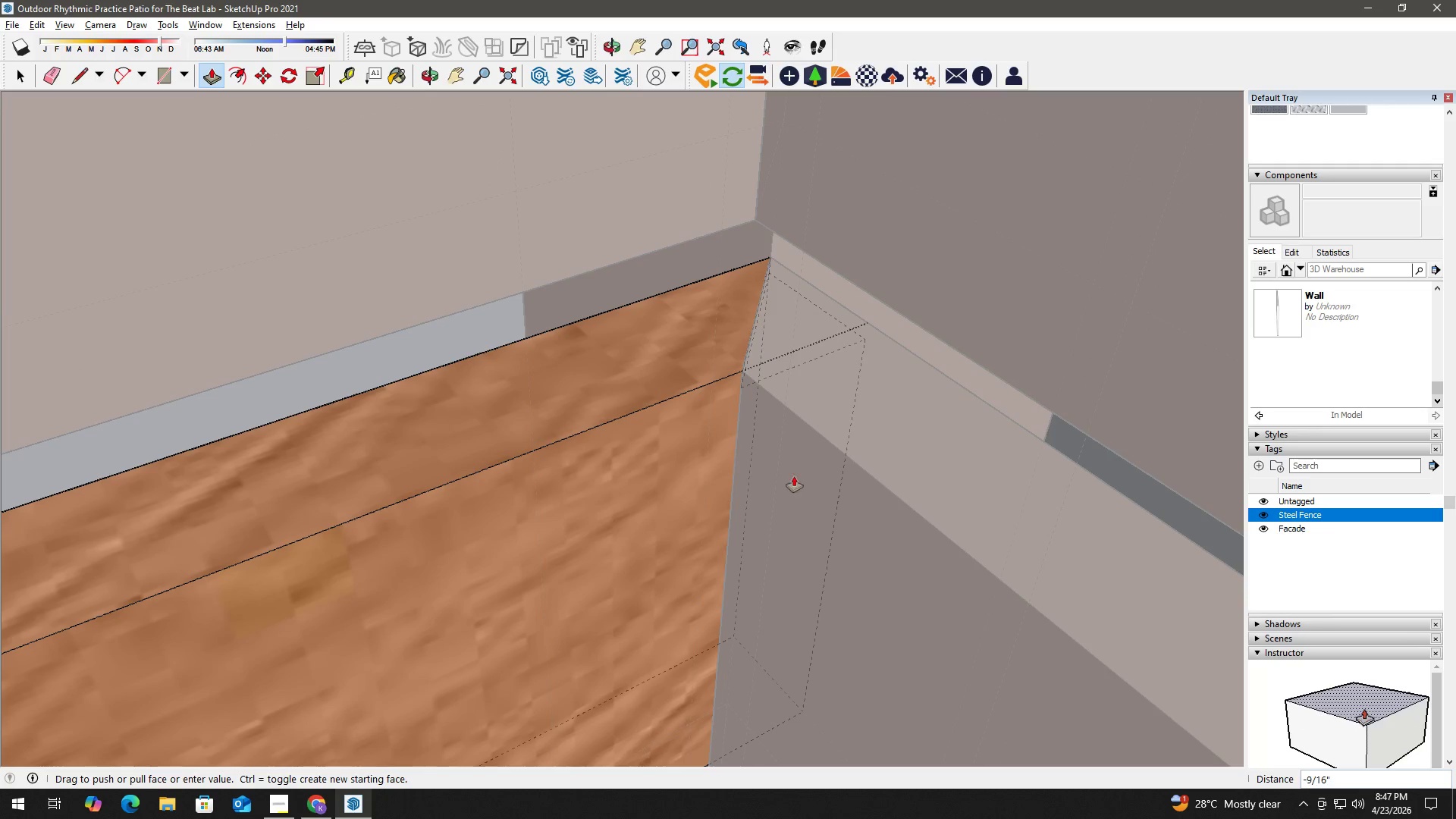 
hold_key(key=ShiftLeft, duration=1.34)
 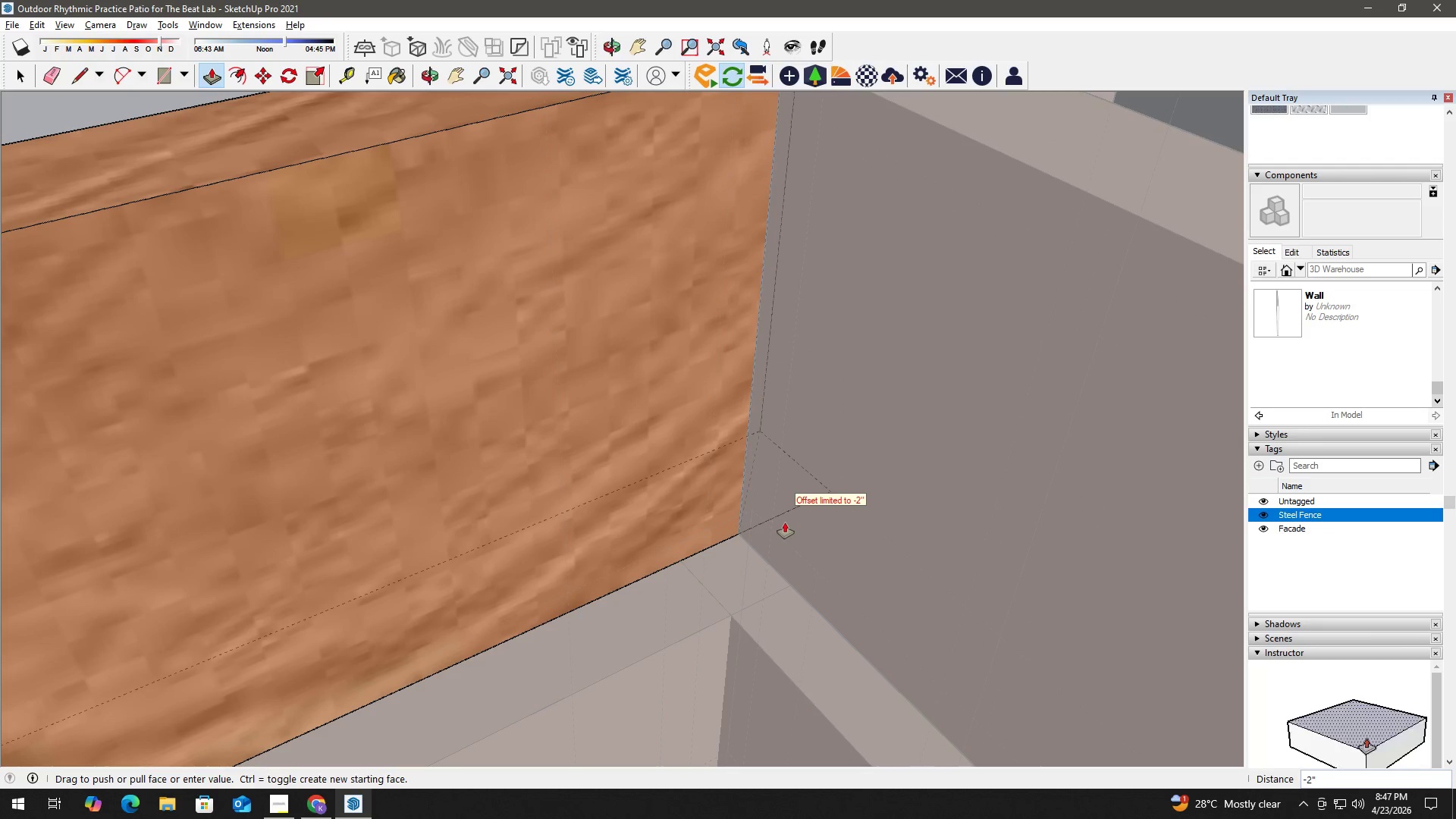 
left_click([785, 522])
 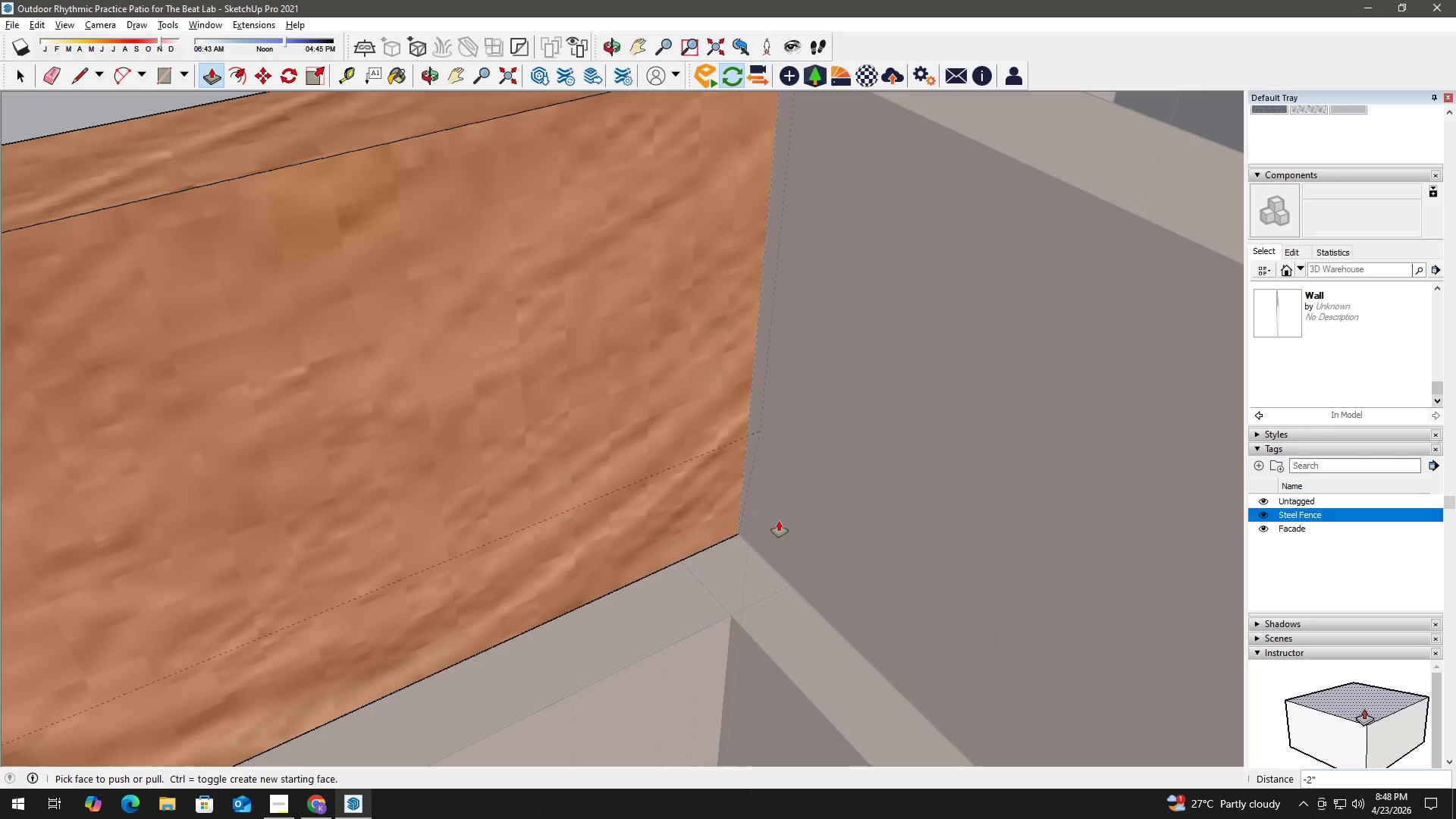 
wait(53.34)
 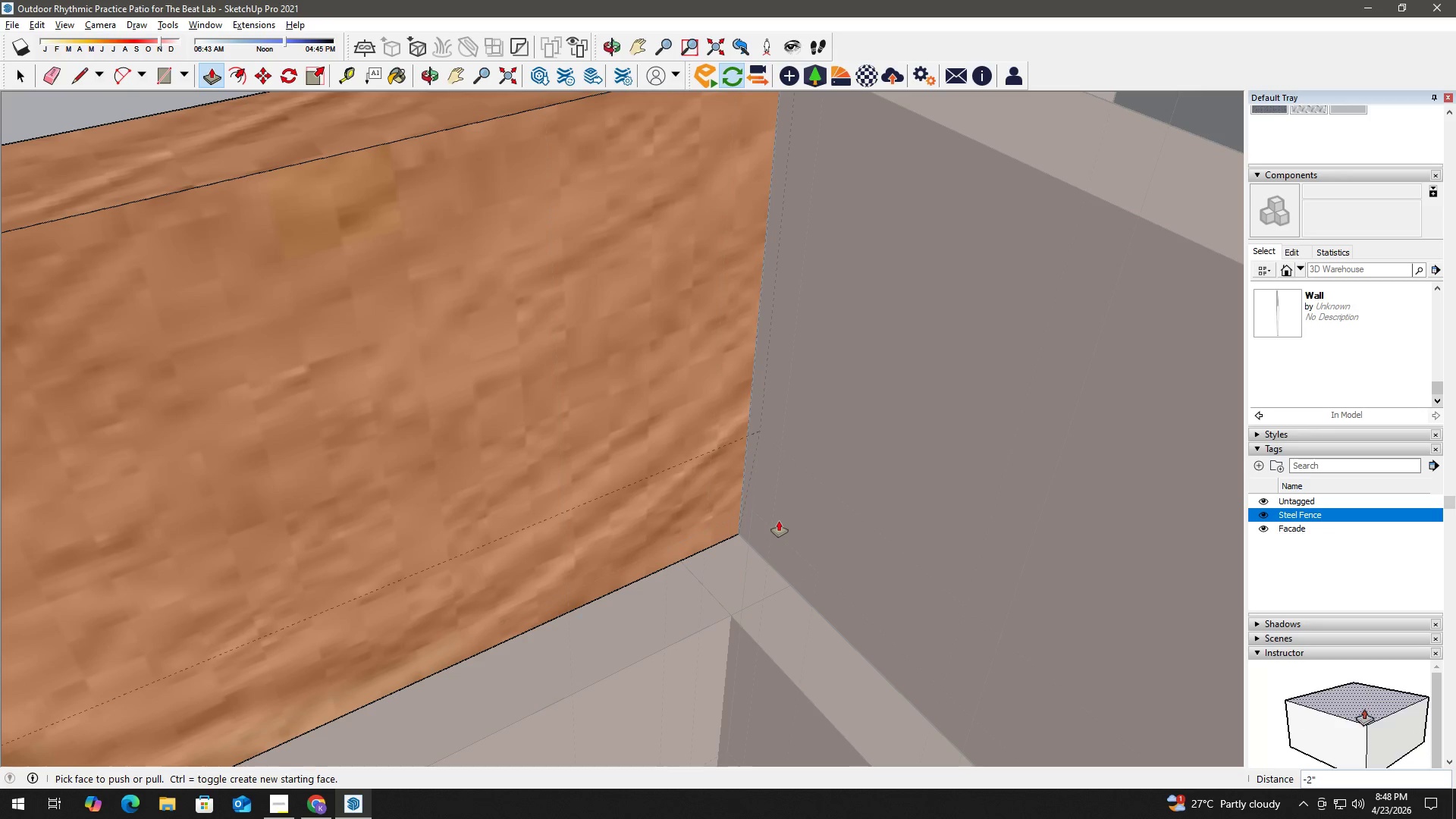 
key(Space)
 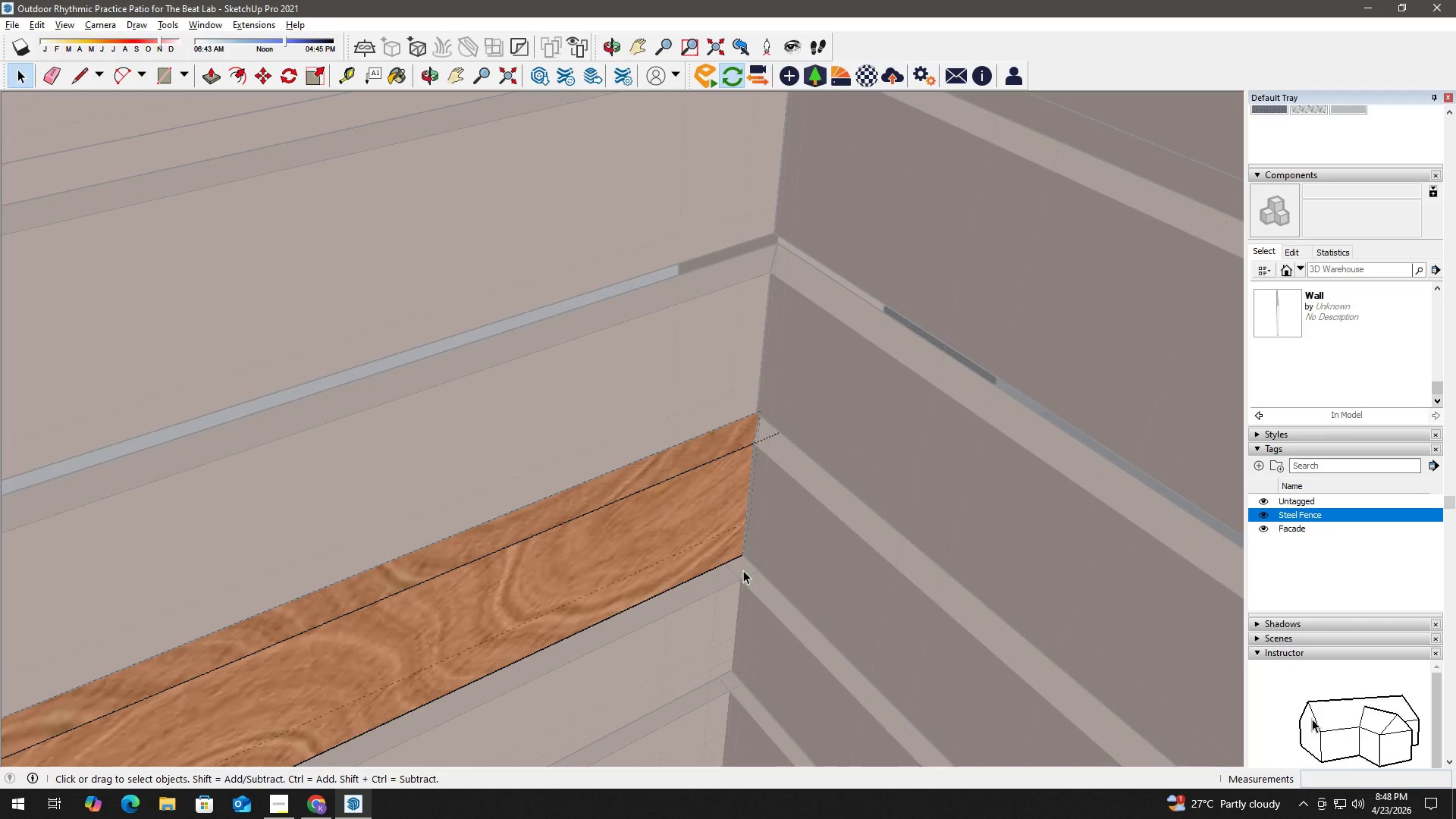 
key(Escape)
 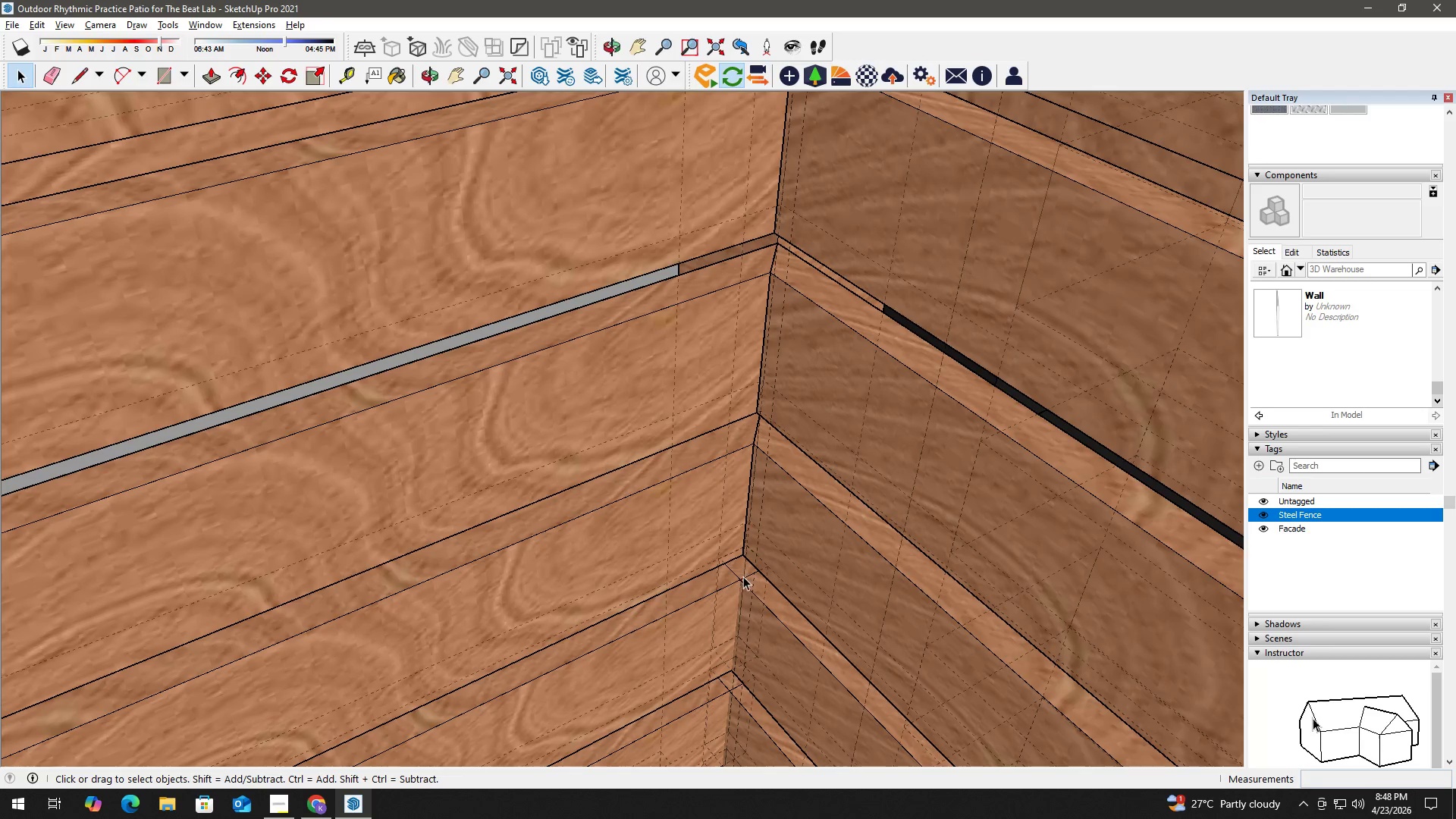 
key(Escape)
 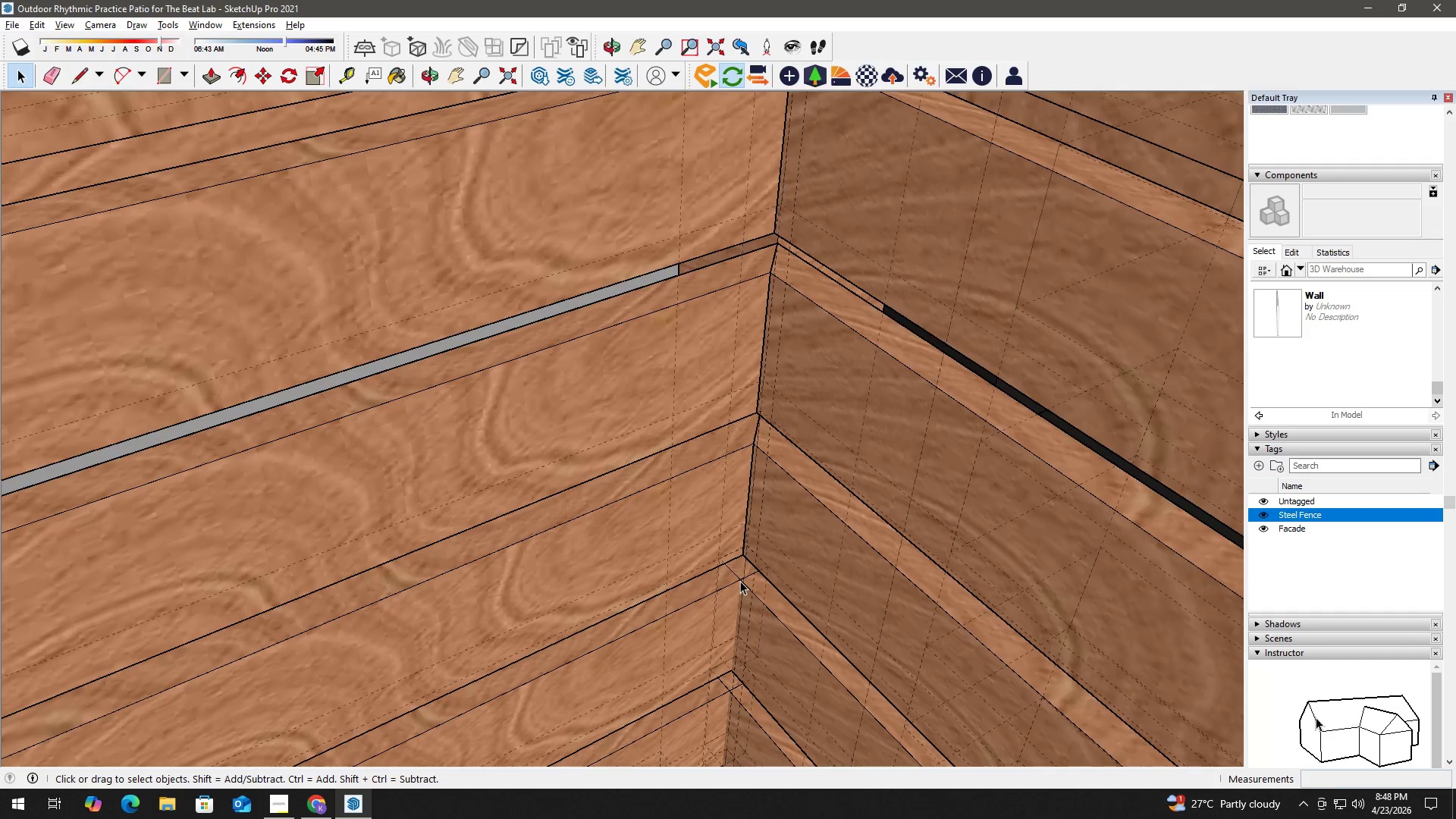 
scroll: coordinate [743, 570], scroll_direction: down, amount: 12.0
 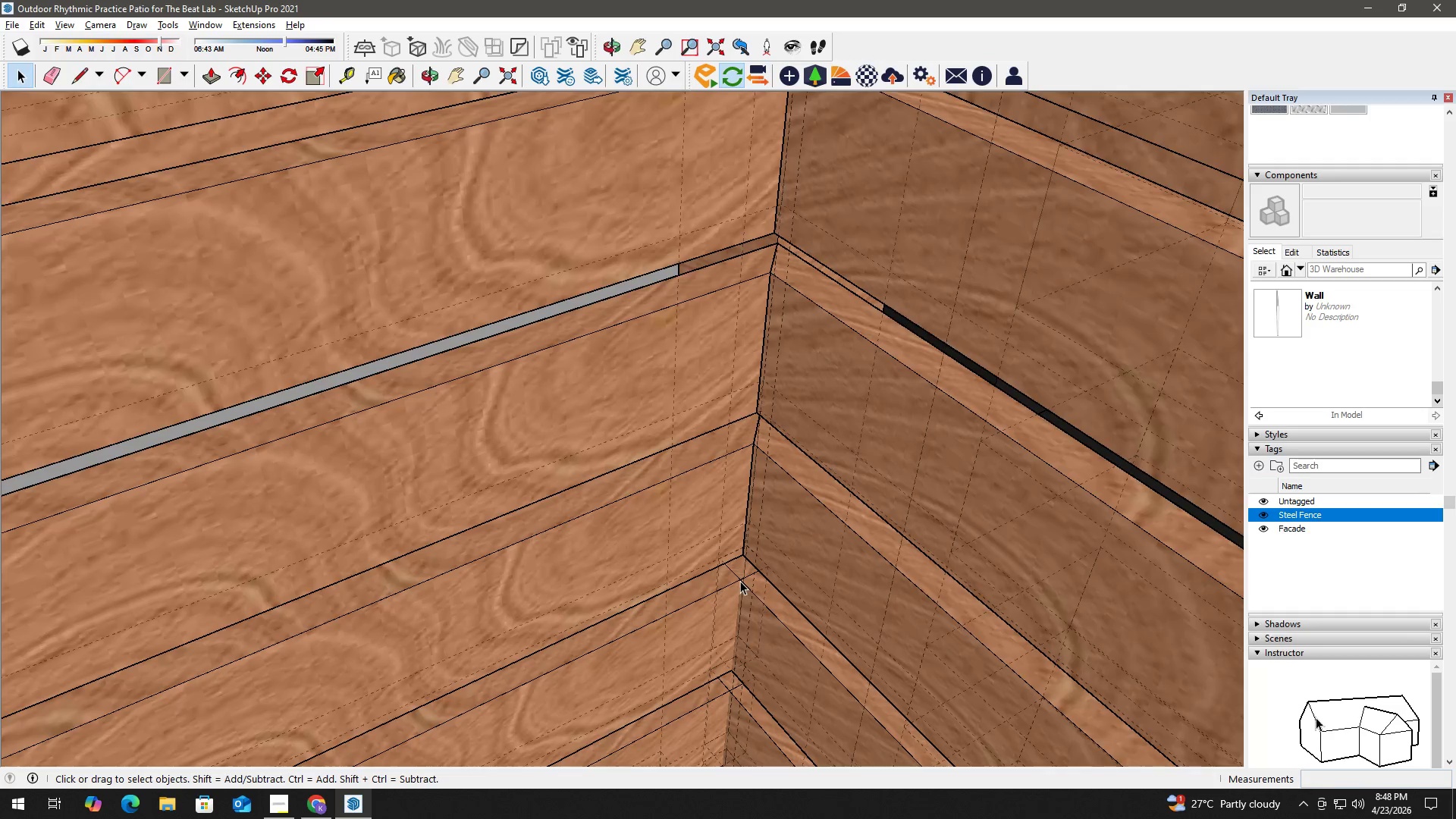 
scroll: coordinate [740, 575], scroll_direction: up, amount: 8.0
 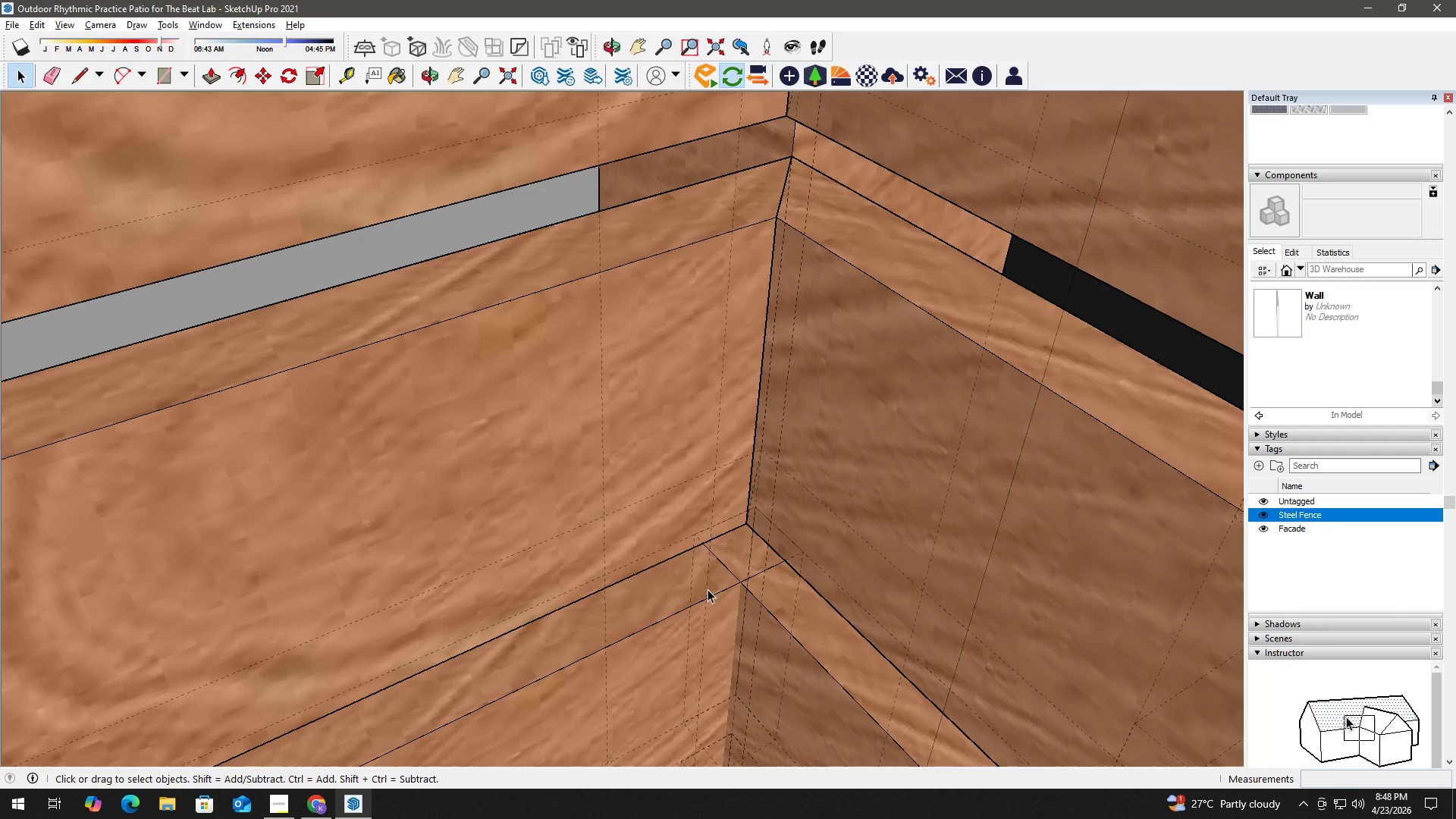 
double_click([708, 589])
 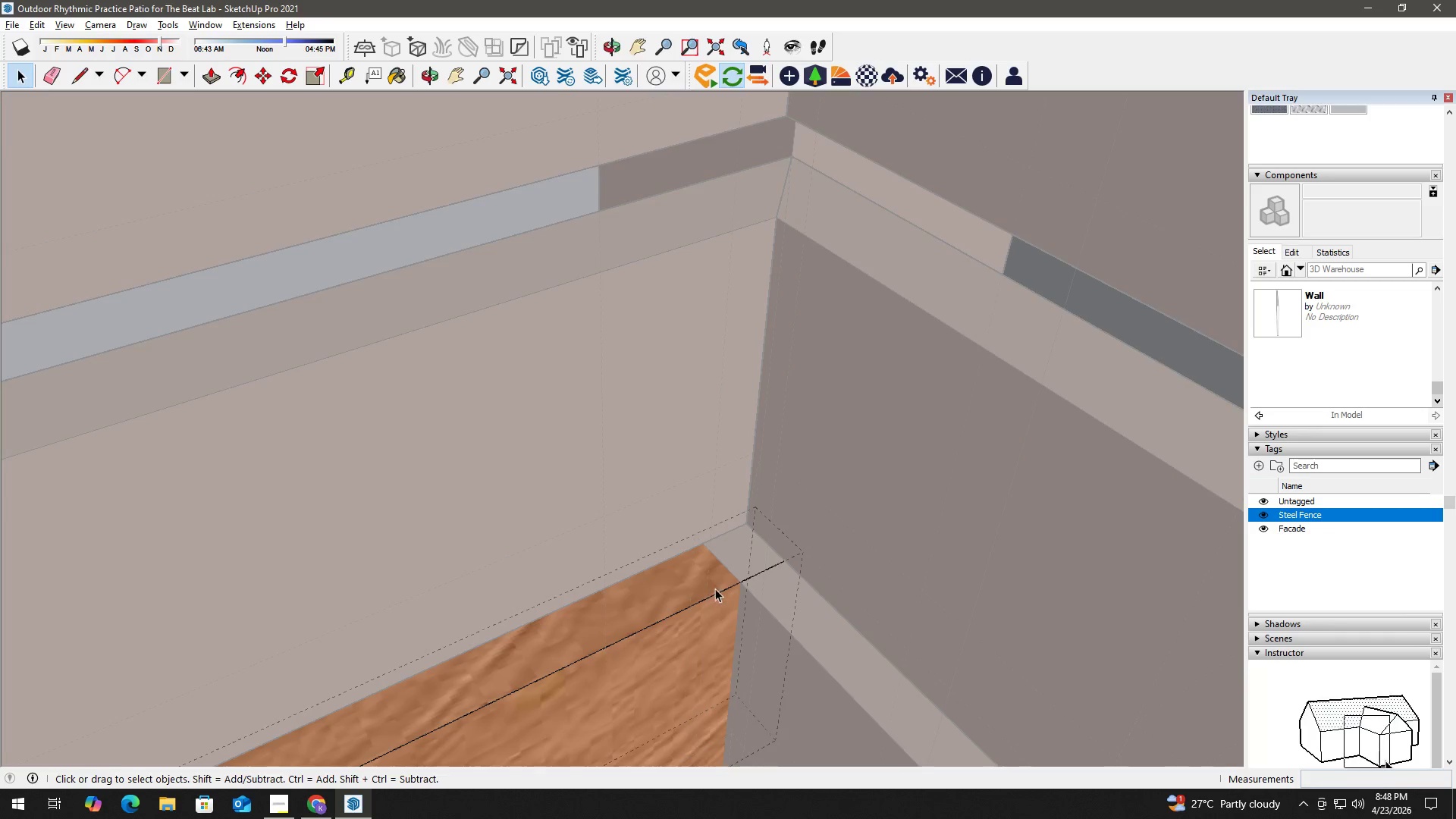 
scroll: coordinate [728, 584], scroll_direction: up, amount: 3.0
 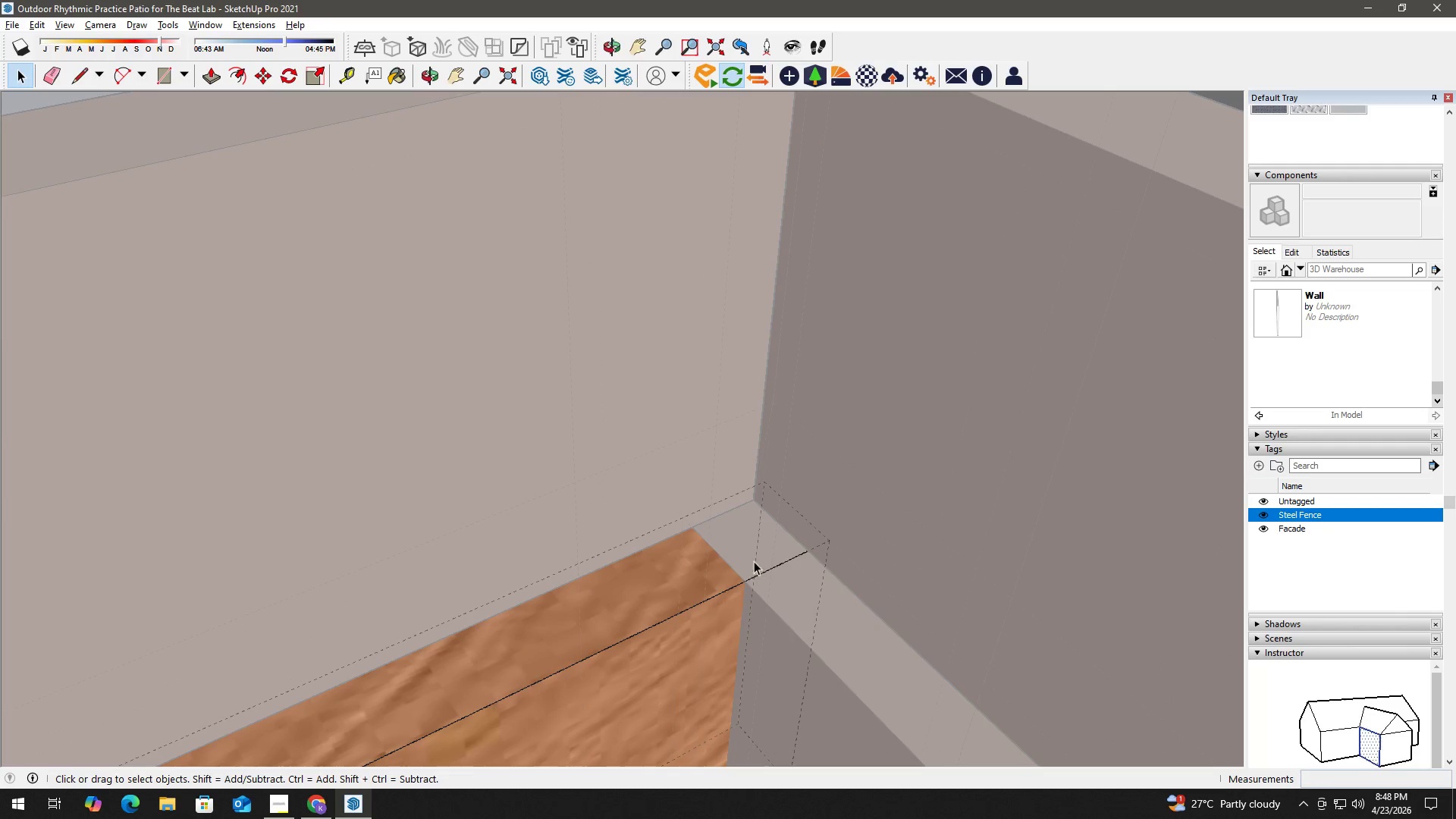 
key(L)
 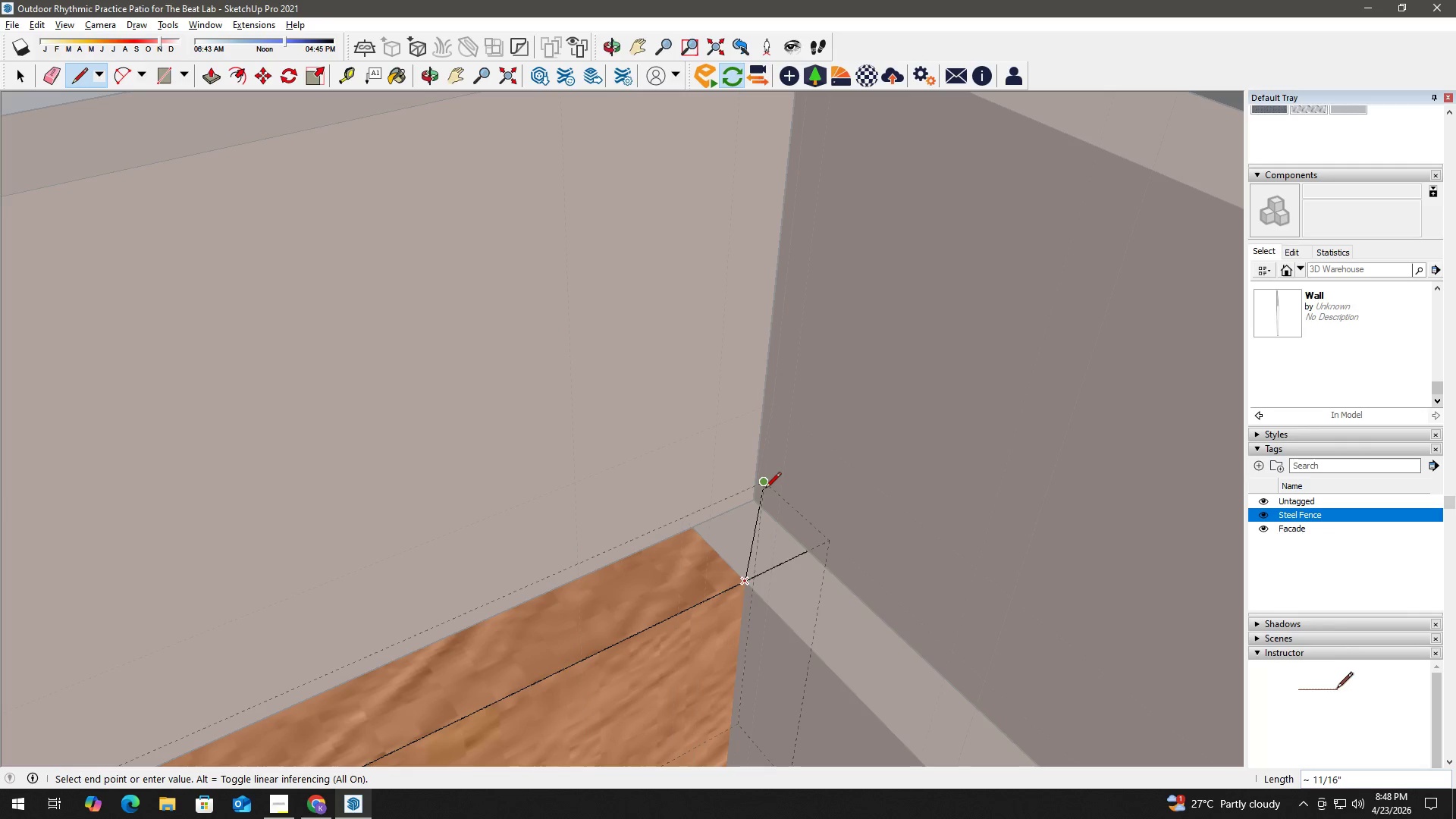 
left_click([765, 489])
 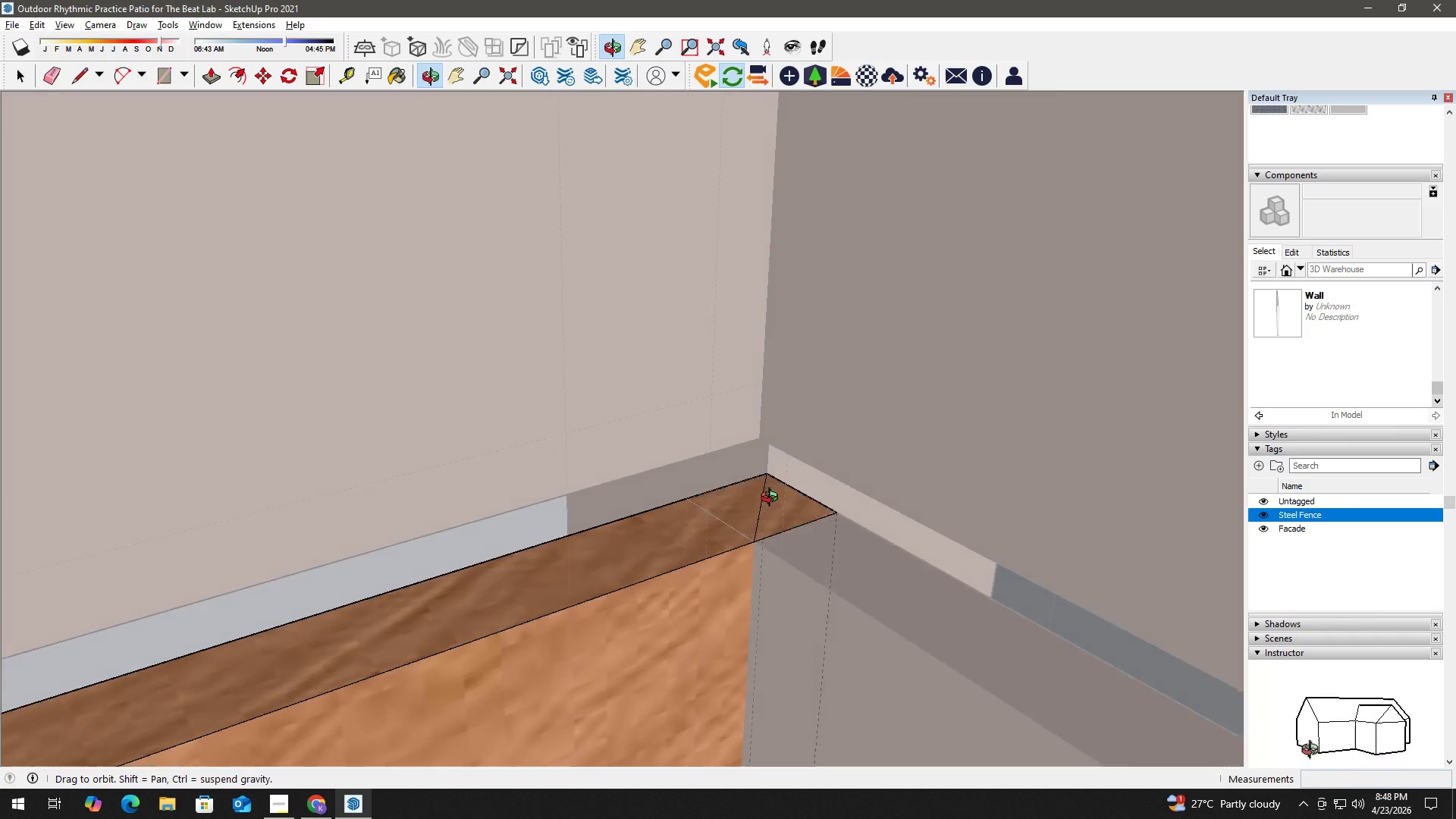 
key(Space)
 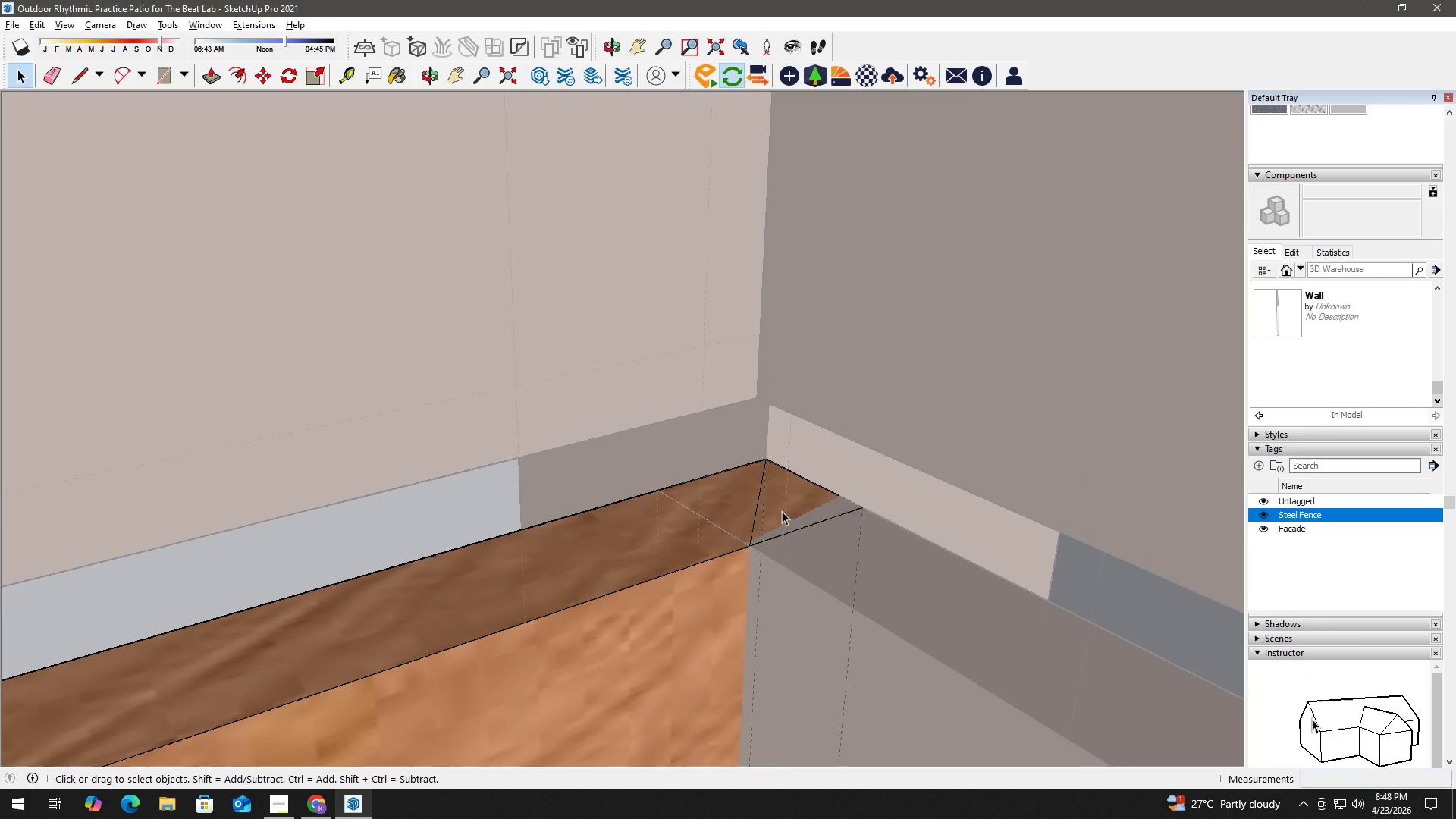 
left_click([787, 509])
 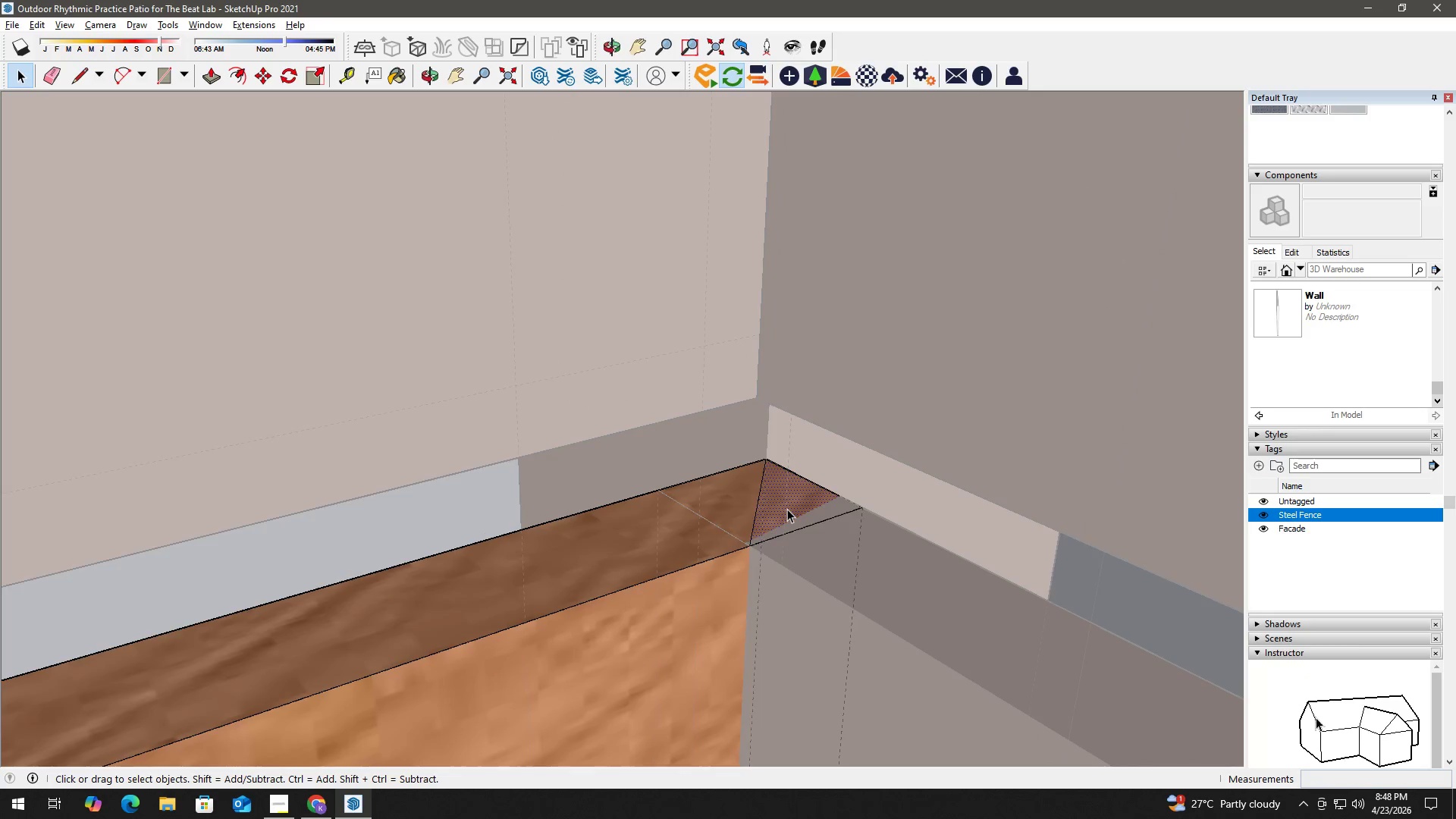 
scroll: coordinate [771, 514], scroll_direction: up, amount: 3.0
 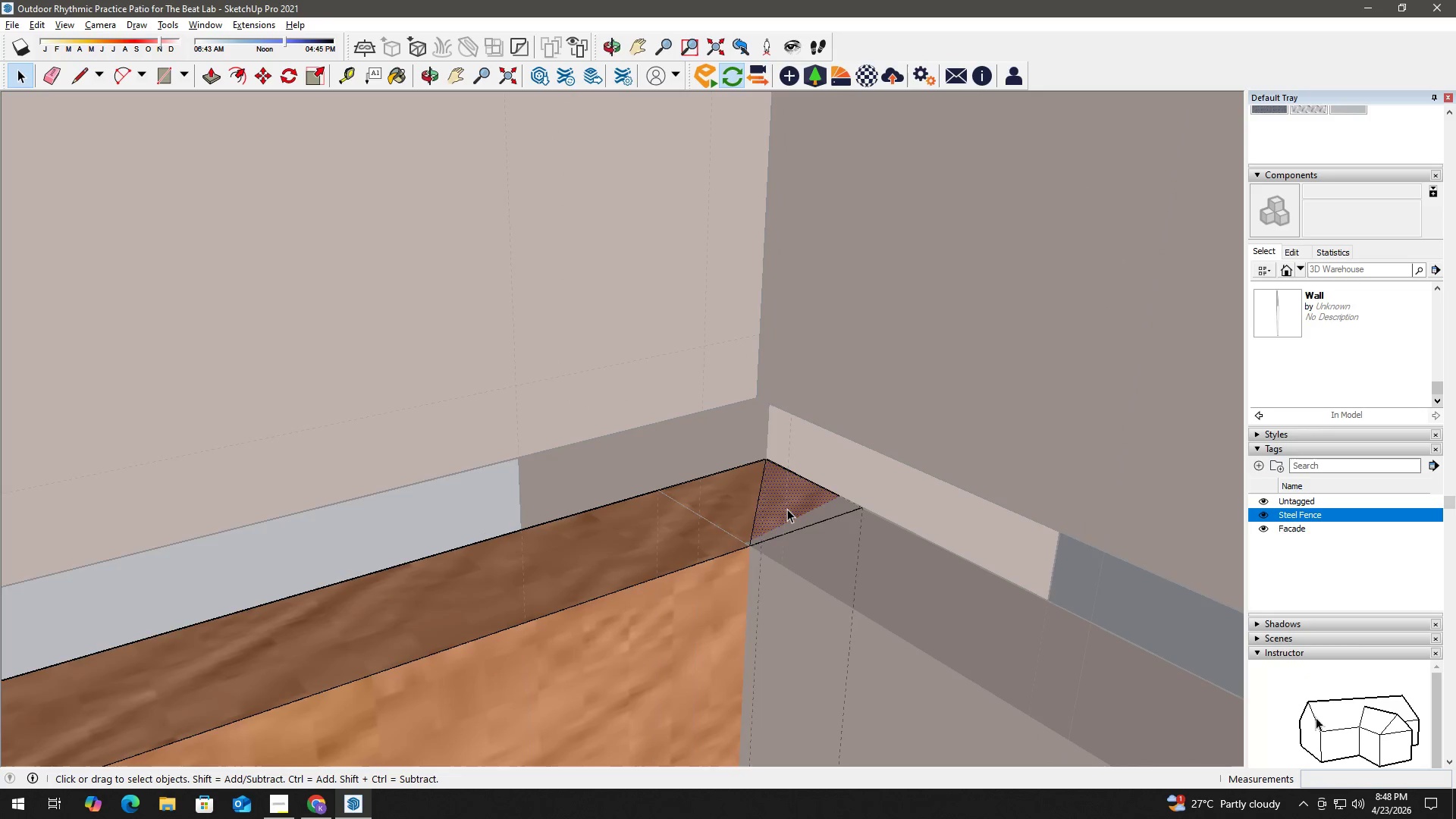 
key(P)
 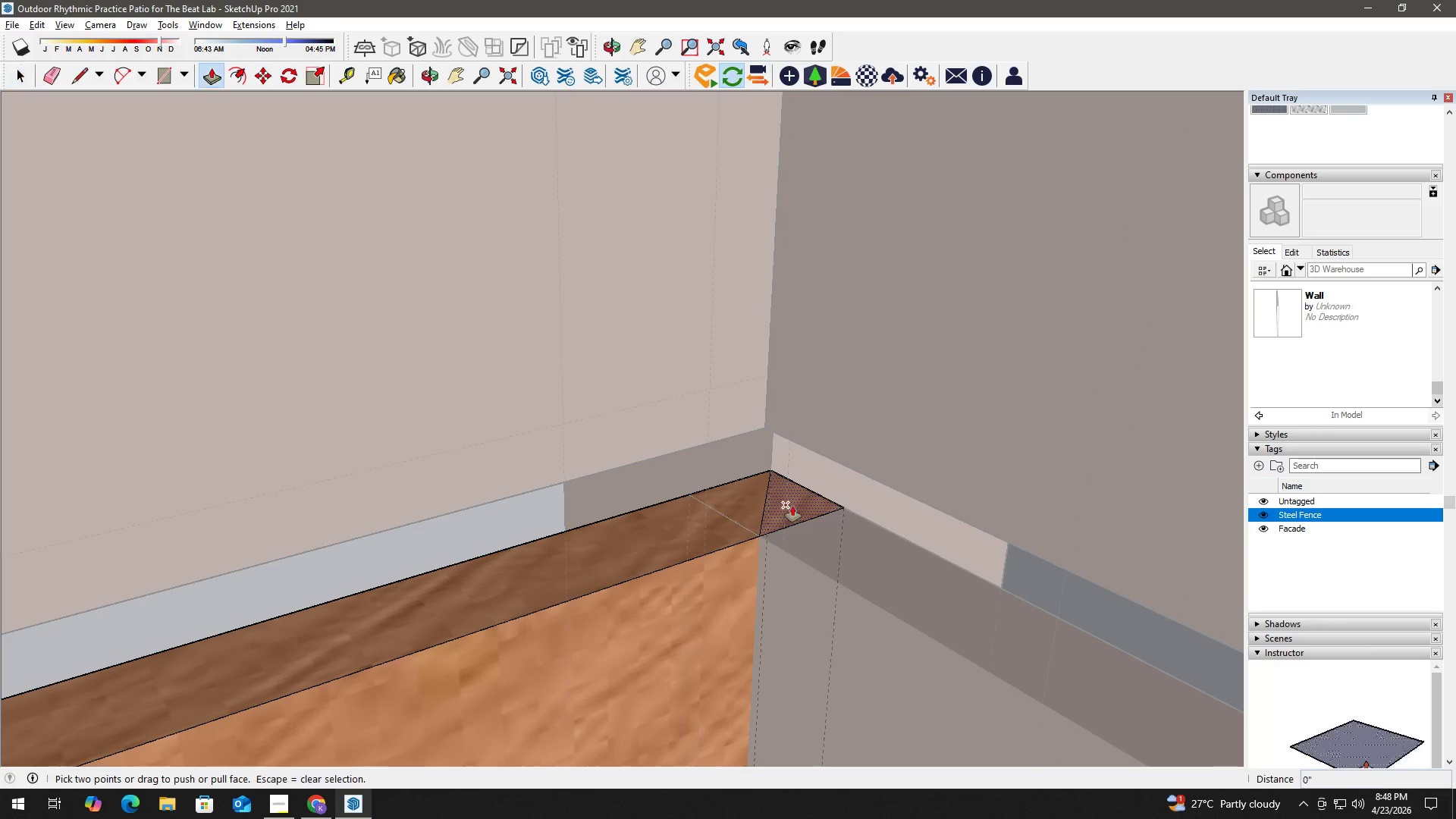 
scroll: coordinate [787, 509], scroll_direction: down, amount: 3.0
 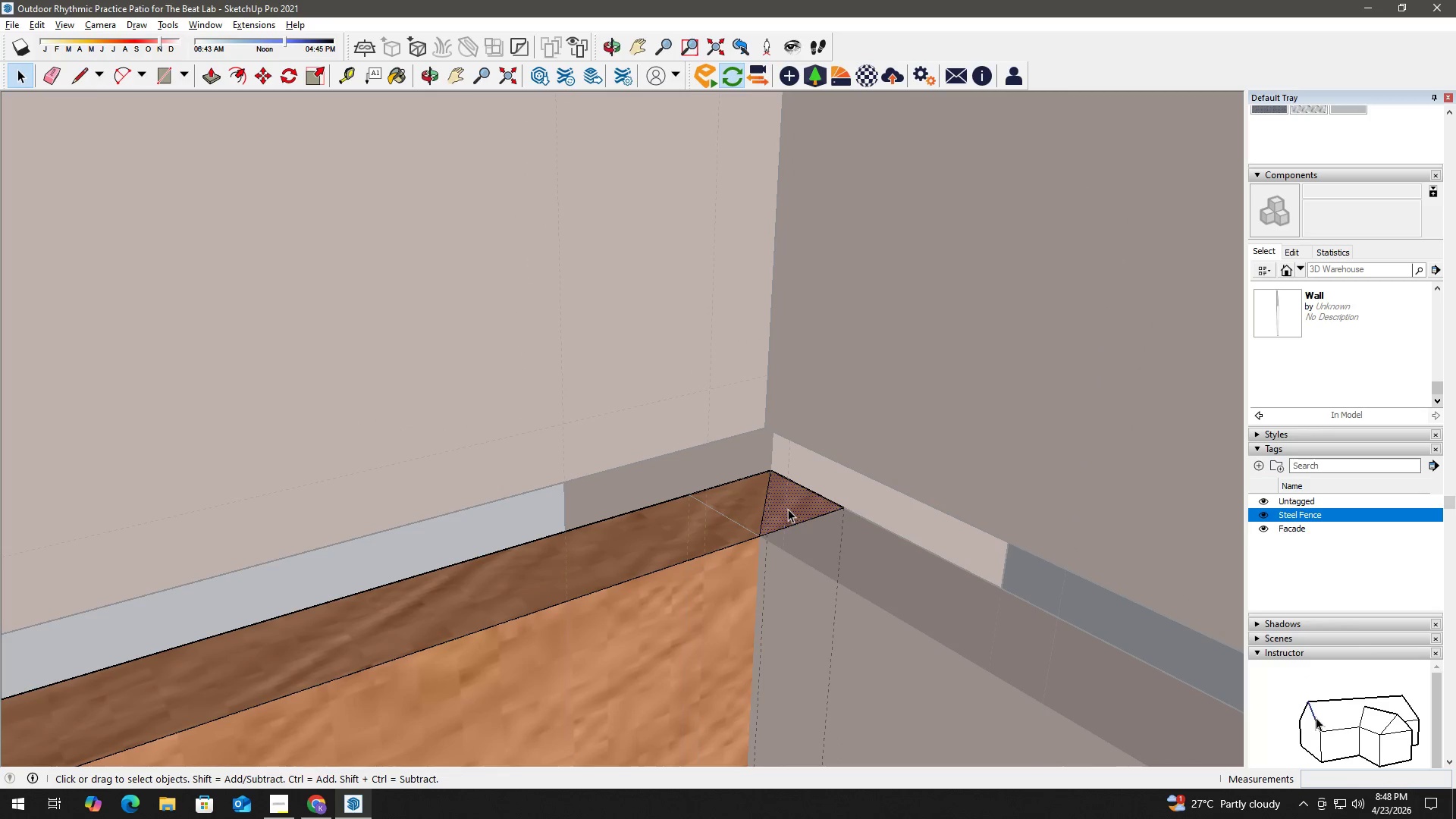 
left_click([792, 506])
 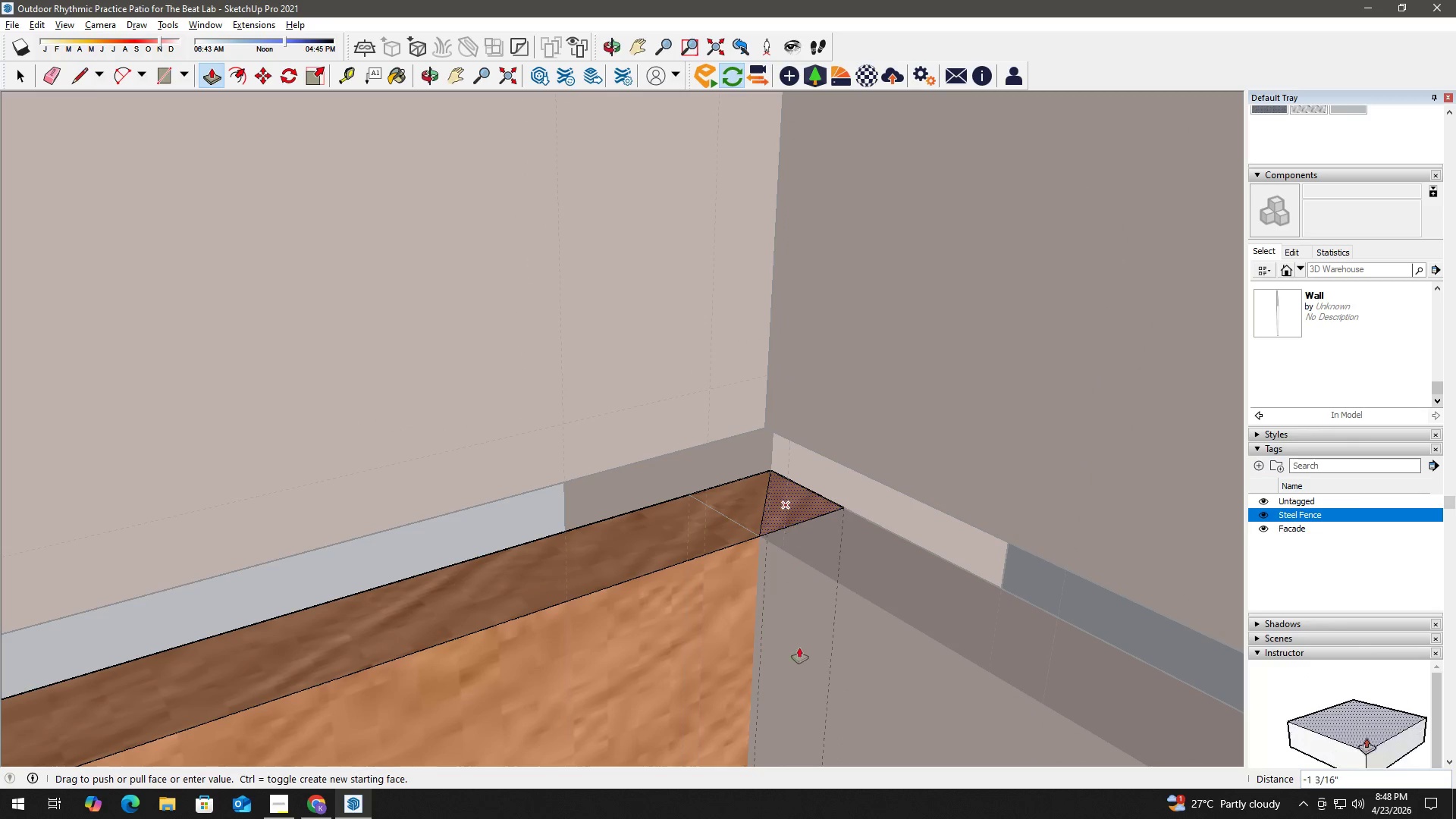 
hold_key(key=ShiftLeft, duration=0.64)
 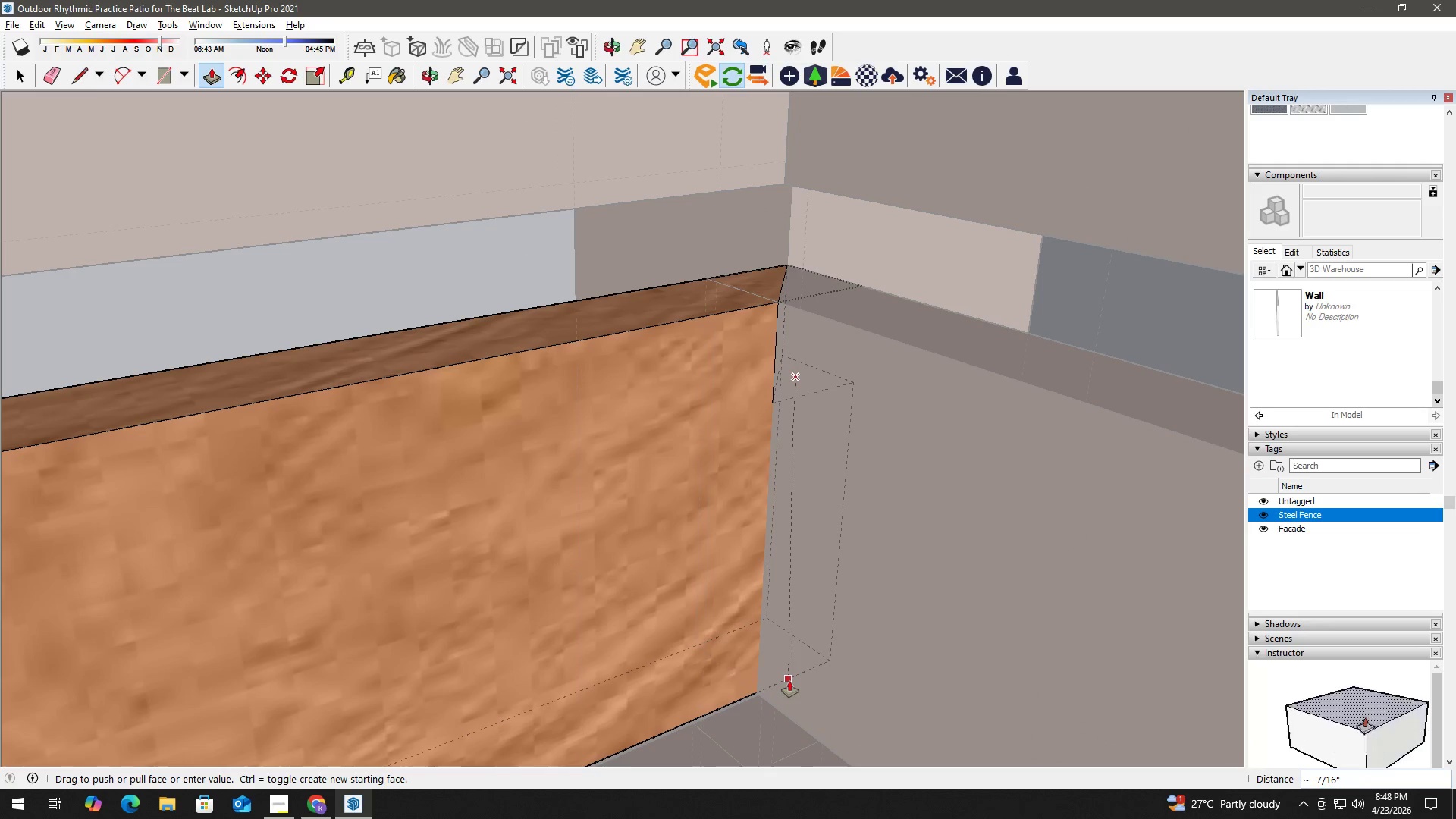 
left_click([789, 681])
 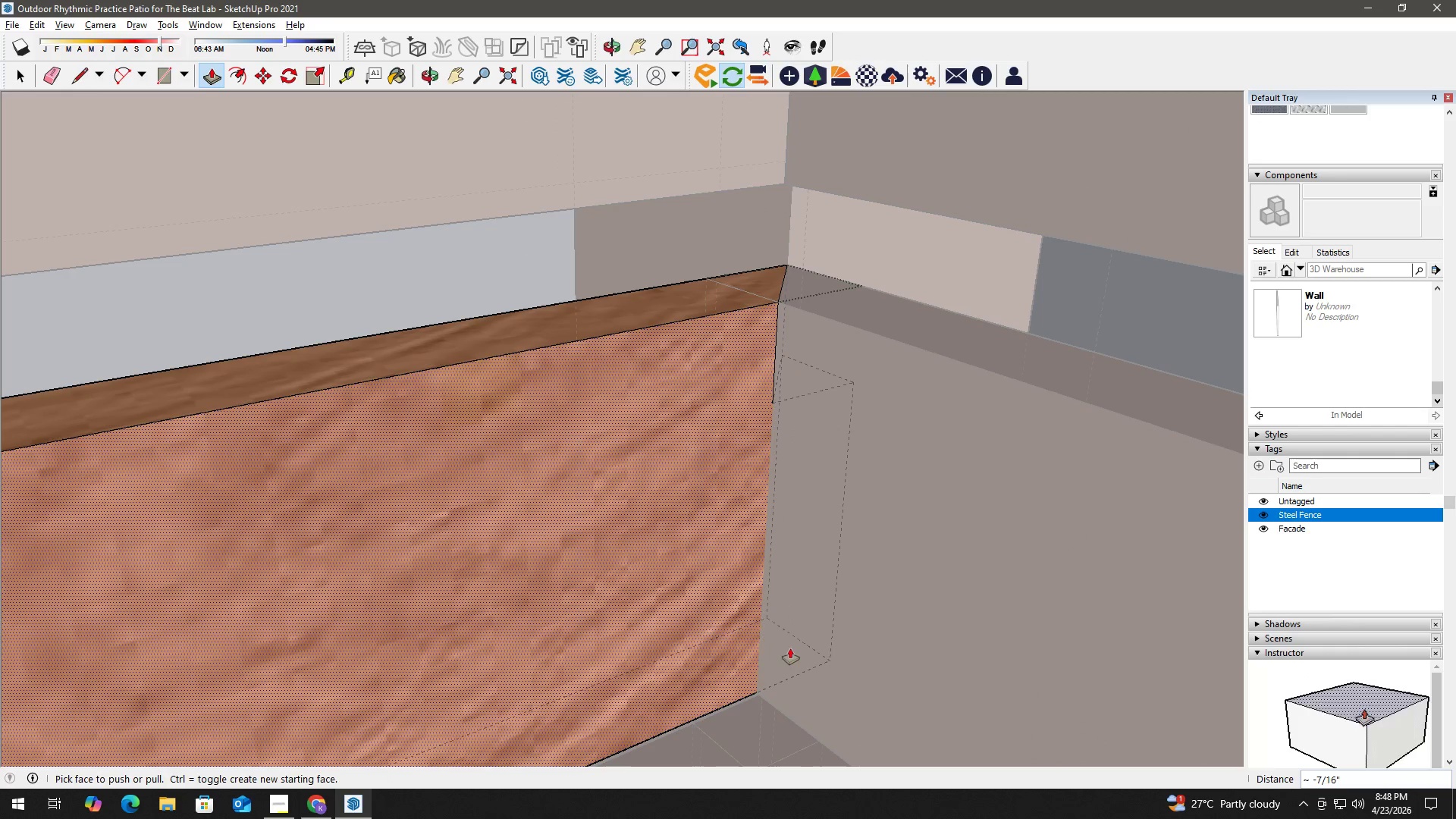 
key(Space)
 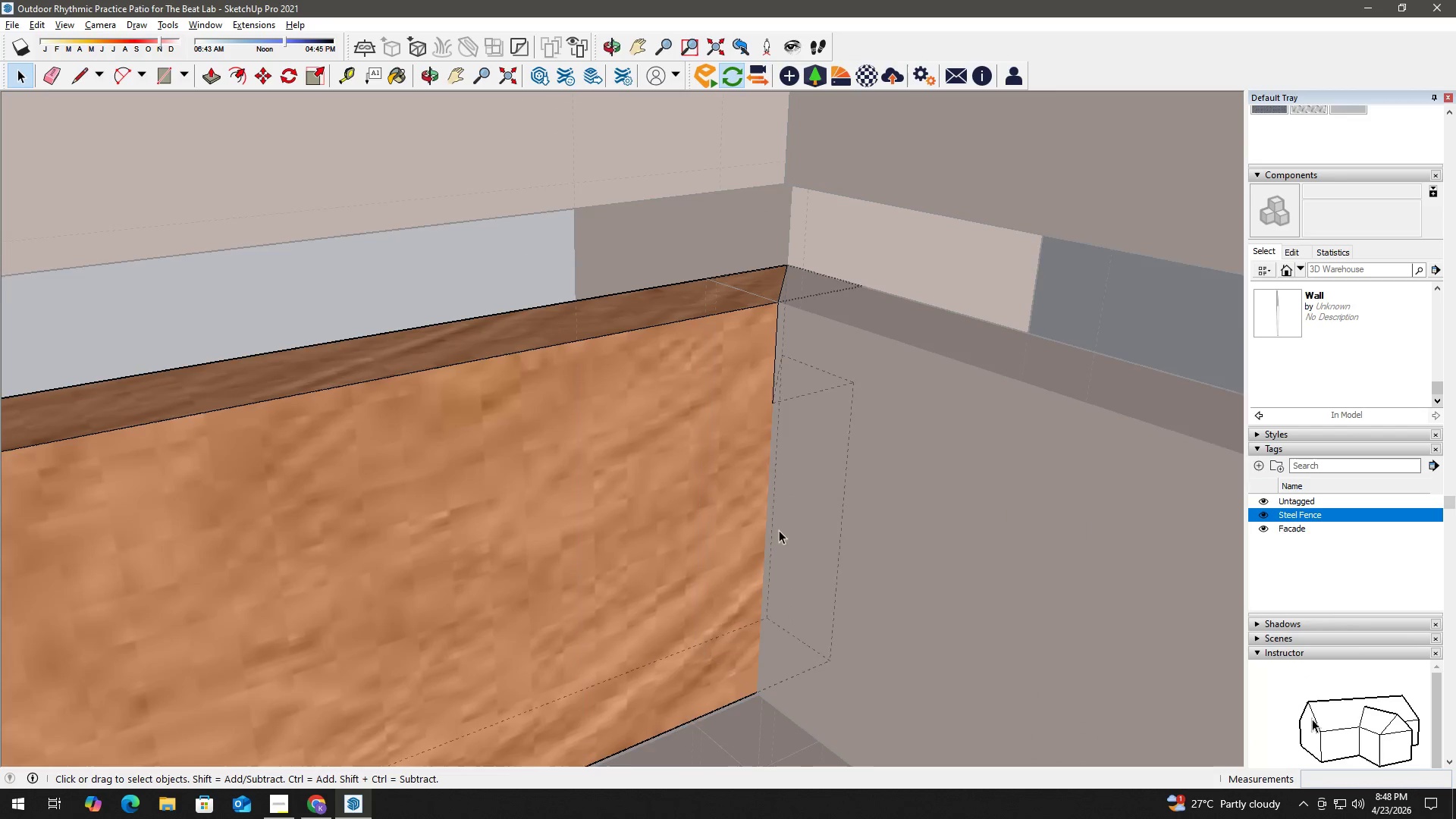 
scroll: coordinate [779, 527], scroll_direction: down, amount: 1.0
 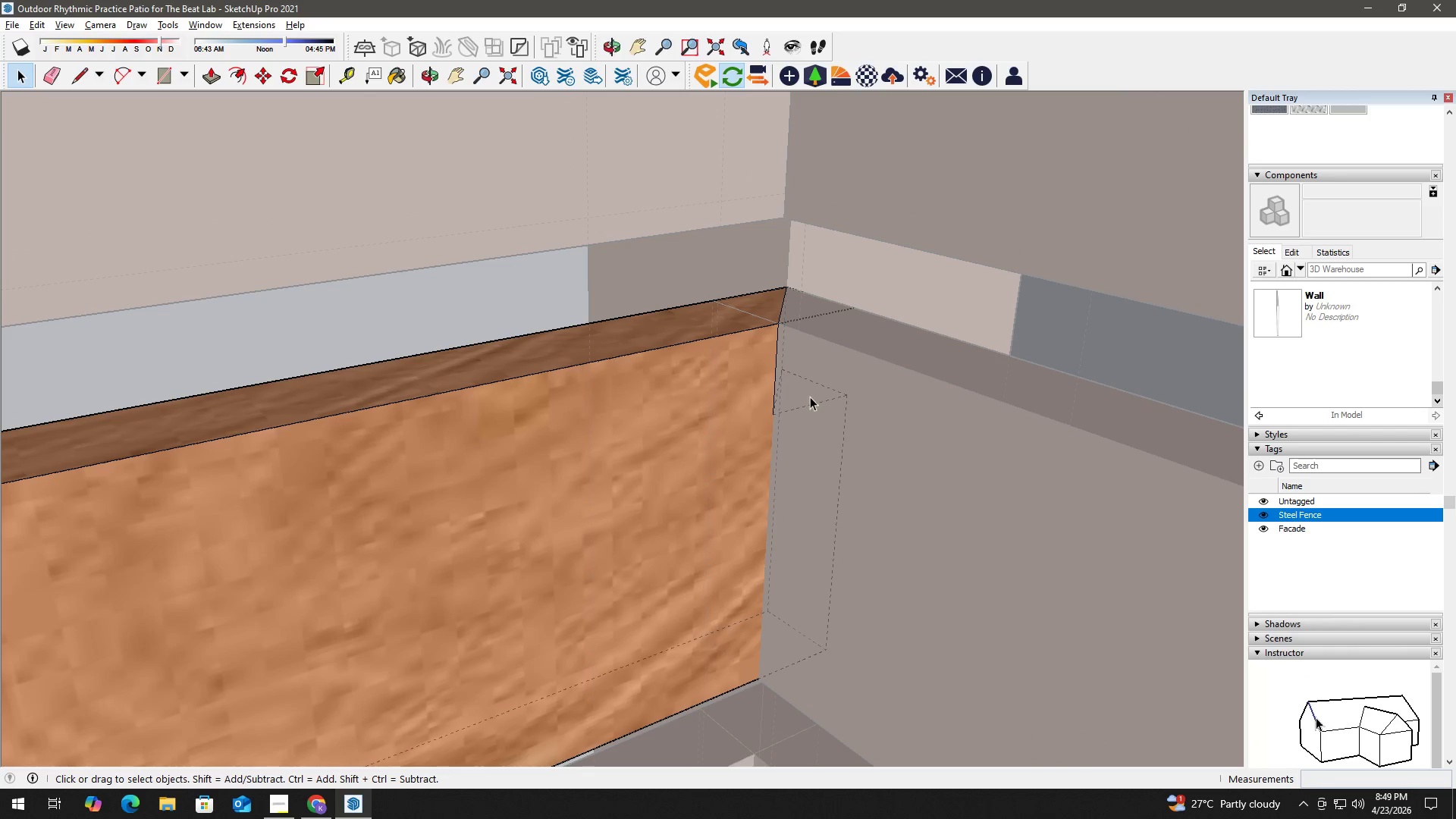 
key(P)
 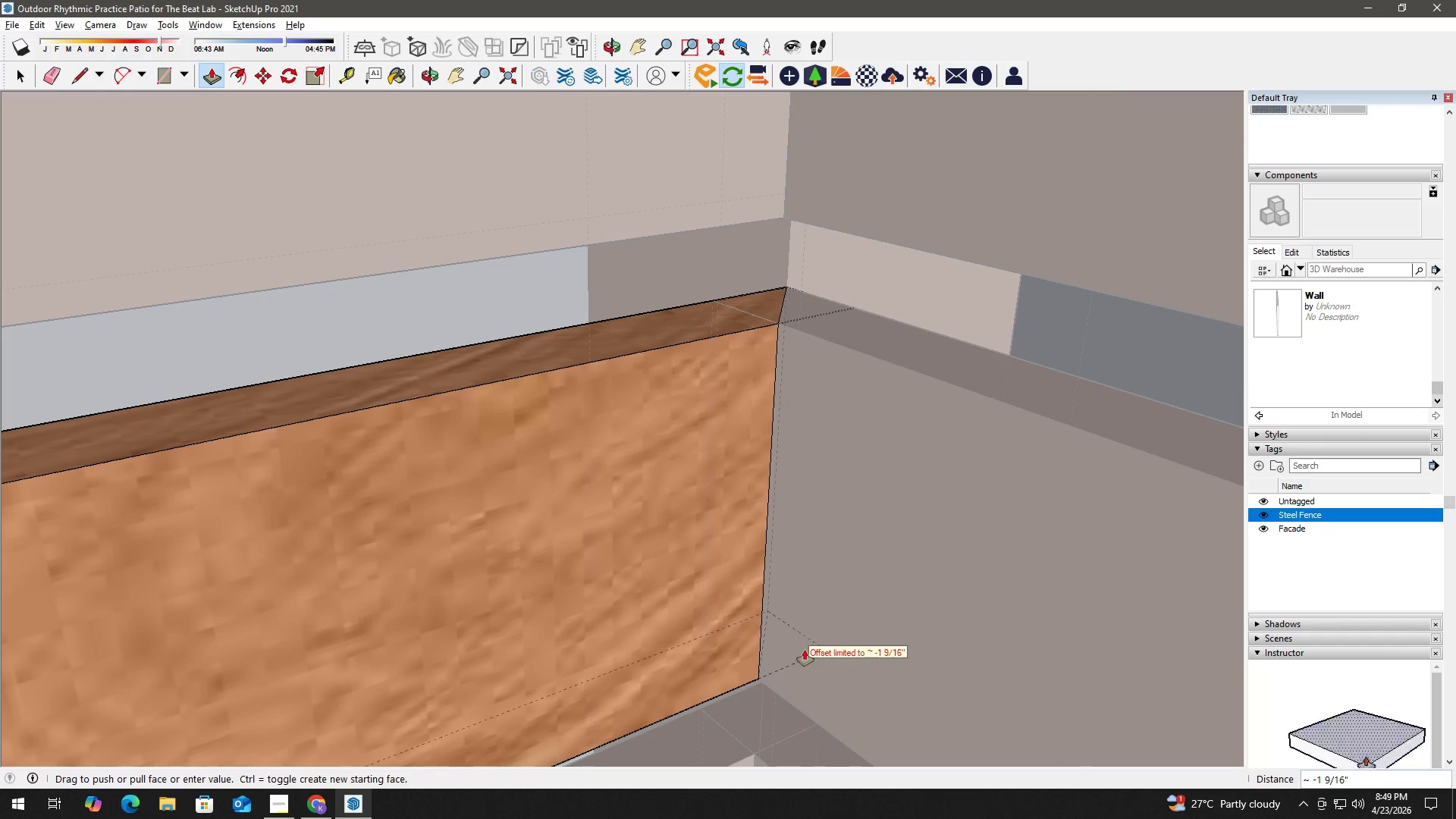 
left_click([798, 664])
 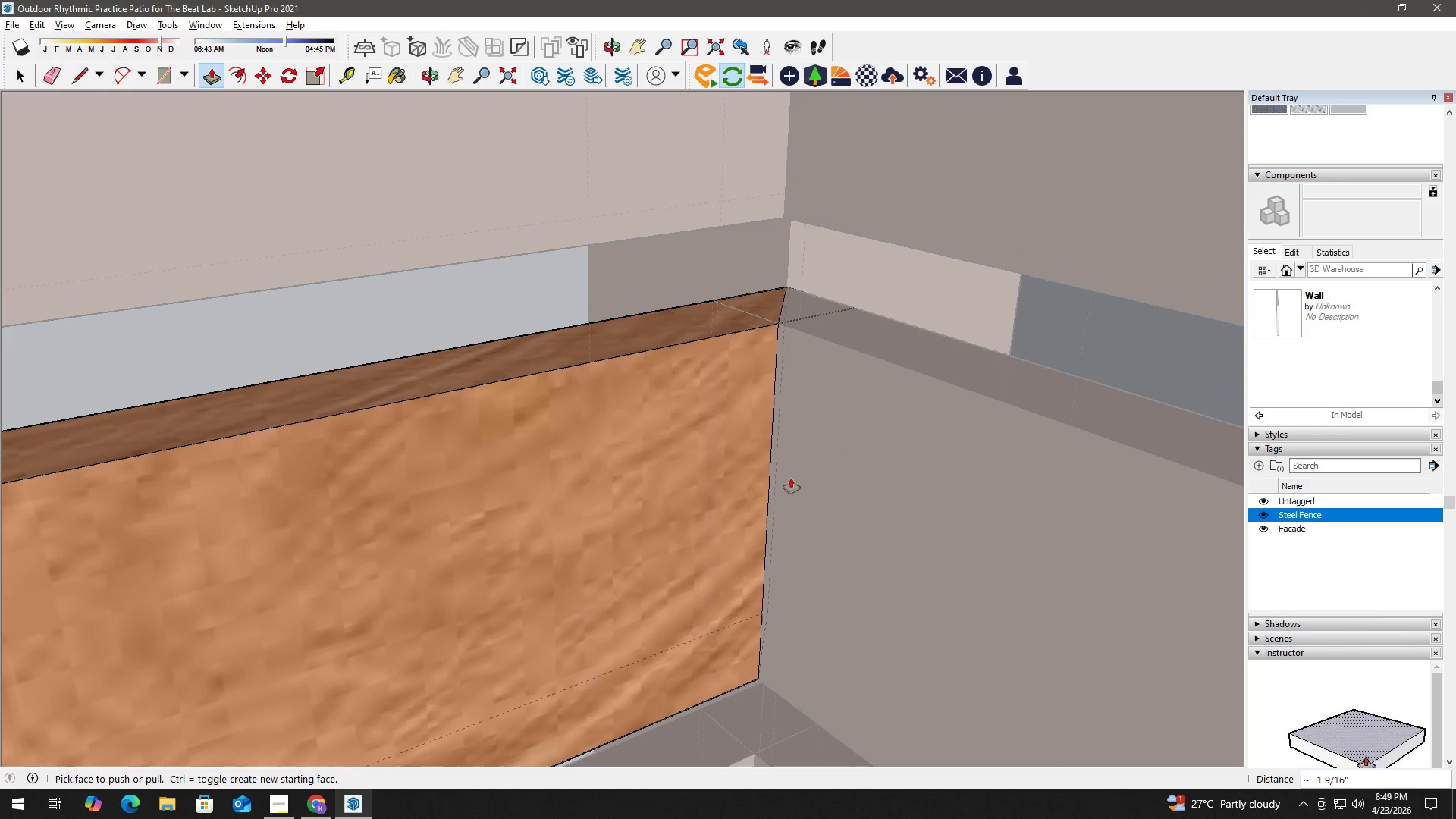 
key(Space)
 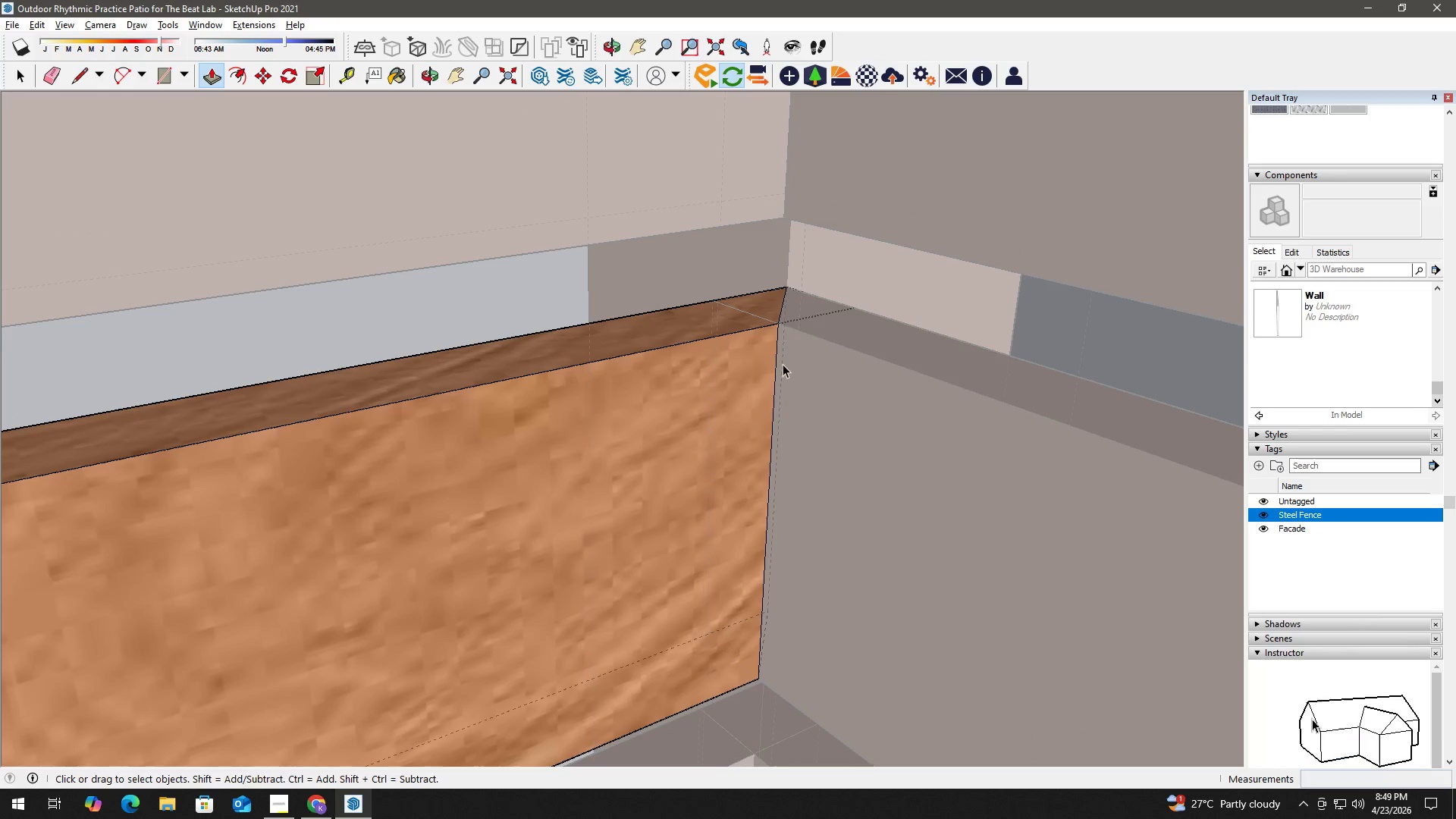 
key(Escape)
 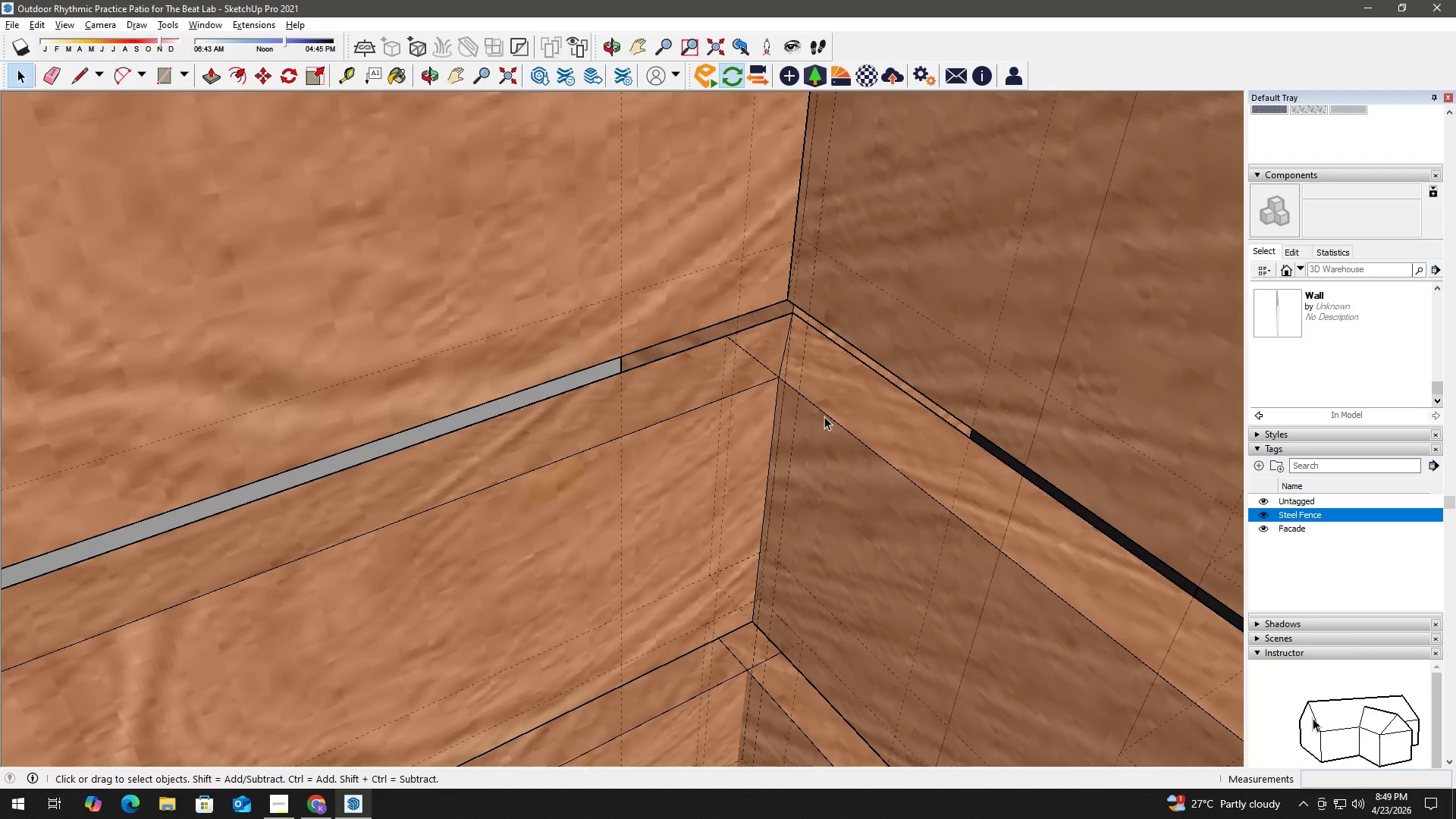 
scroll: coordinate [783, 364], scroll_direction: down, amount: 2.0
 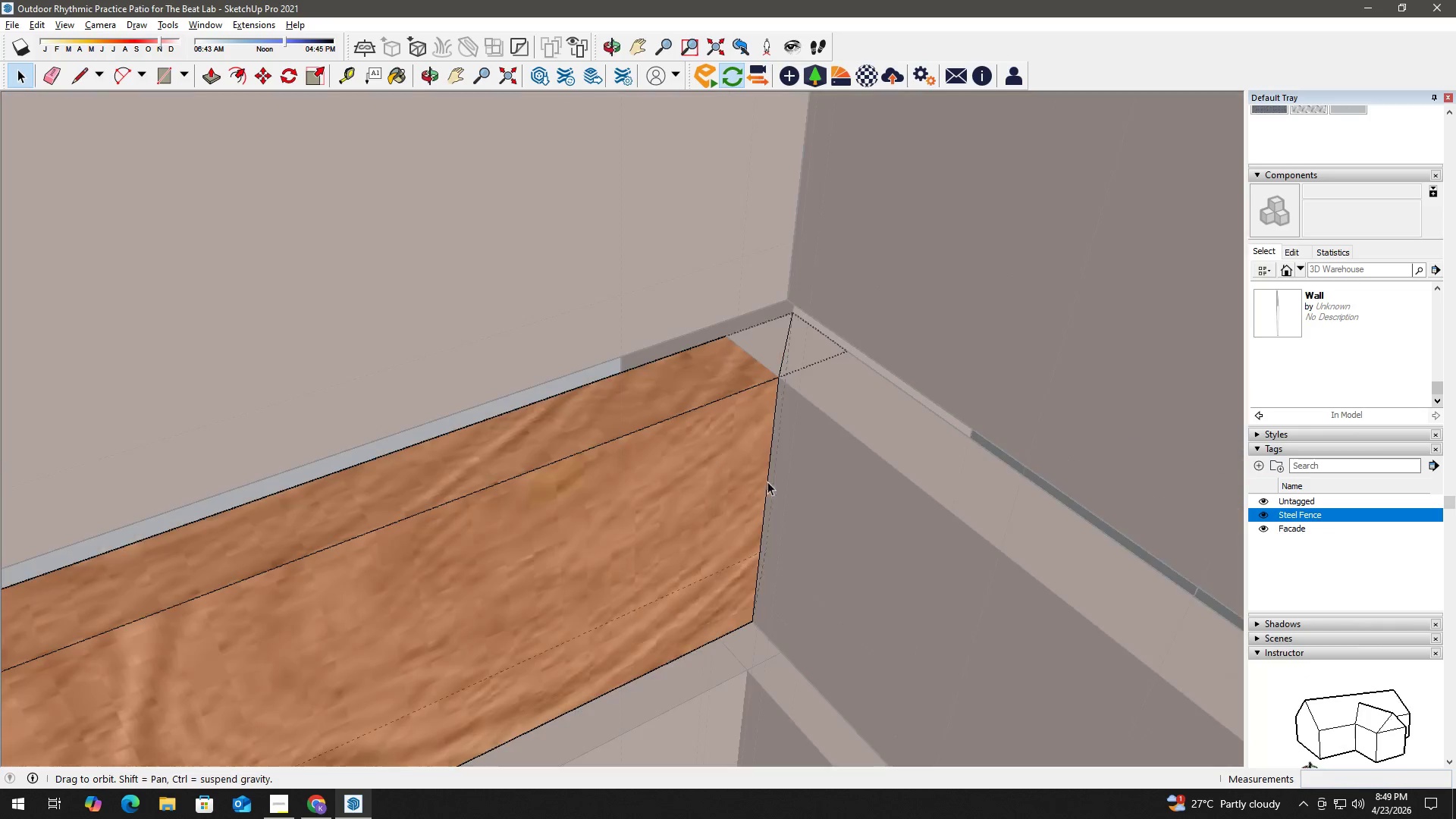 
double_click([824, 416])
 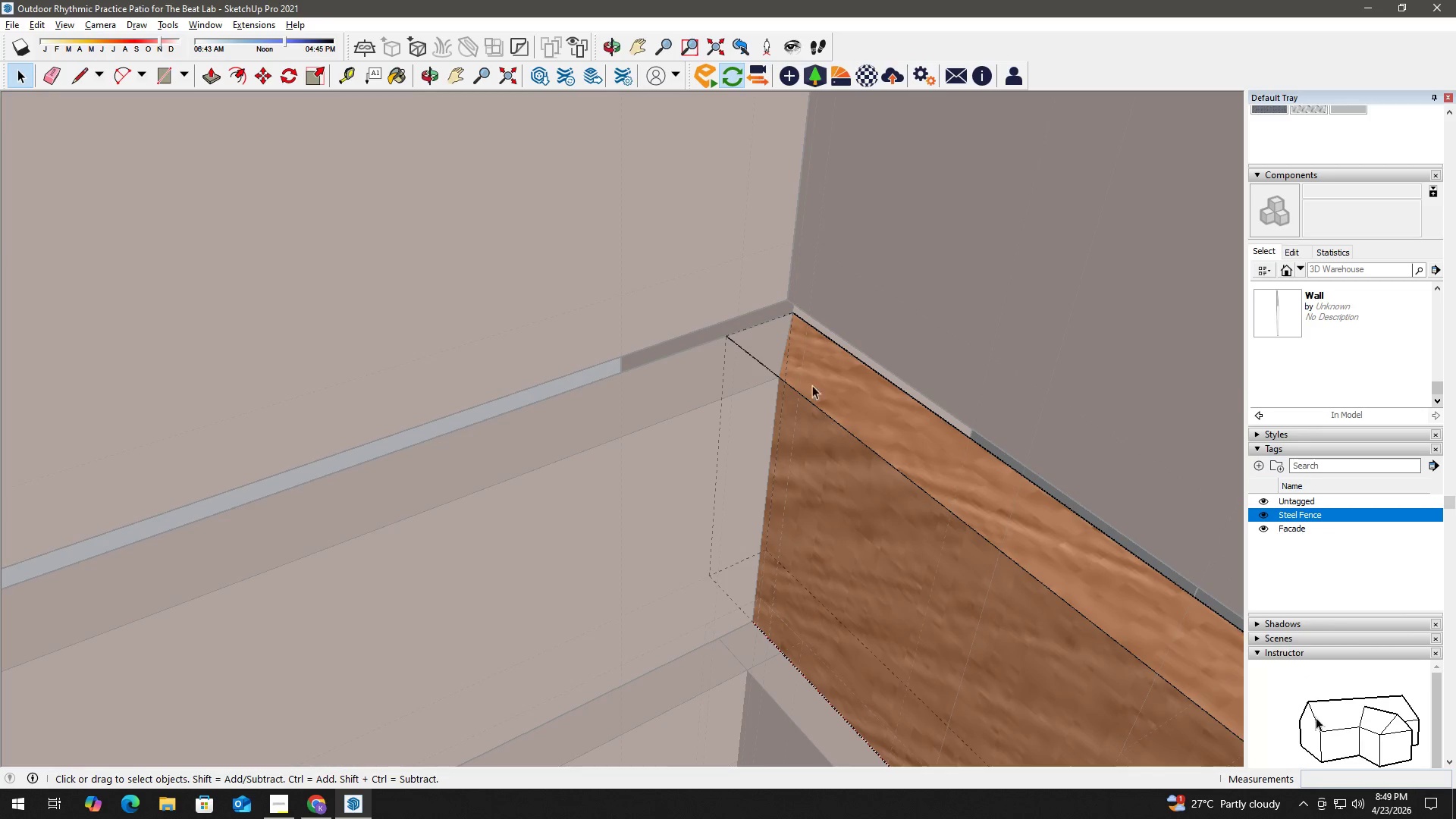 
key(L)
 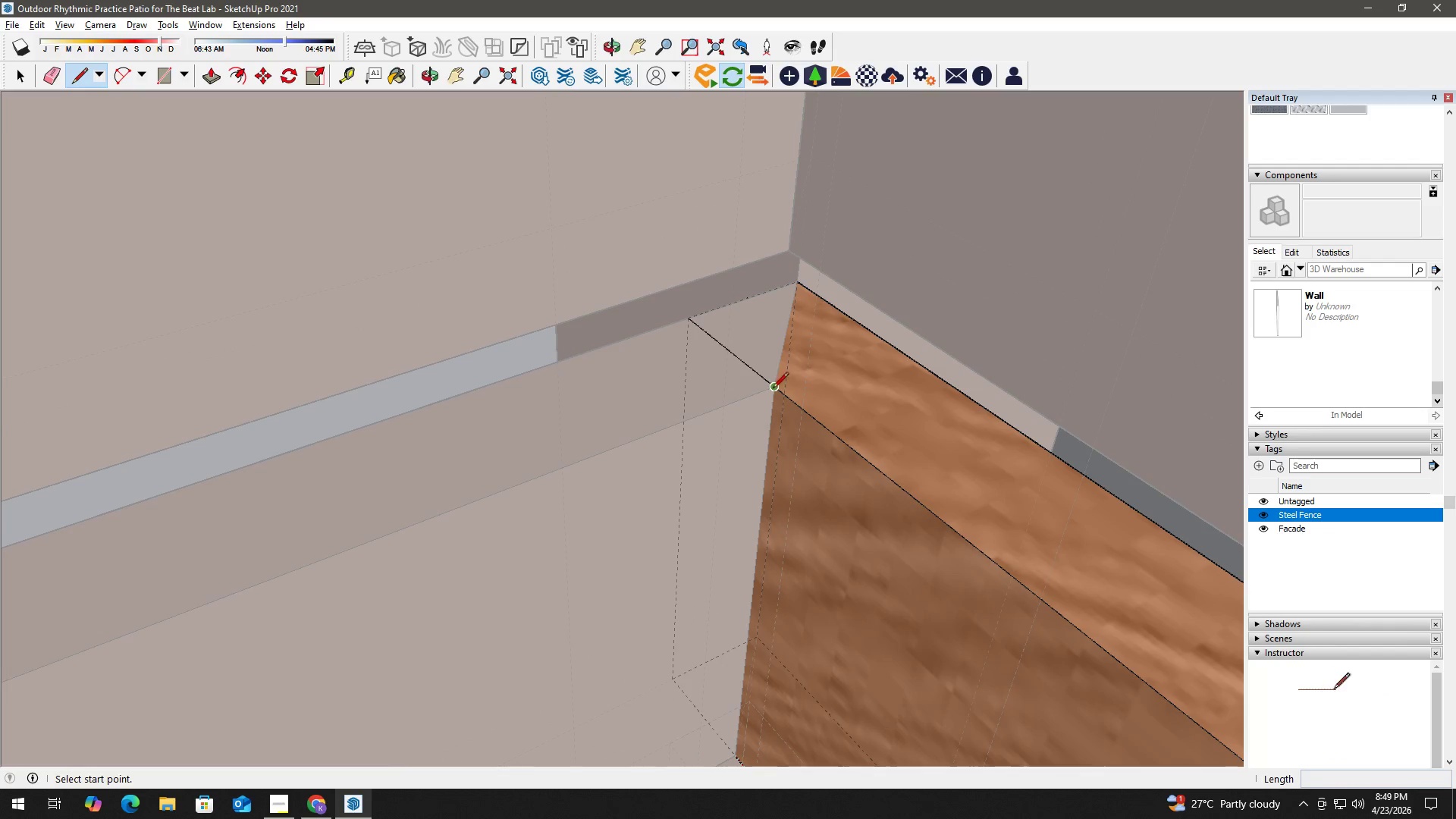 
scroll: coordinate [765, 372], scroll_direction: up, amount: 5.0
 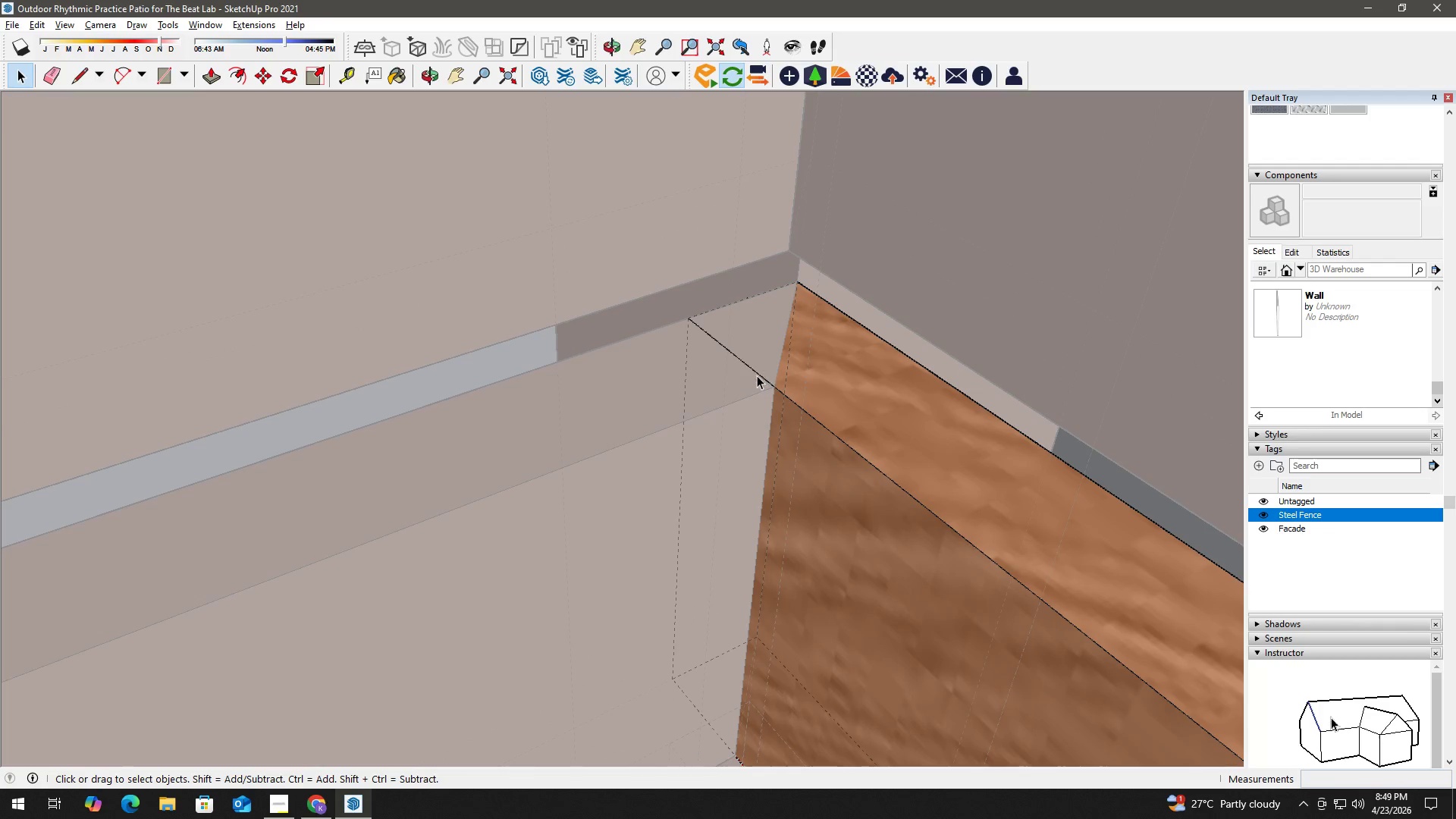 
left_click_drag(start_coordinate=[774, 387], to_coordinate=[778, 378])
 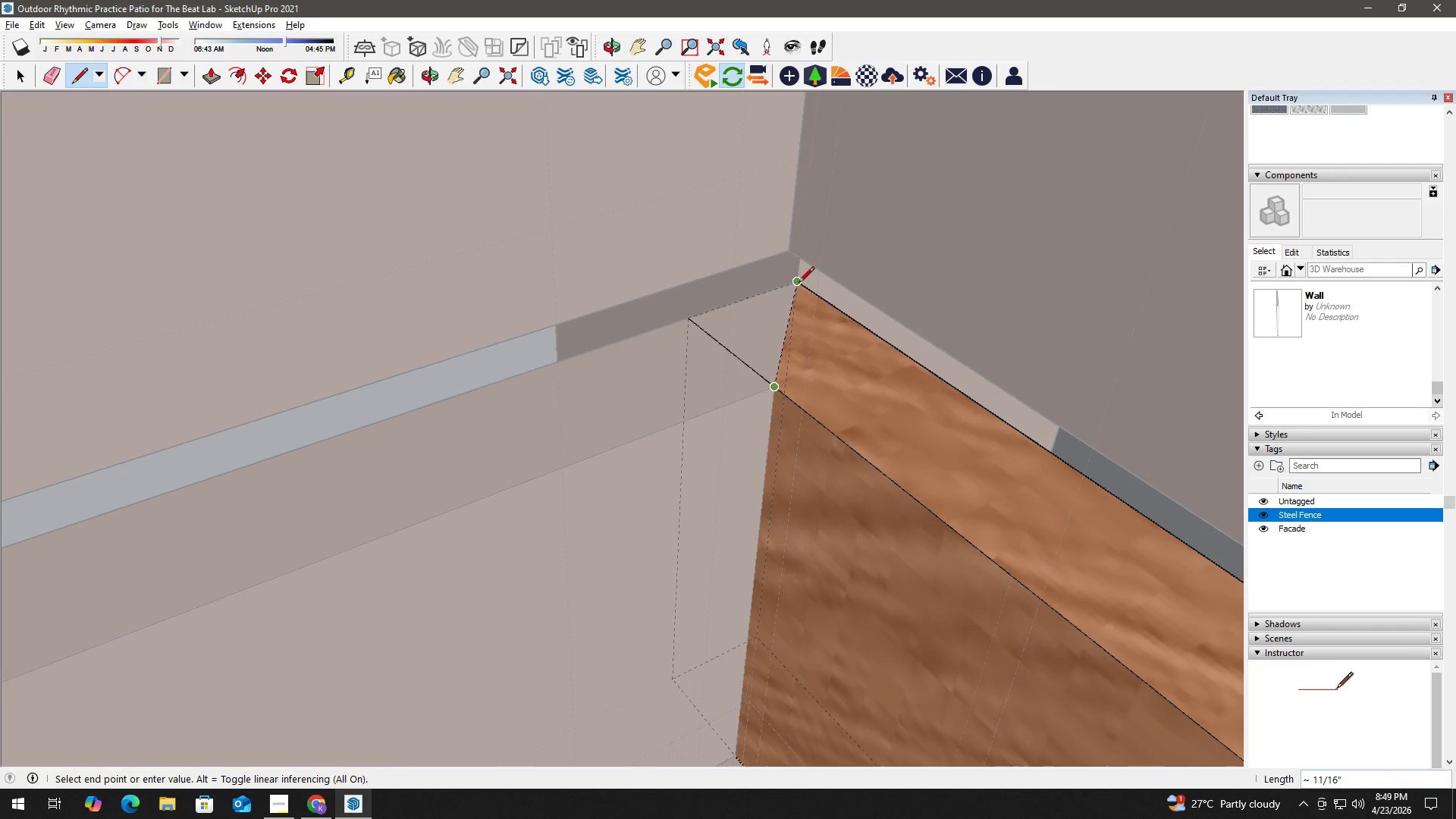 
left_click([799, 284])
 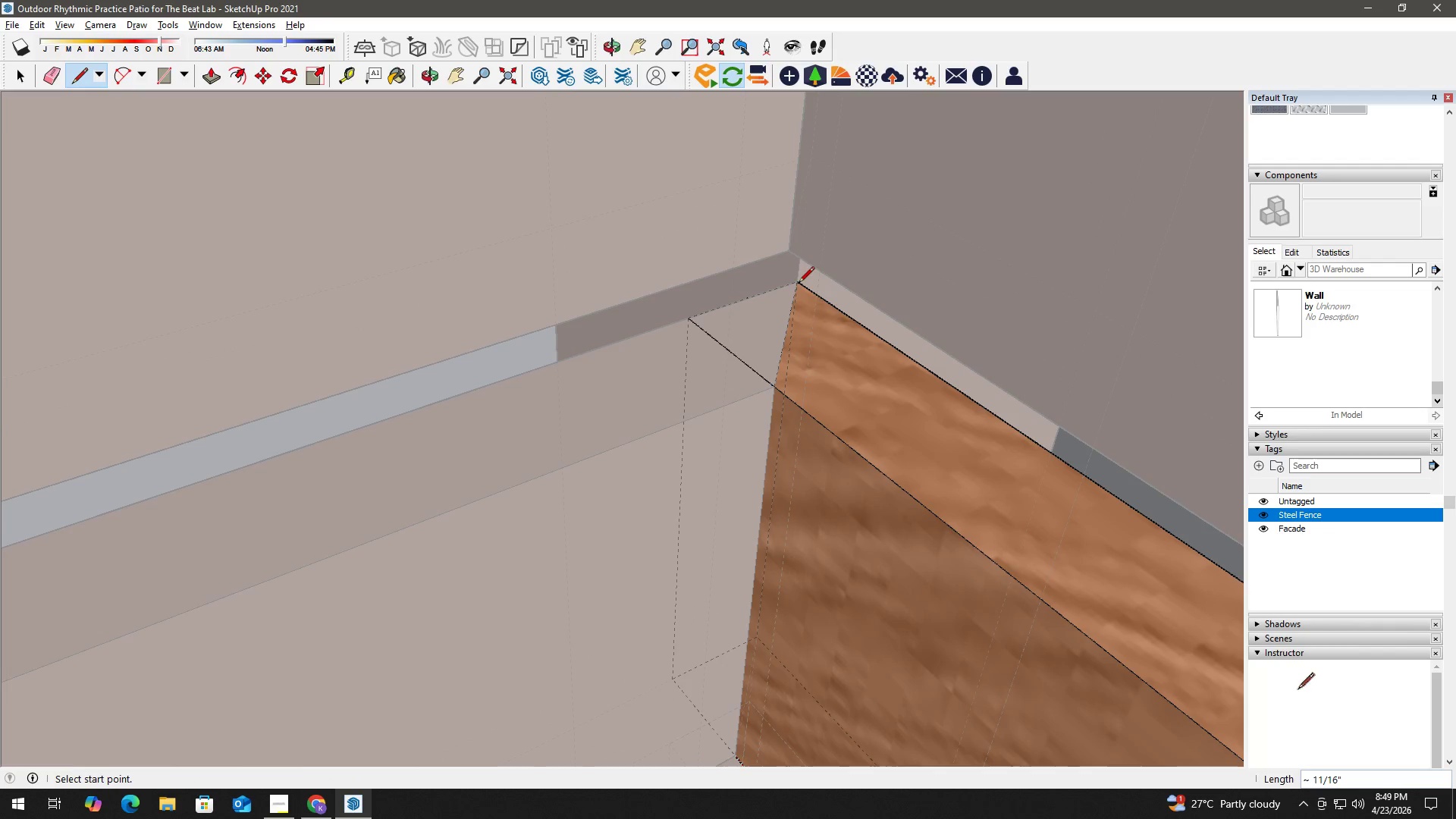 
key(Space)
 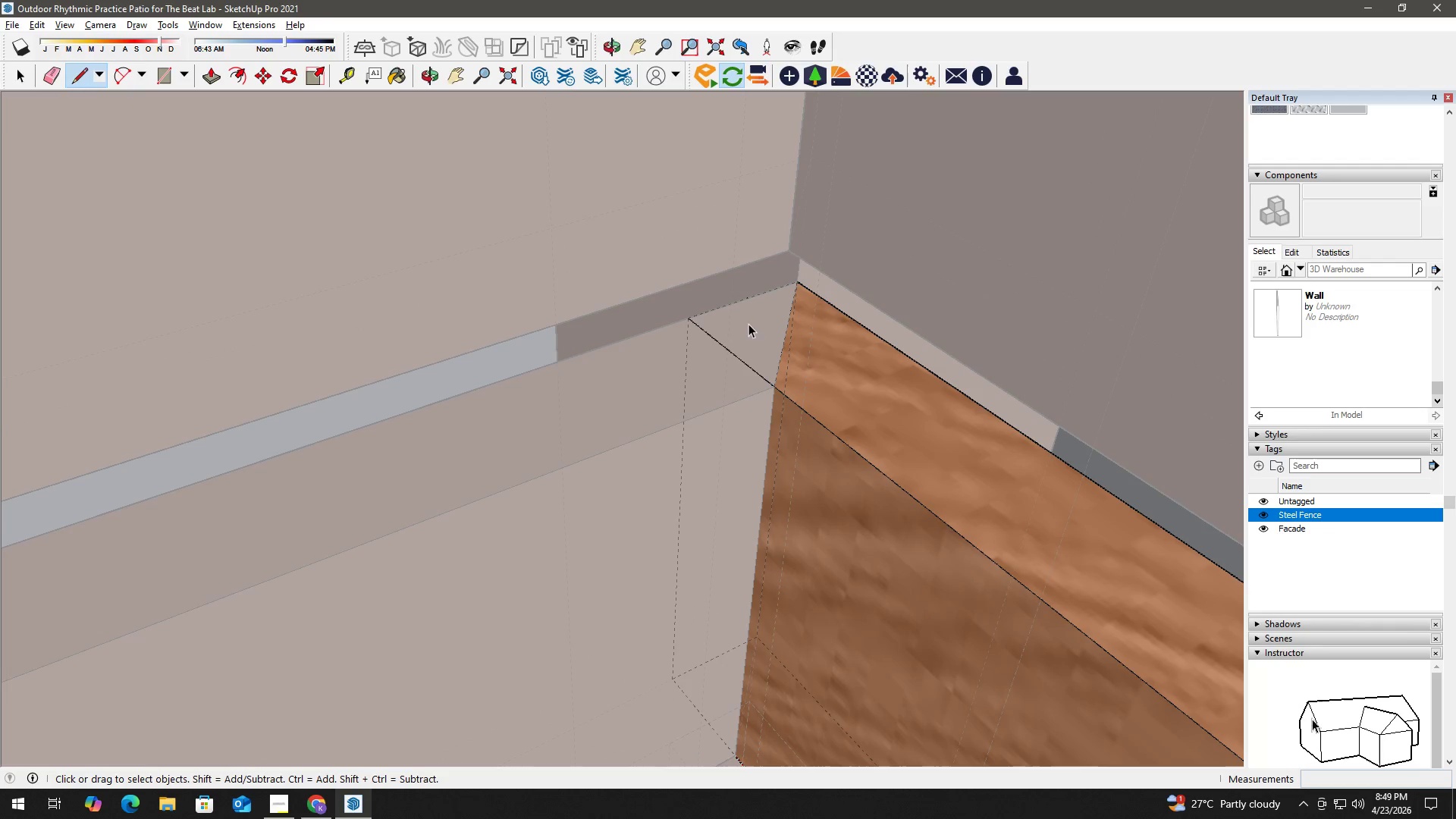 
double_click([748, 325])
 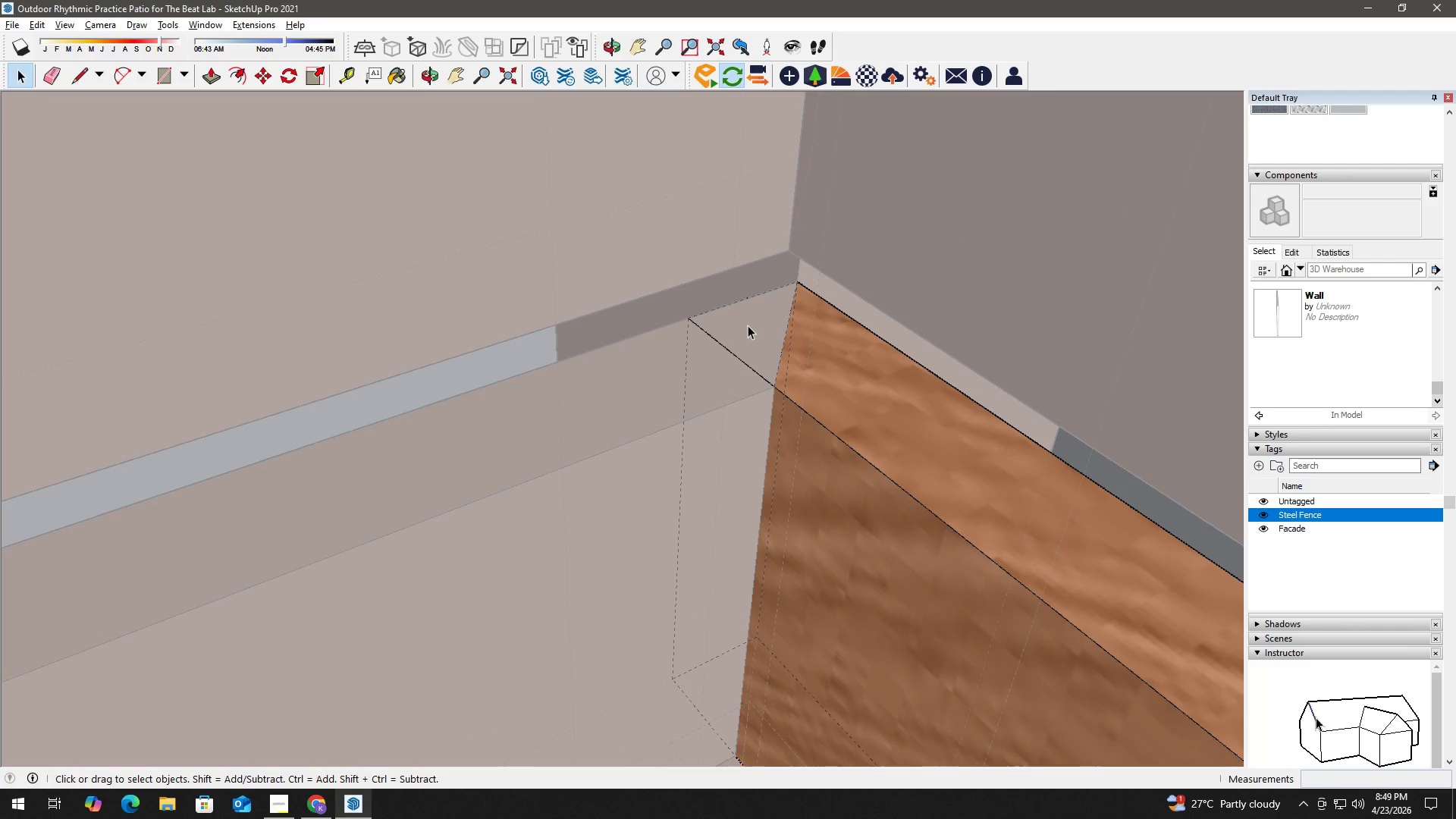 
key(P)
 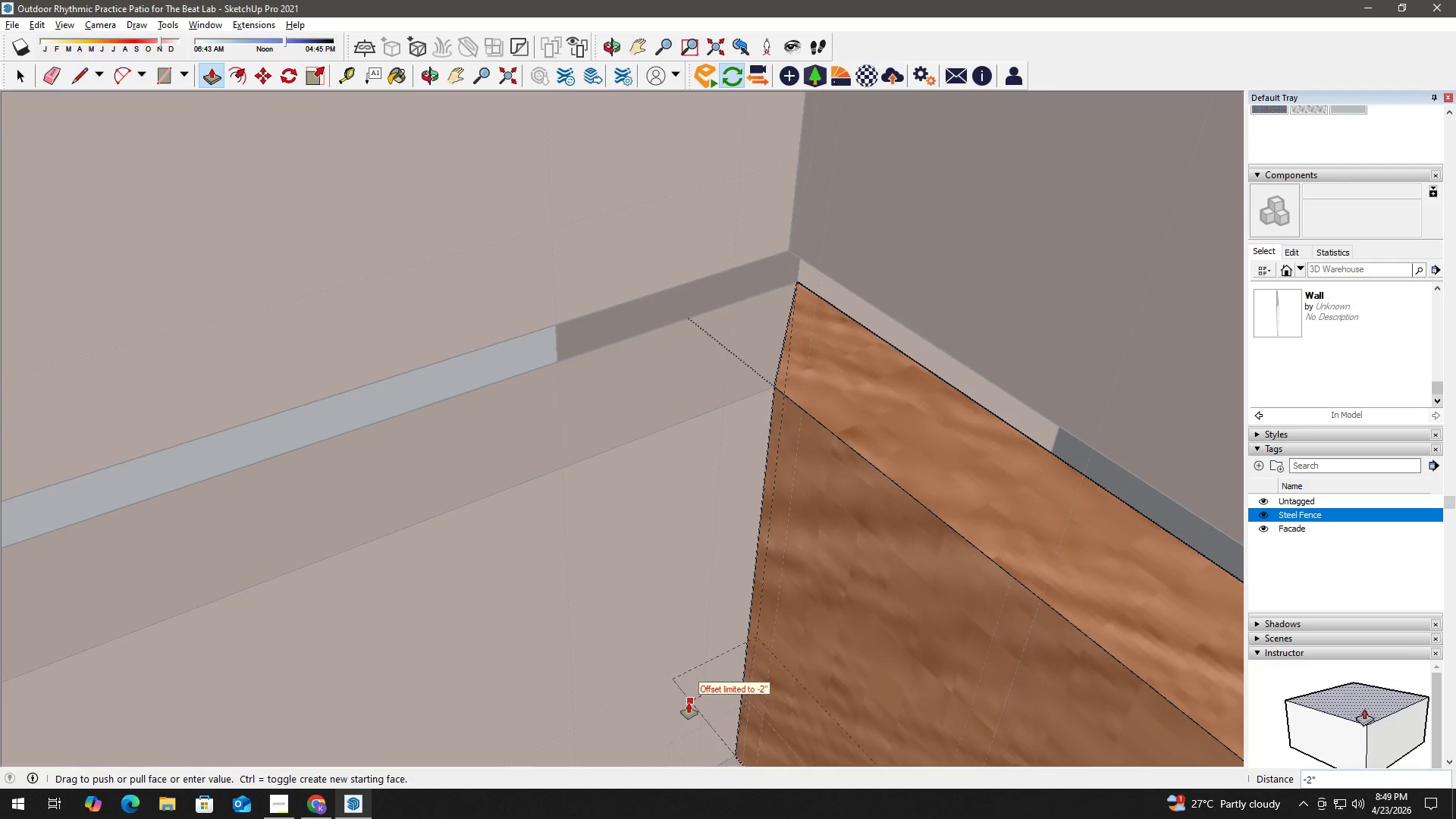 
key(Space)
 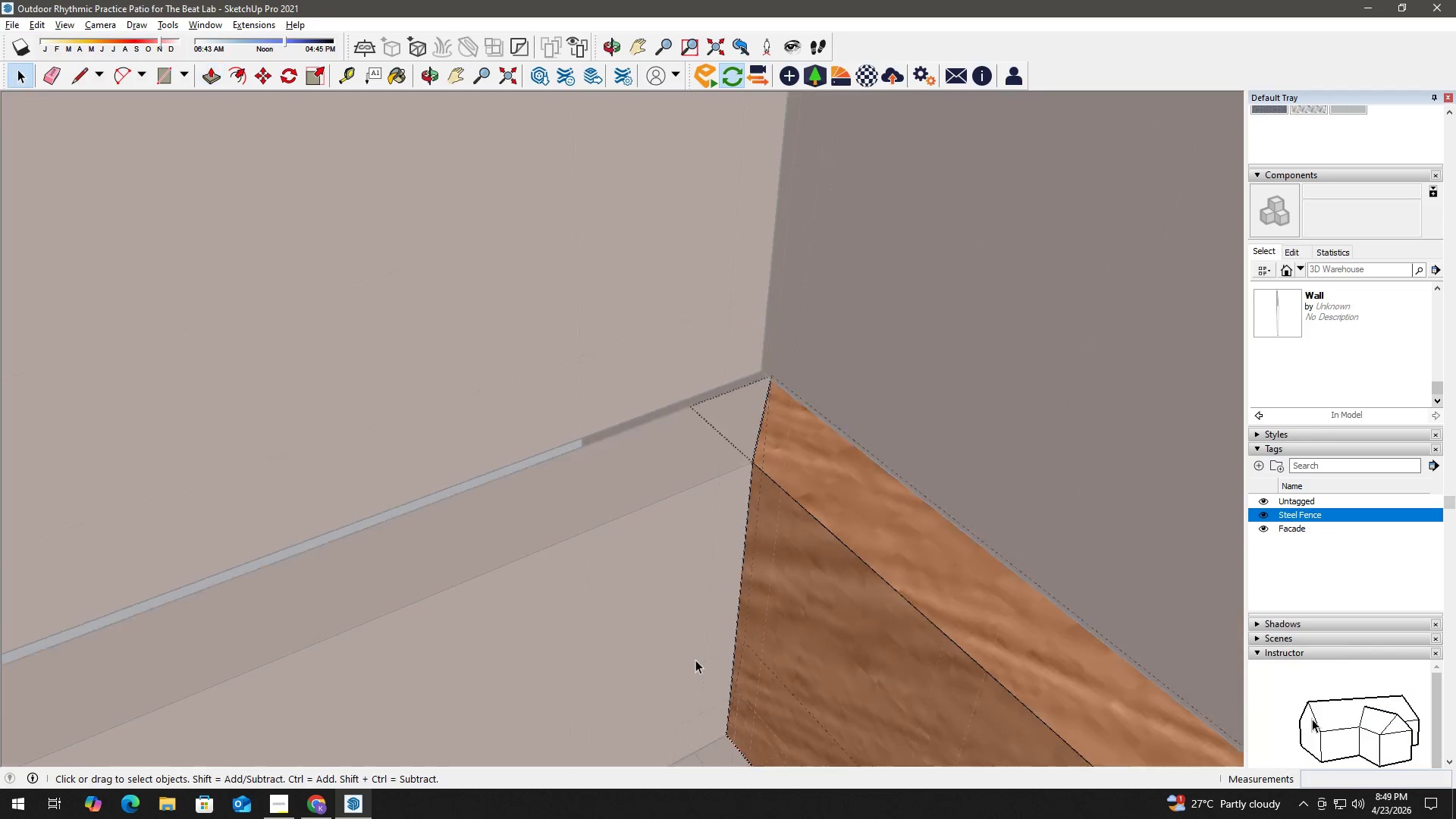 
key(H)
 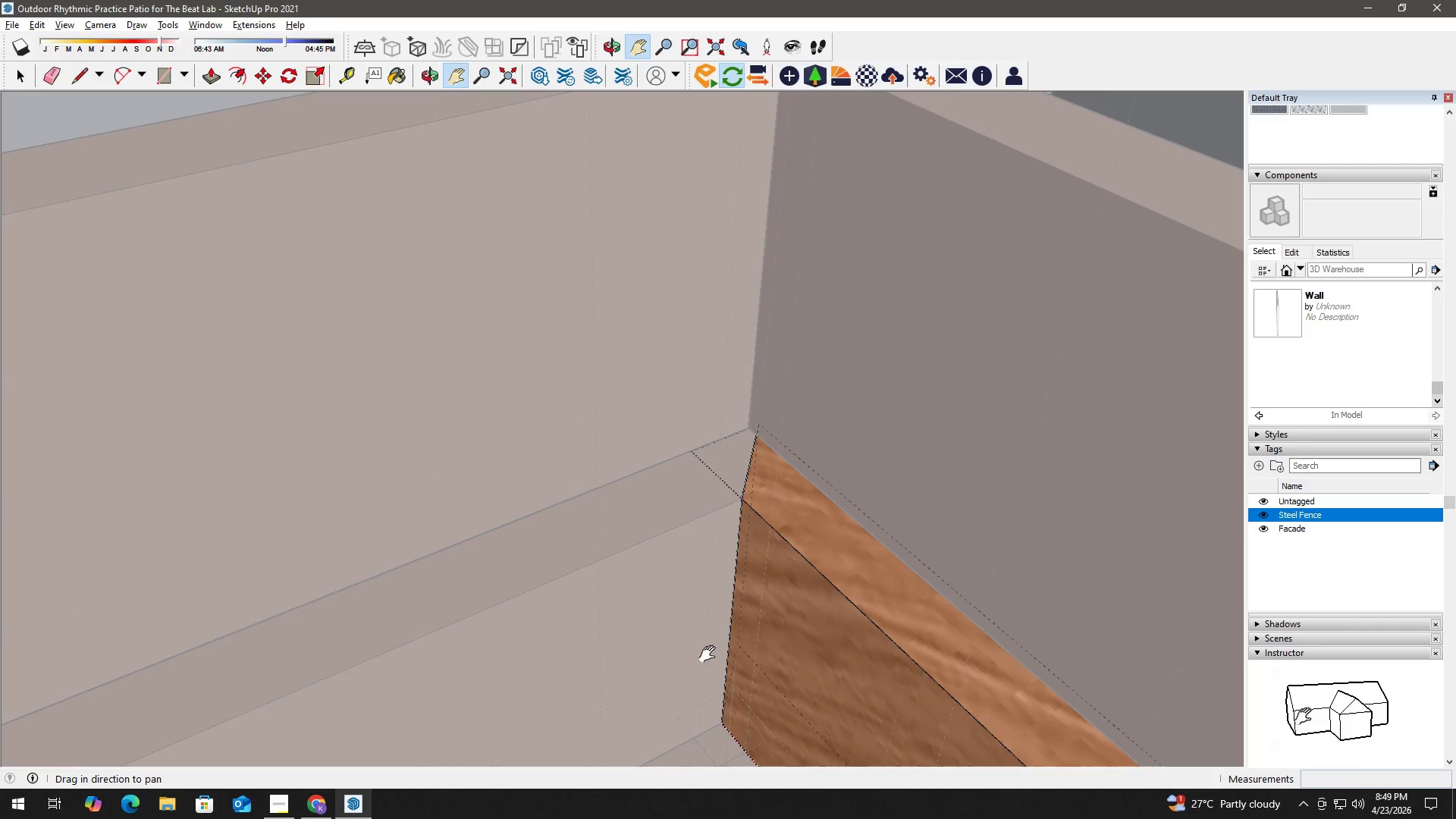 
left_click_drag(start_coordinate=[714, 649], to_coordinate=[722, 231])
 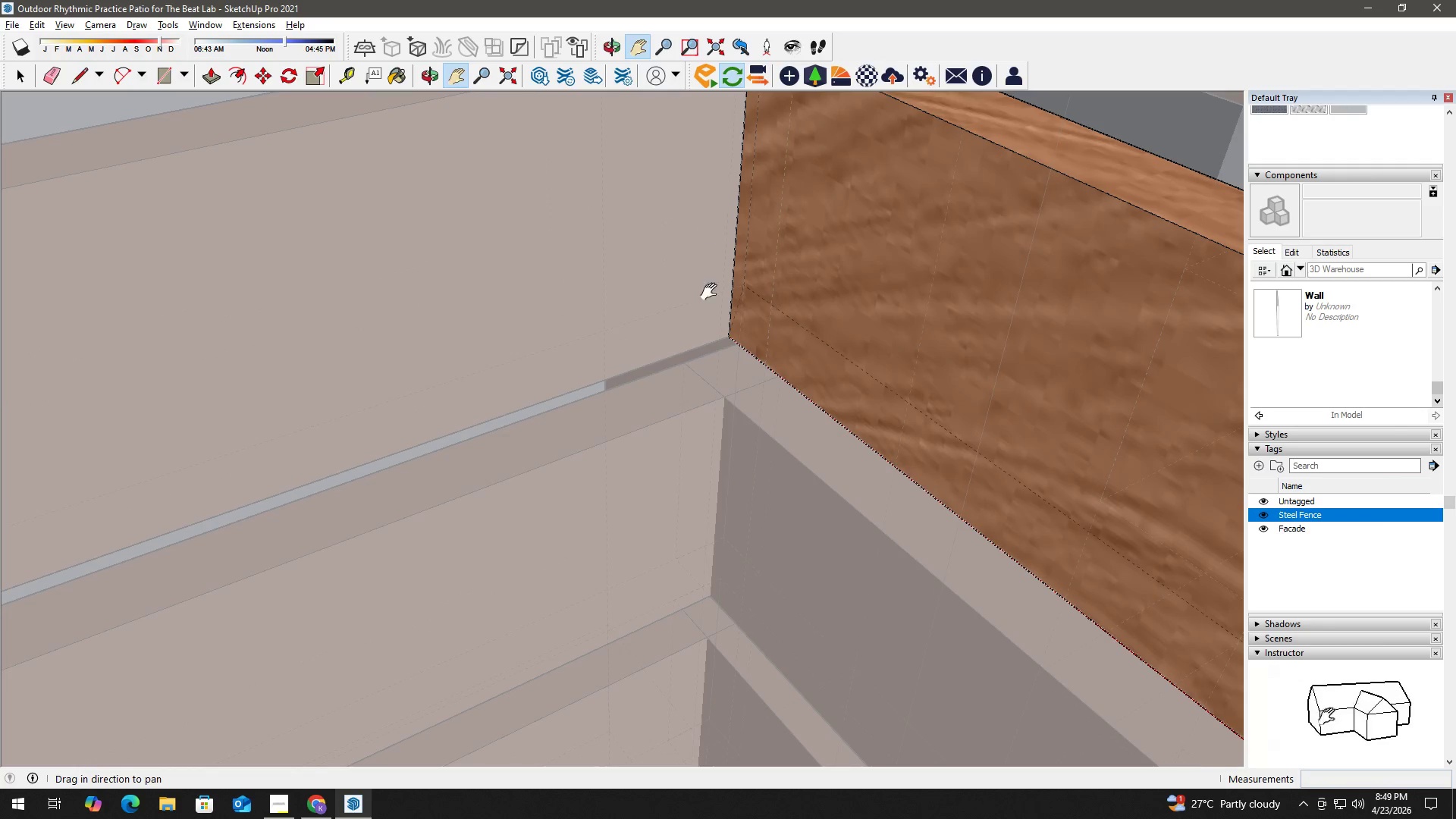 
scroll: coordinate [697, 657], scroll_direction: down, amount: 5.0
 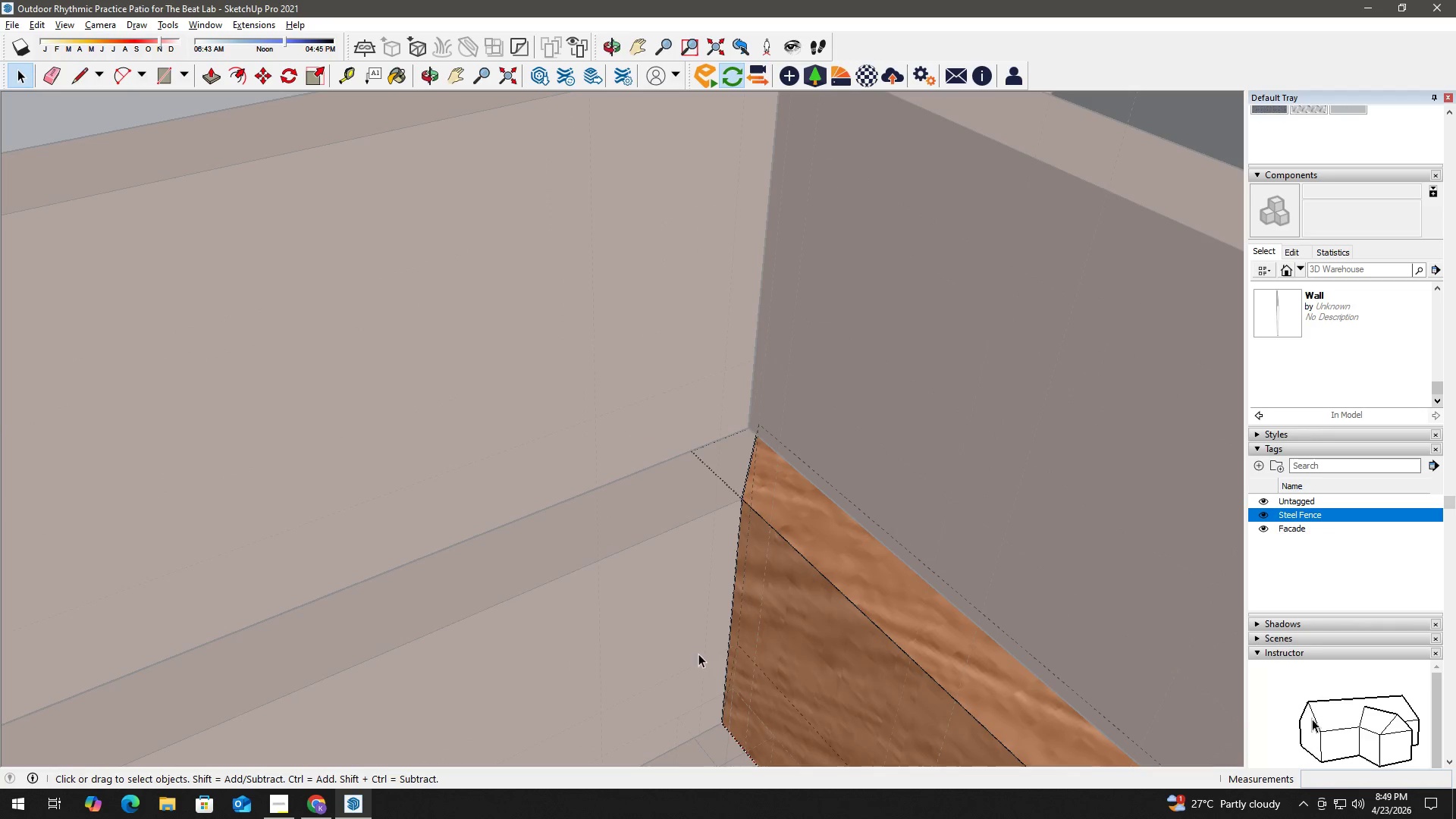 
key(Space)
 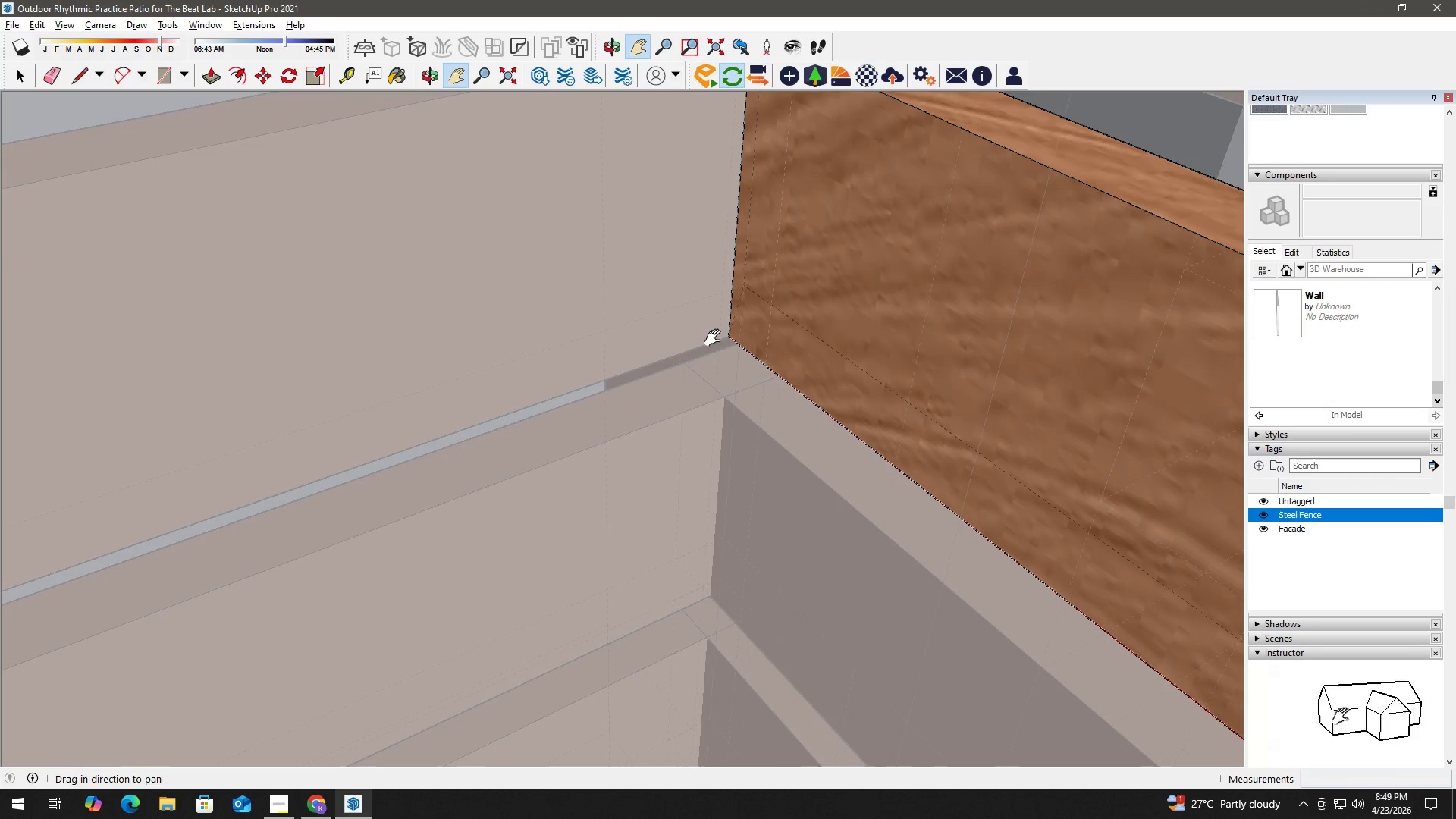 
key(Escape)
 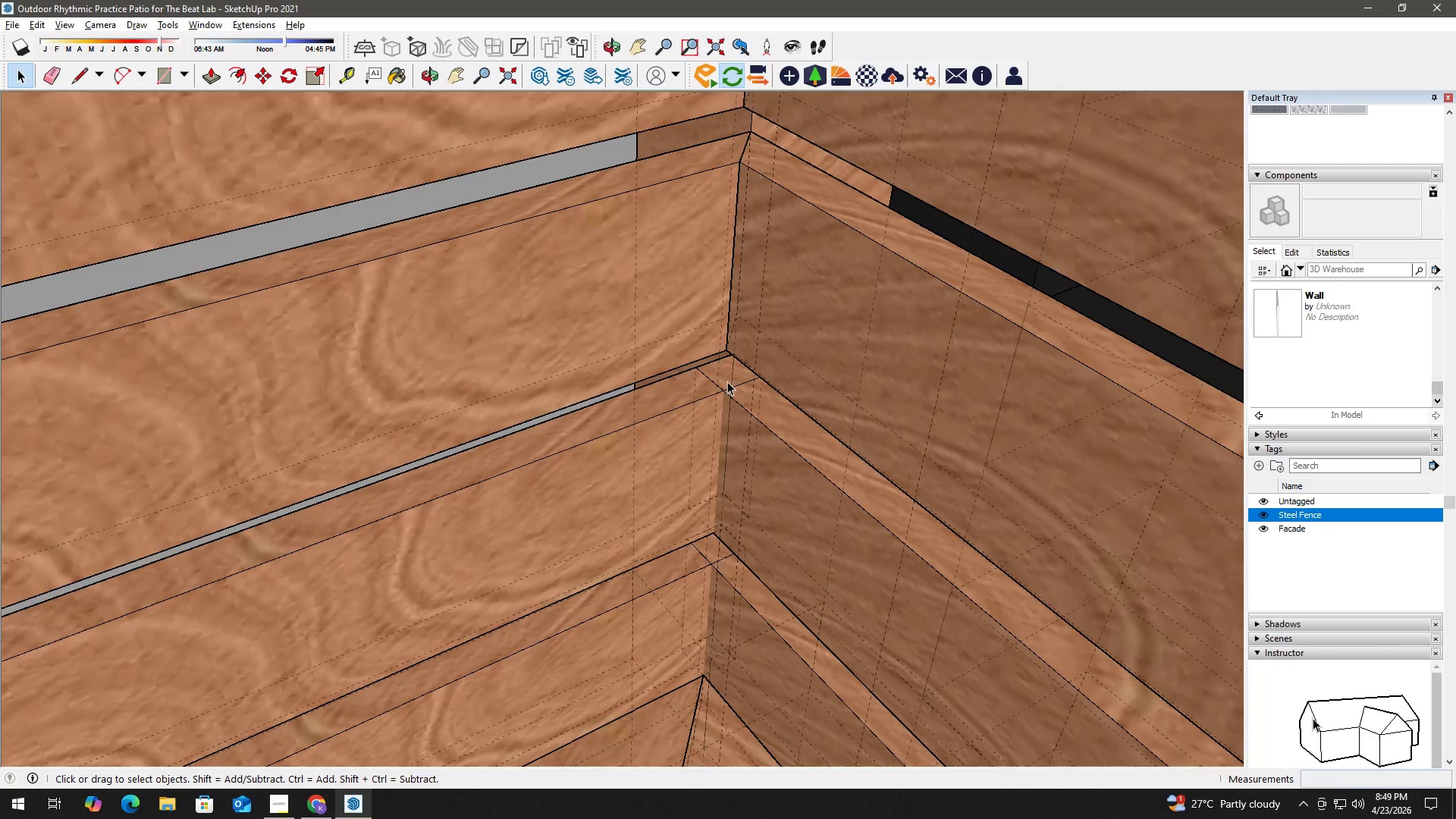 
key(Escape)
 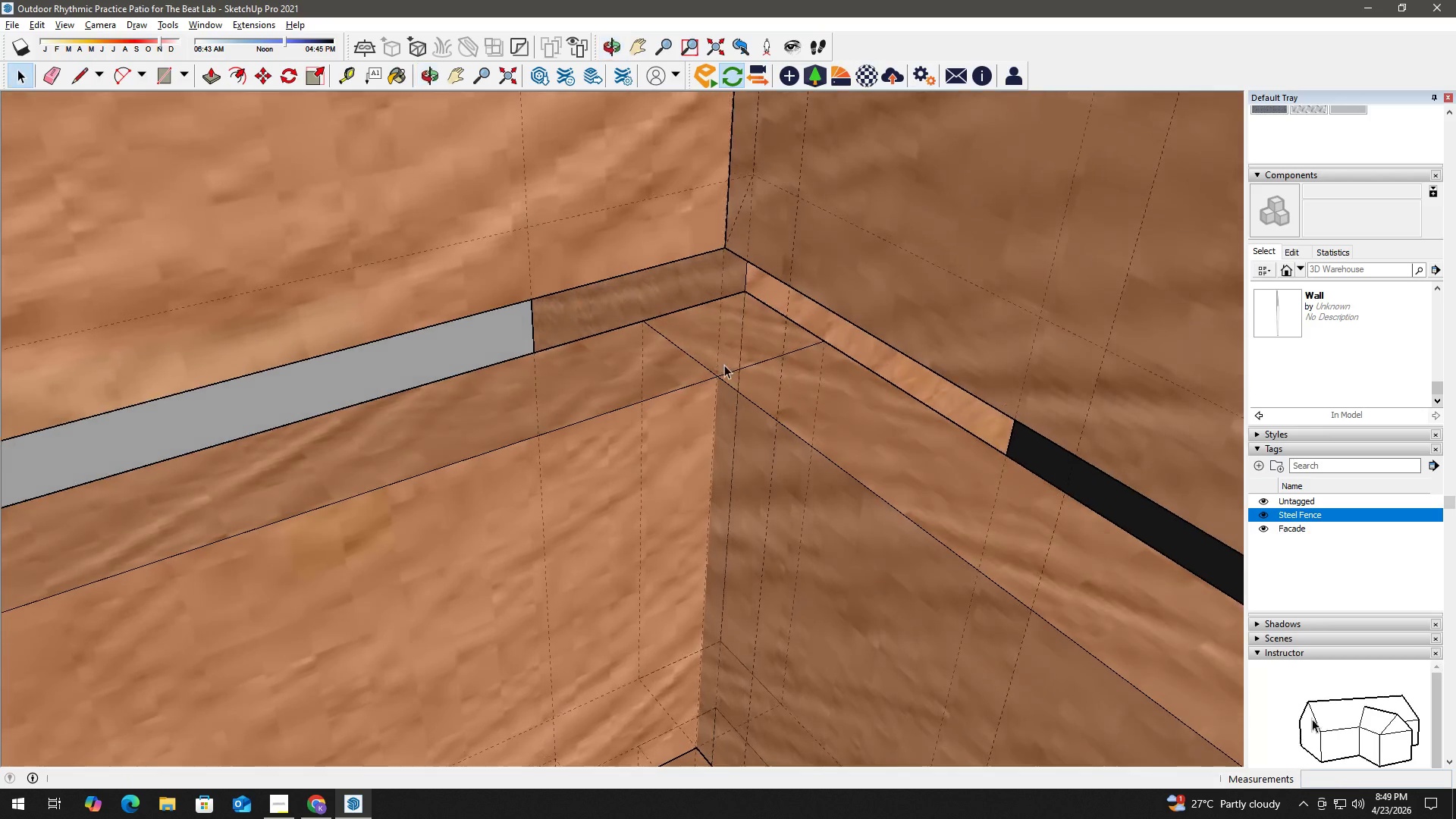 
scroll: coordinate [726, 394], scroll_direction: up, amount: 6.0
 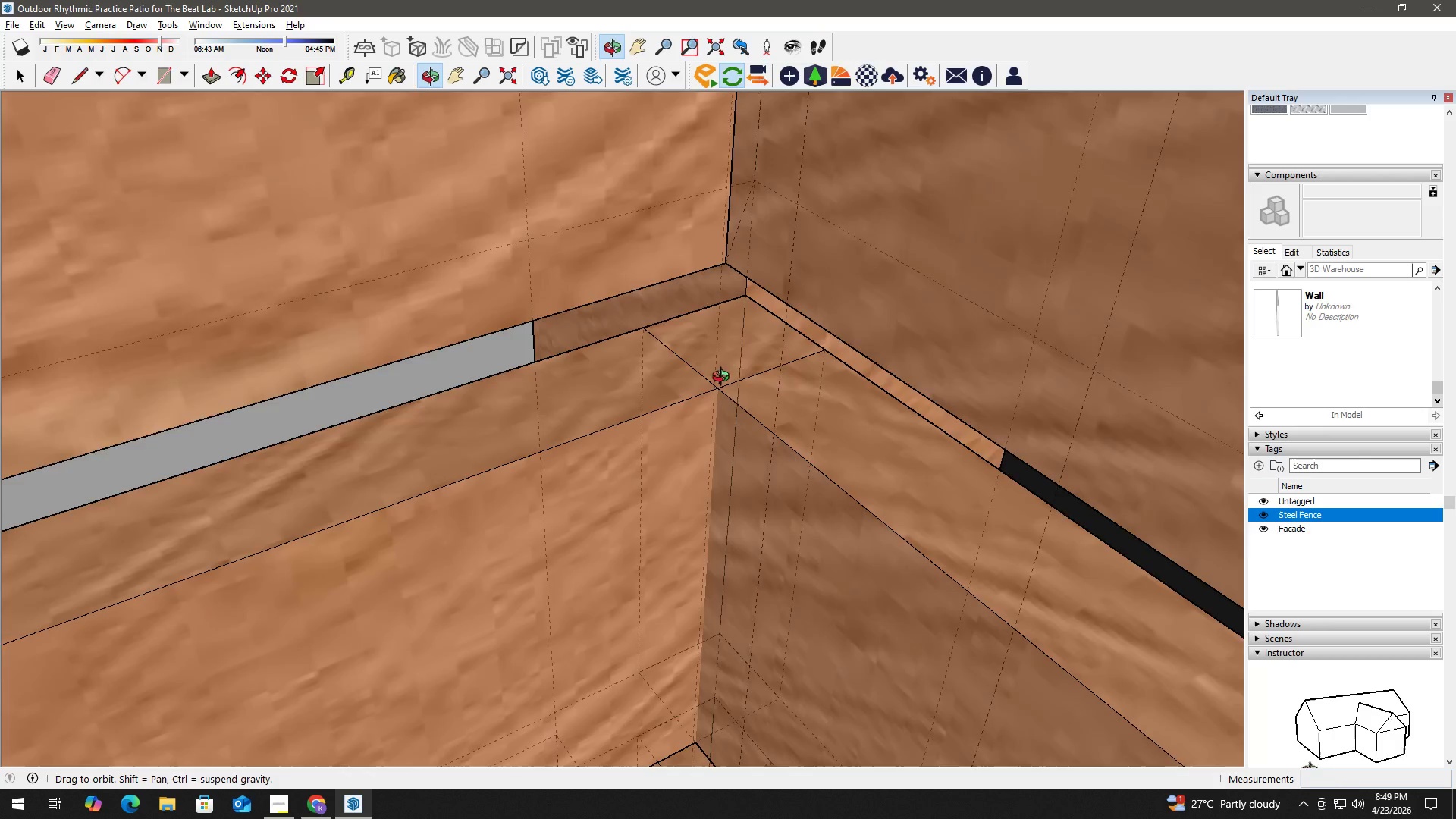 
double_click([642, 364])
 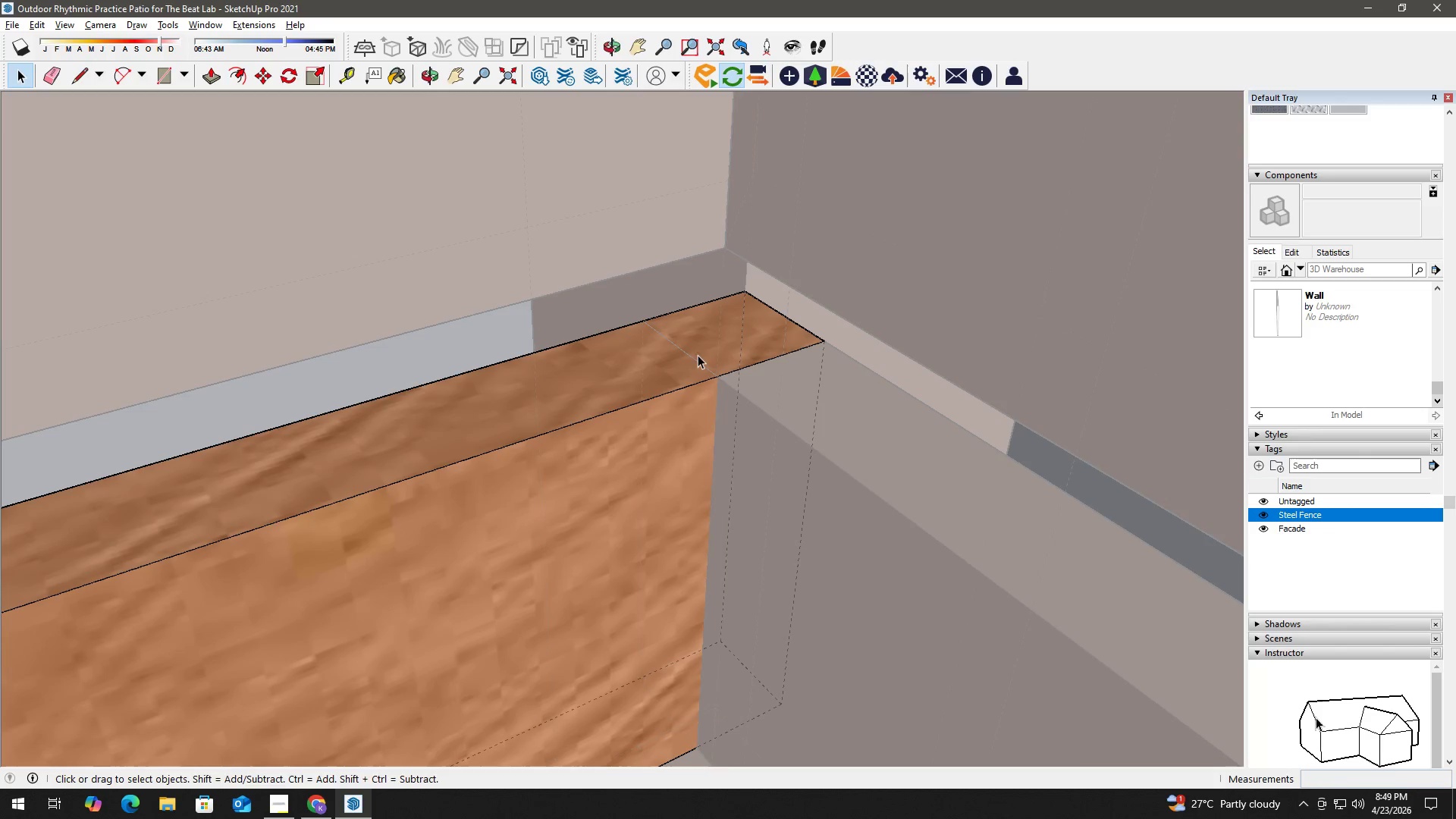 
key(L)
 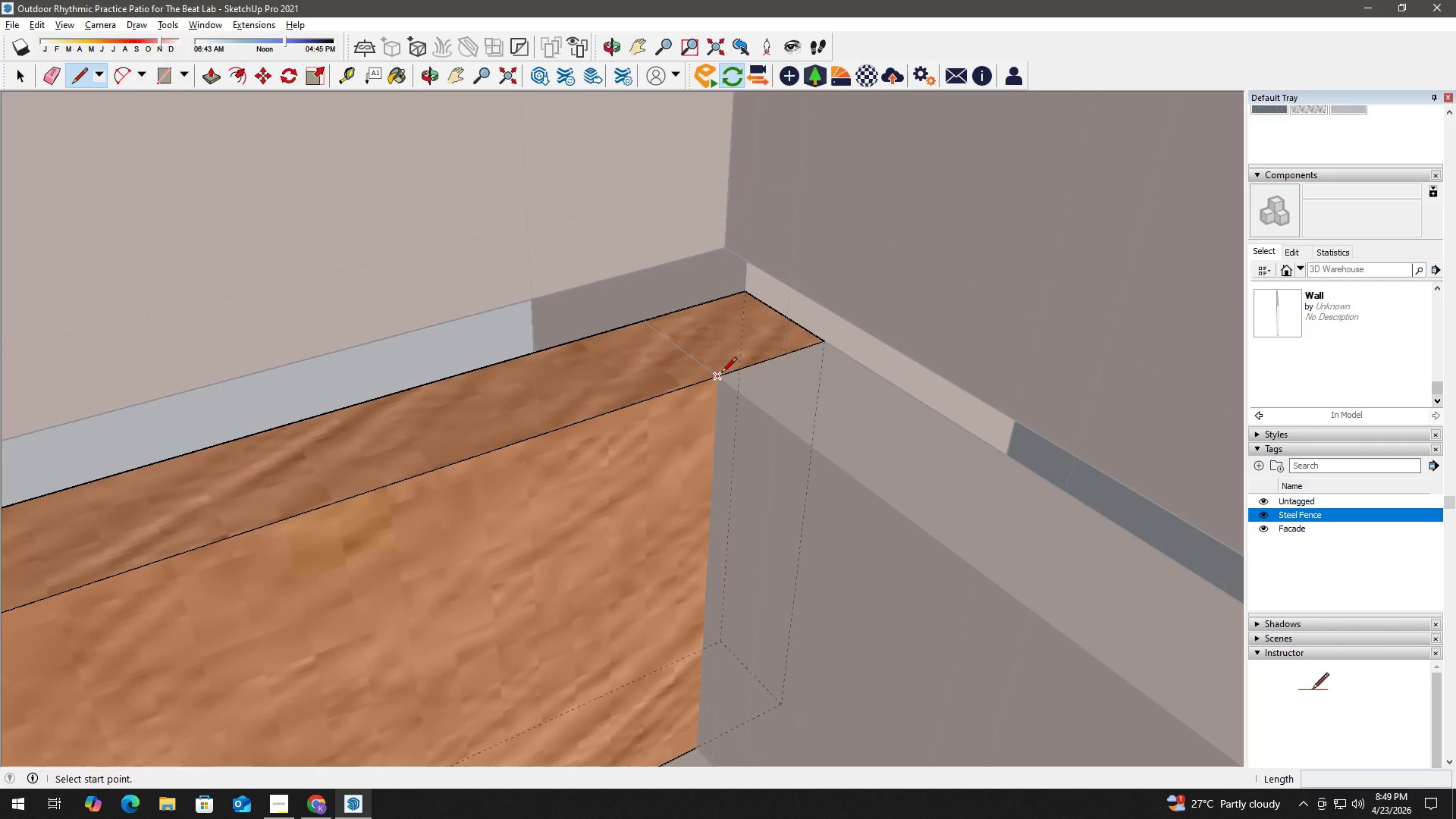 
left_click([721, 374])
 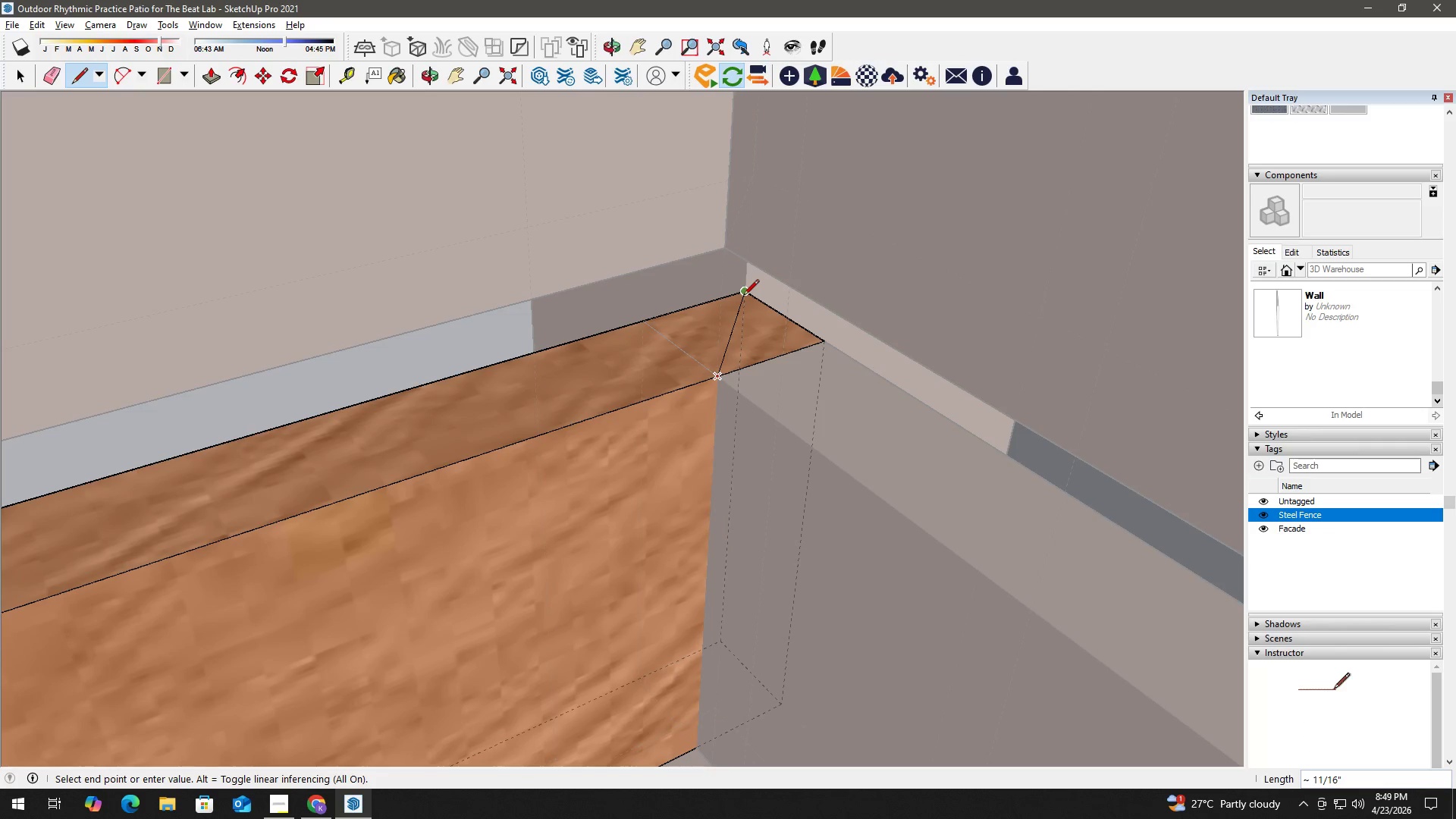 
left_click([743, 297])
 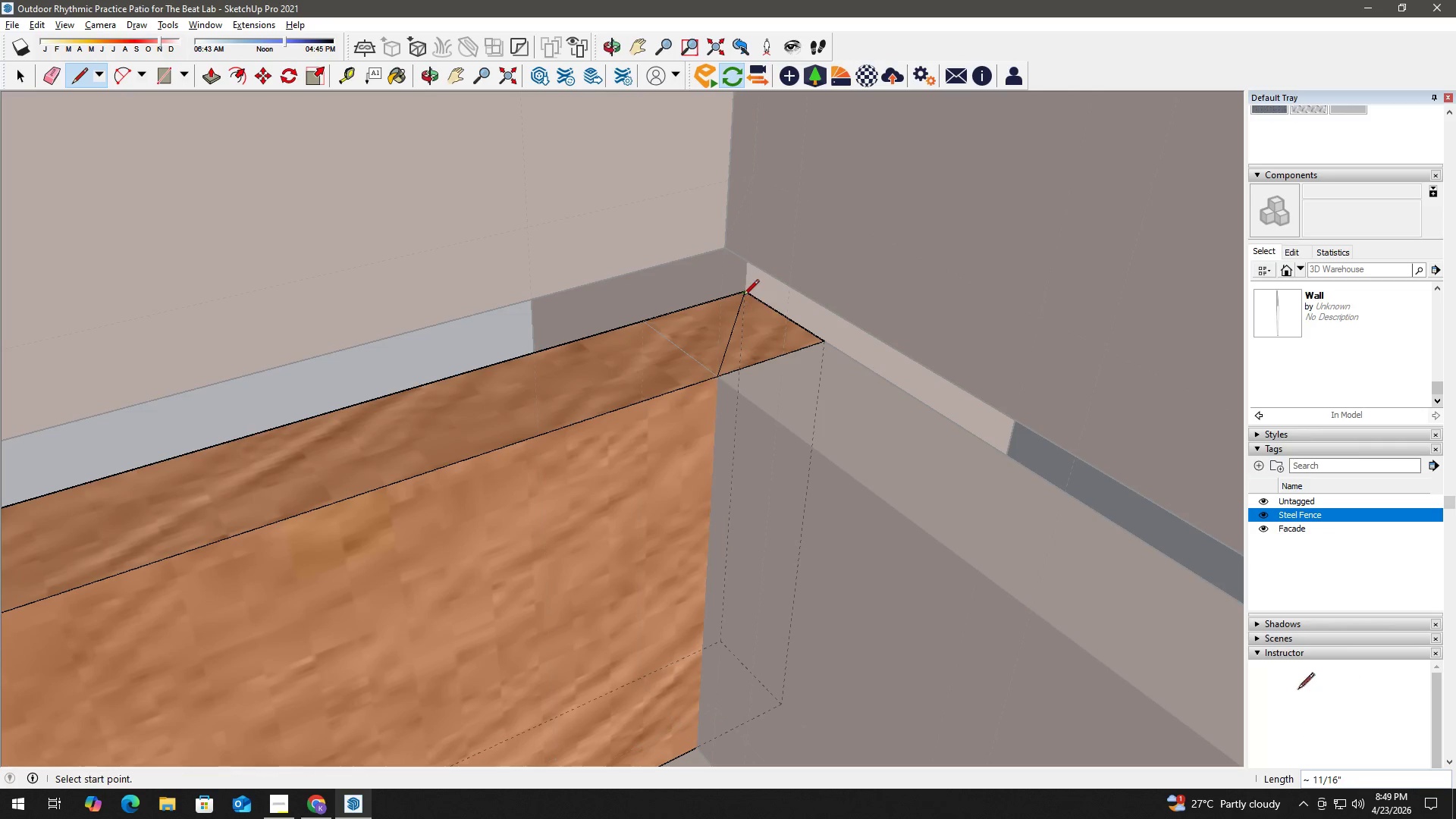 
key(Space)
 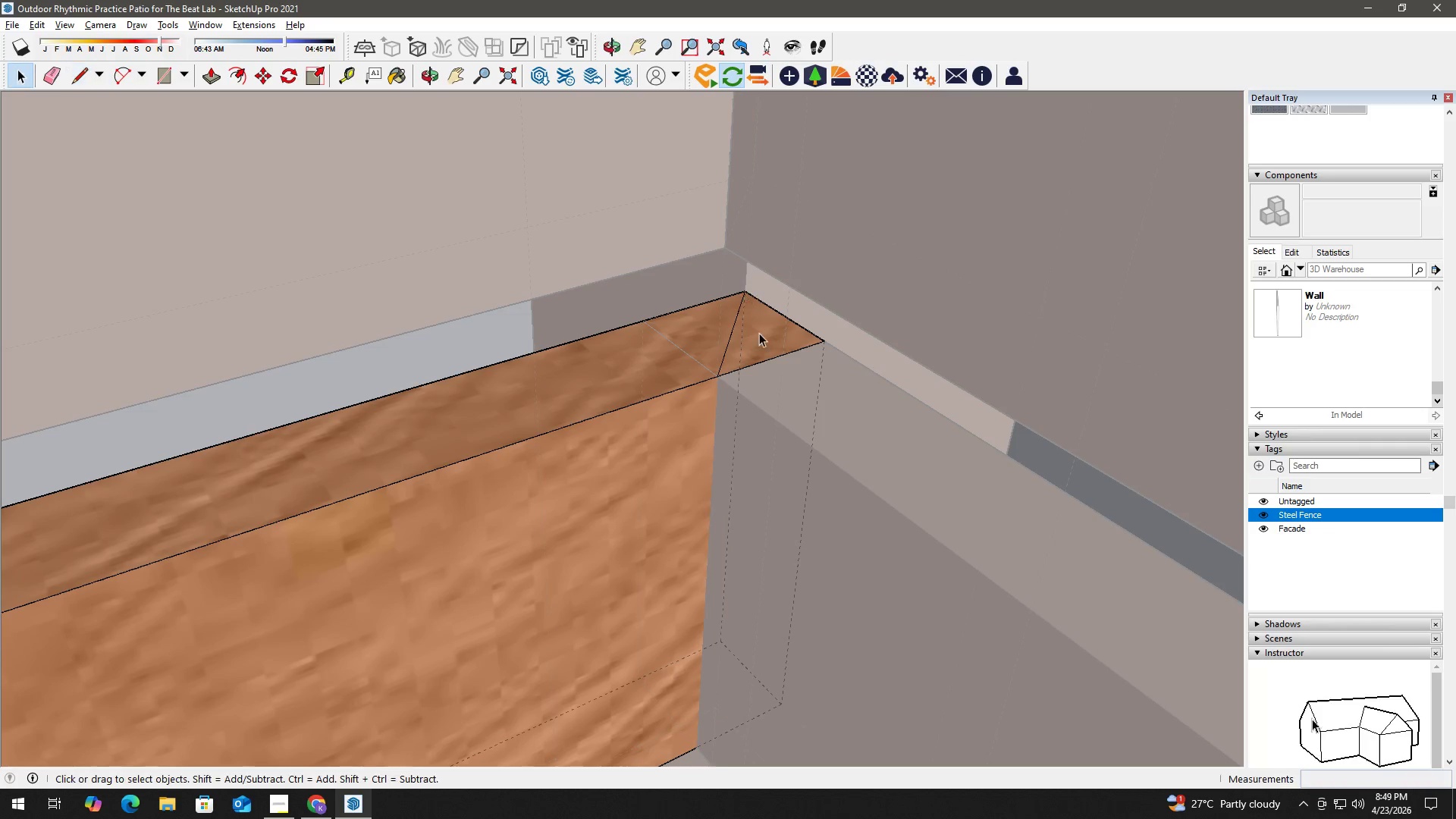 
double_click([759, 333])
 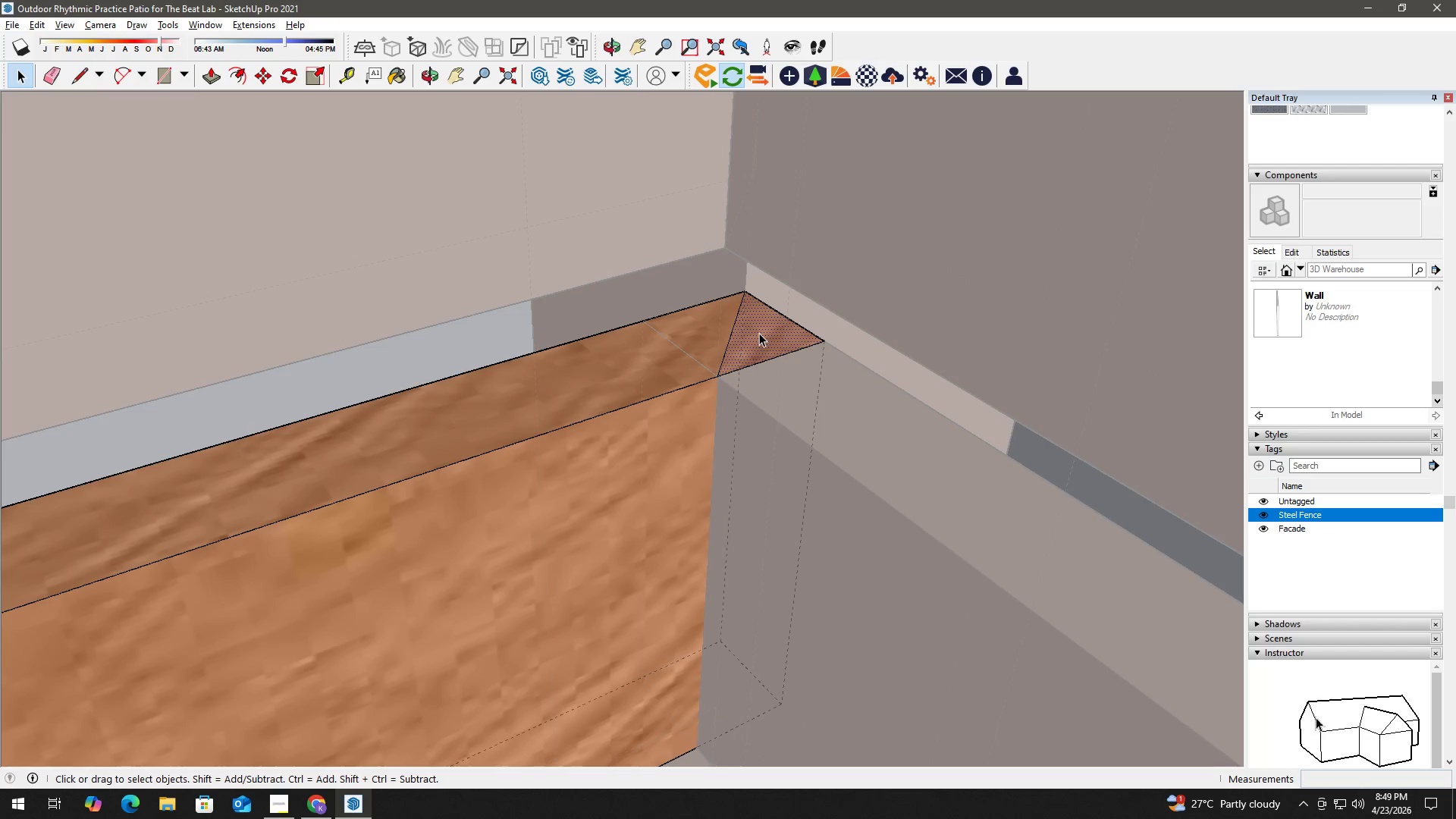 
key(P)
 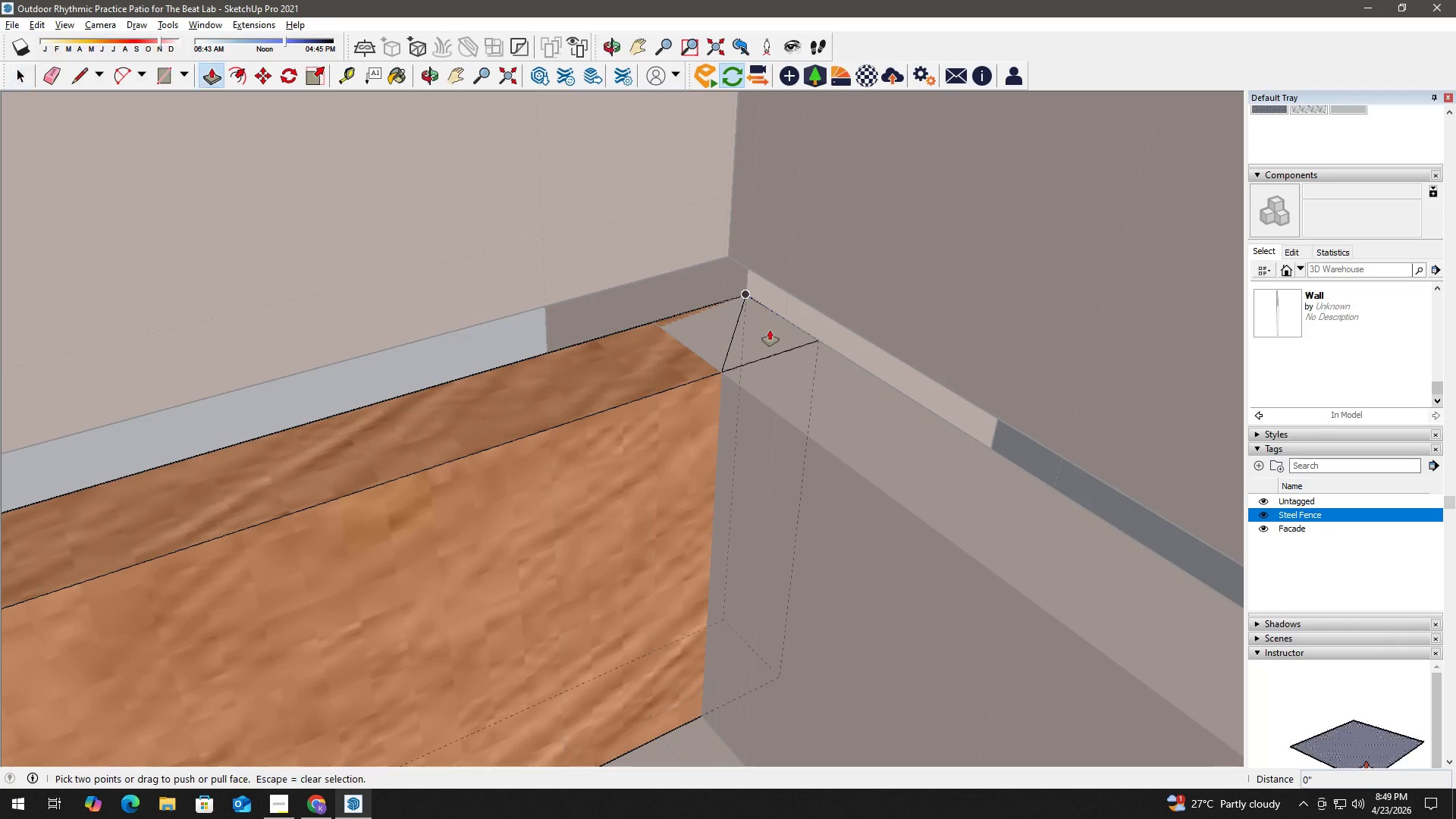 
left_click([770, 330])
 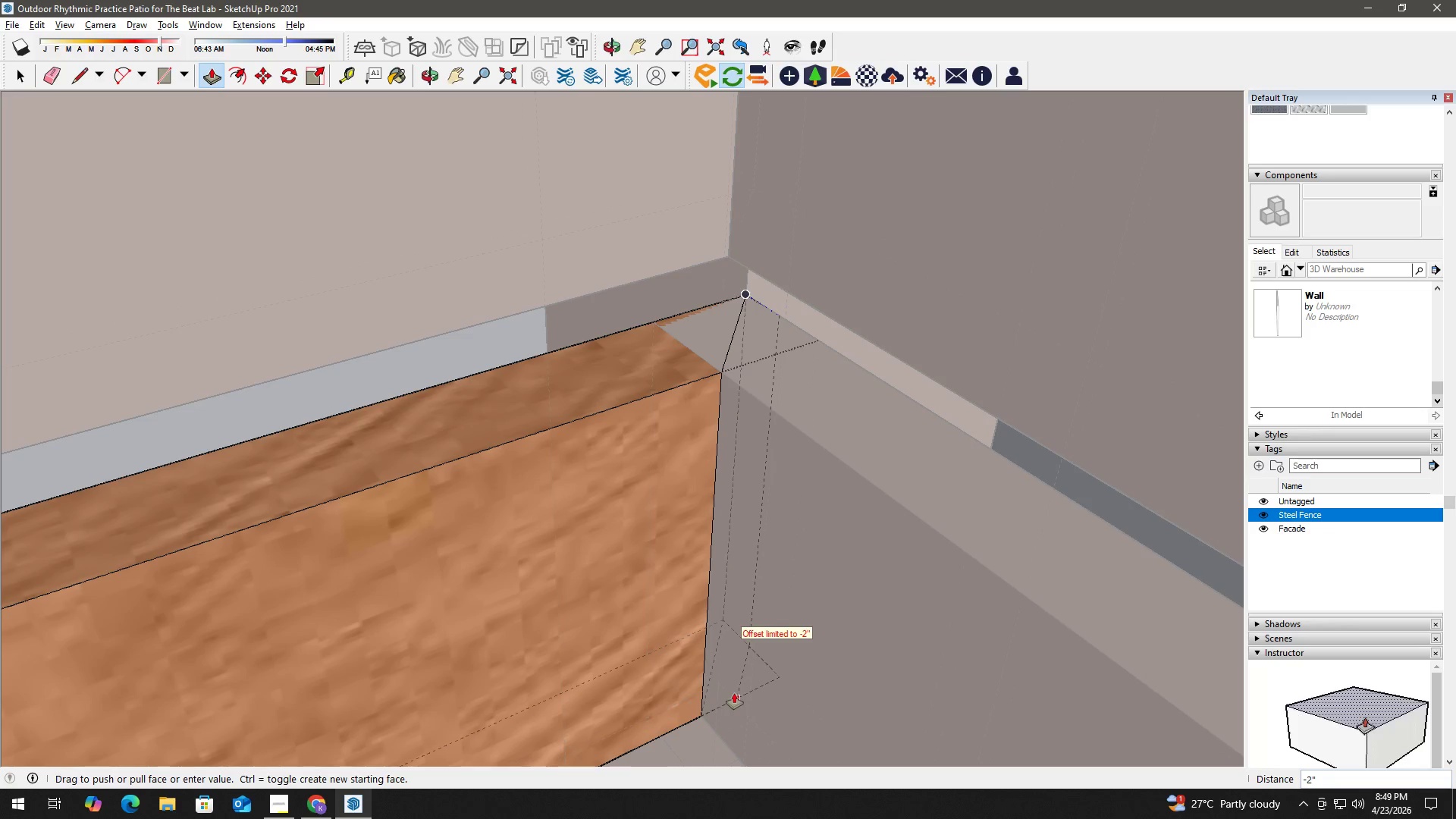 
scroll: coordinate [759, 333], scroll_direction: down, amount: 1.0
 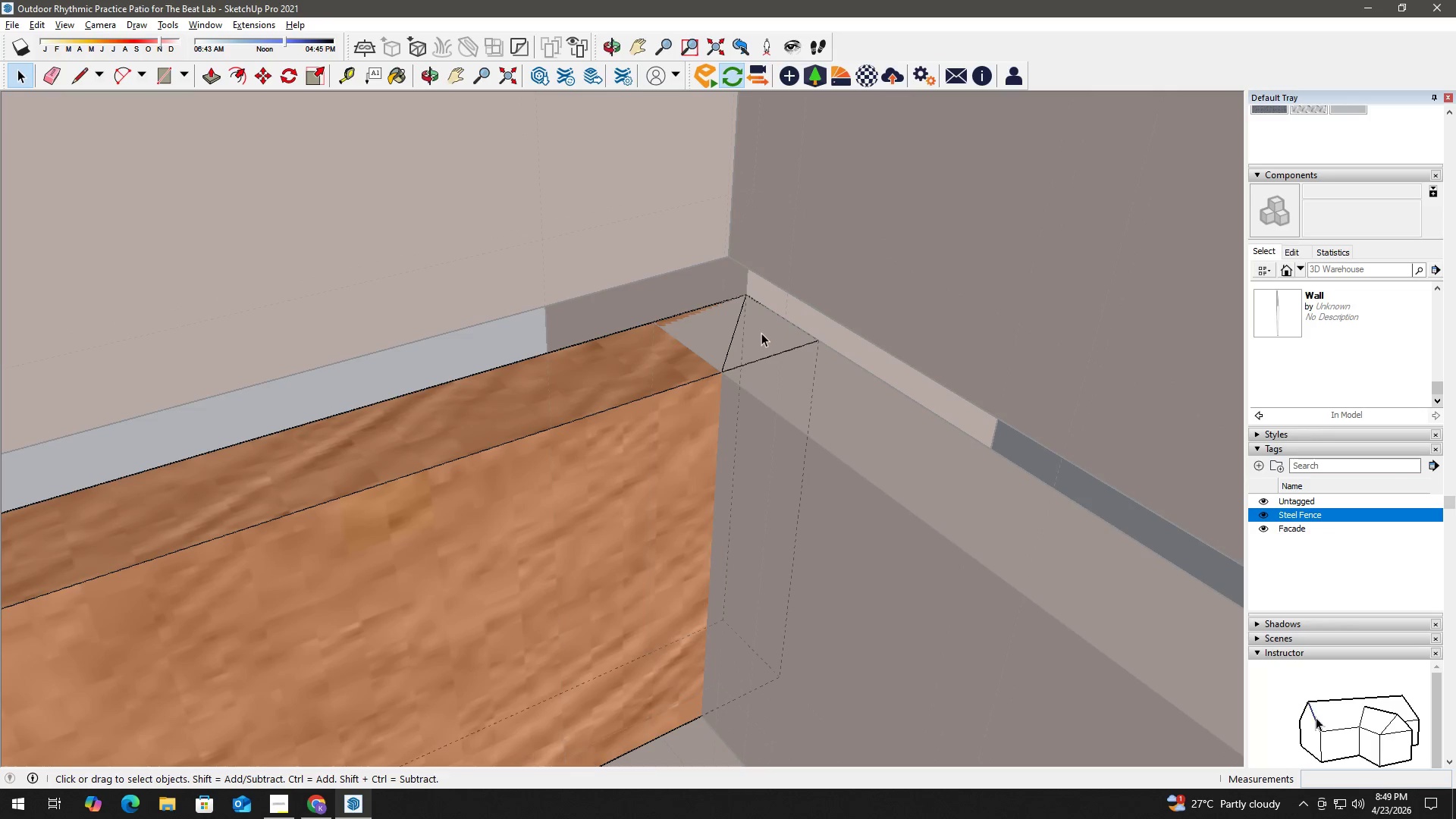 
left_click([735, 697])
 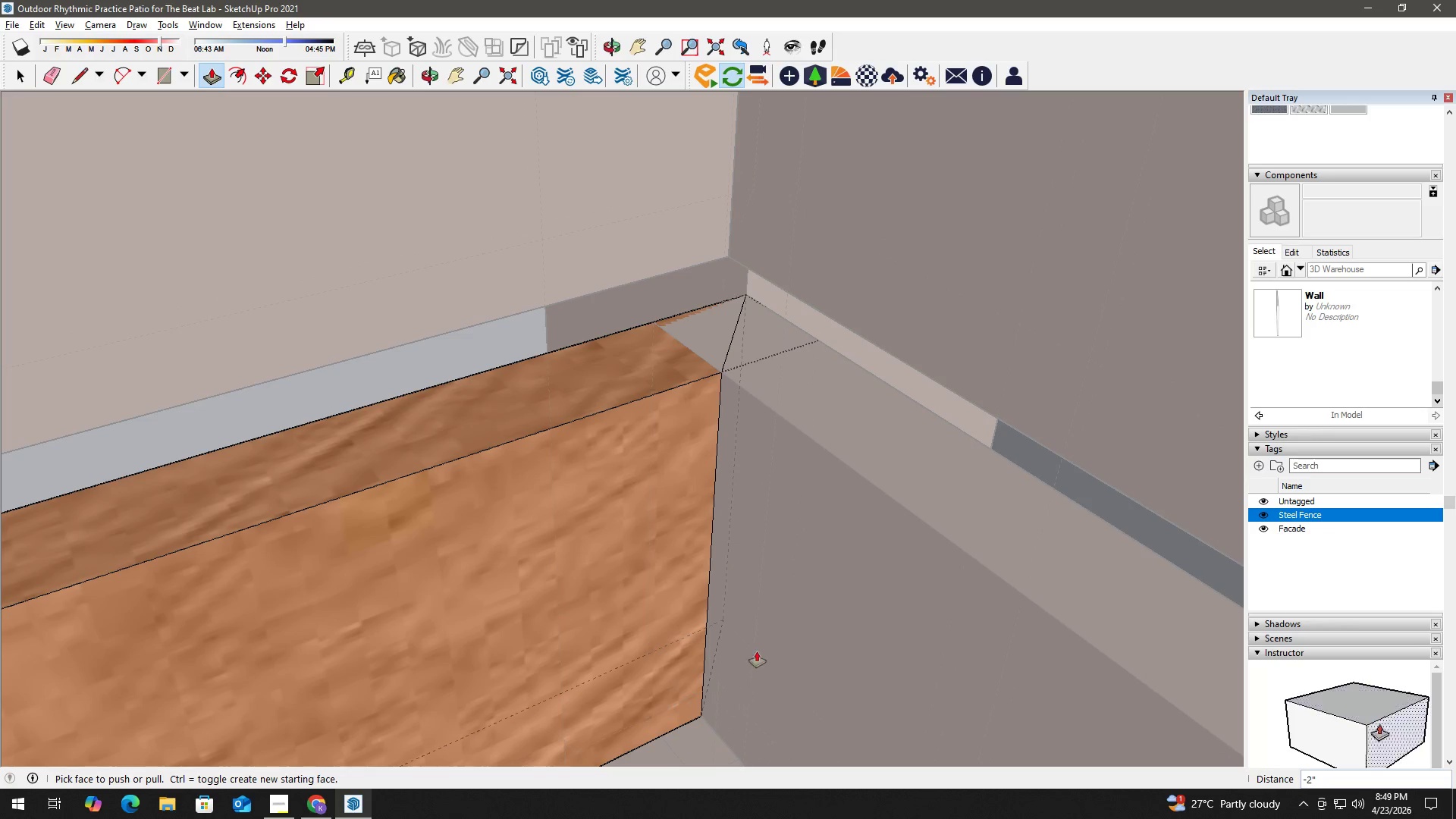 
key(Space)
 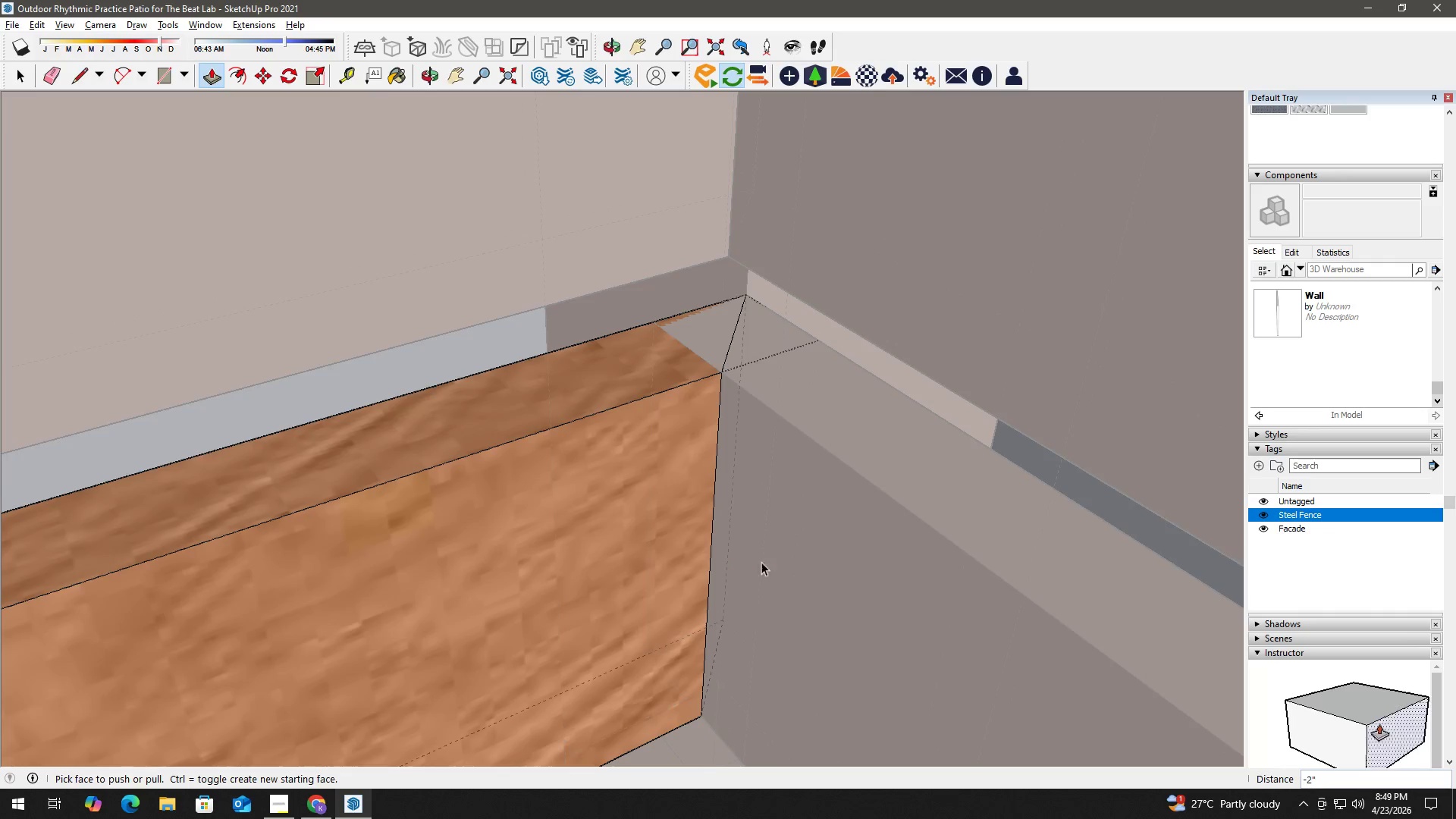 
key(Escape)
 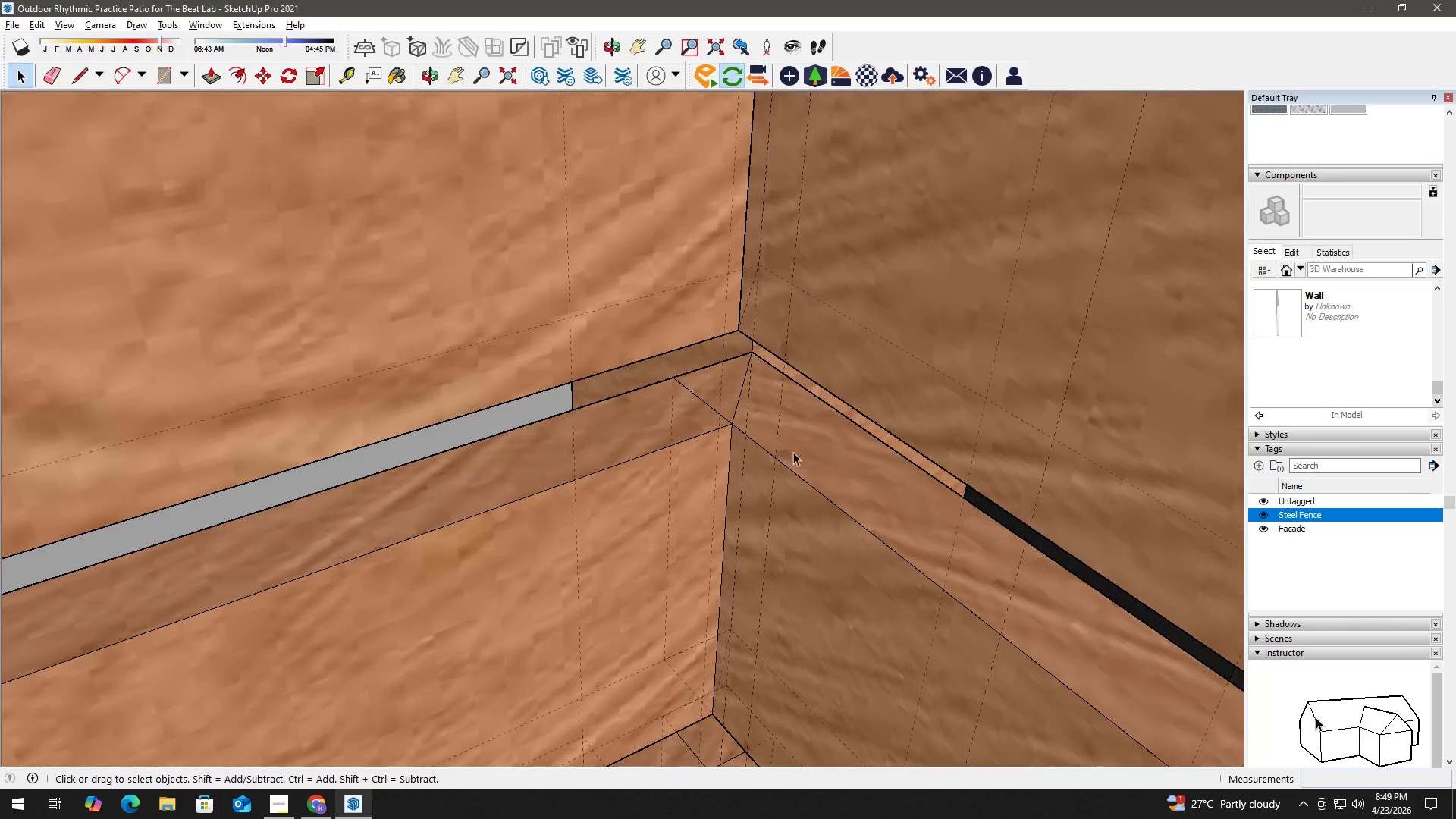 
double_click([799, 458])
 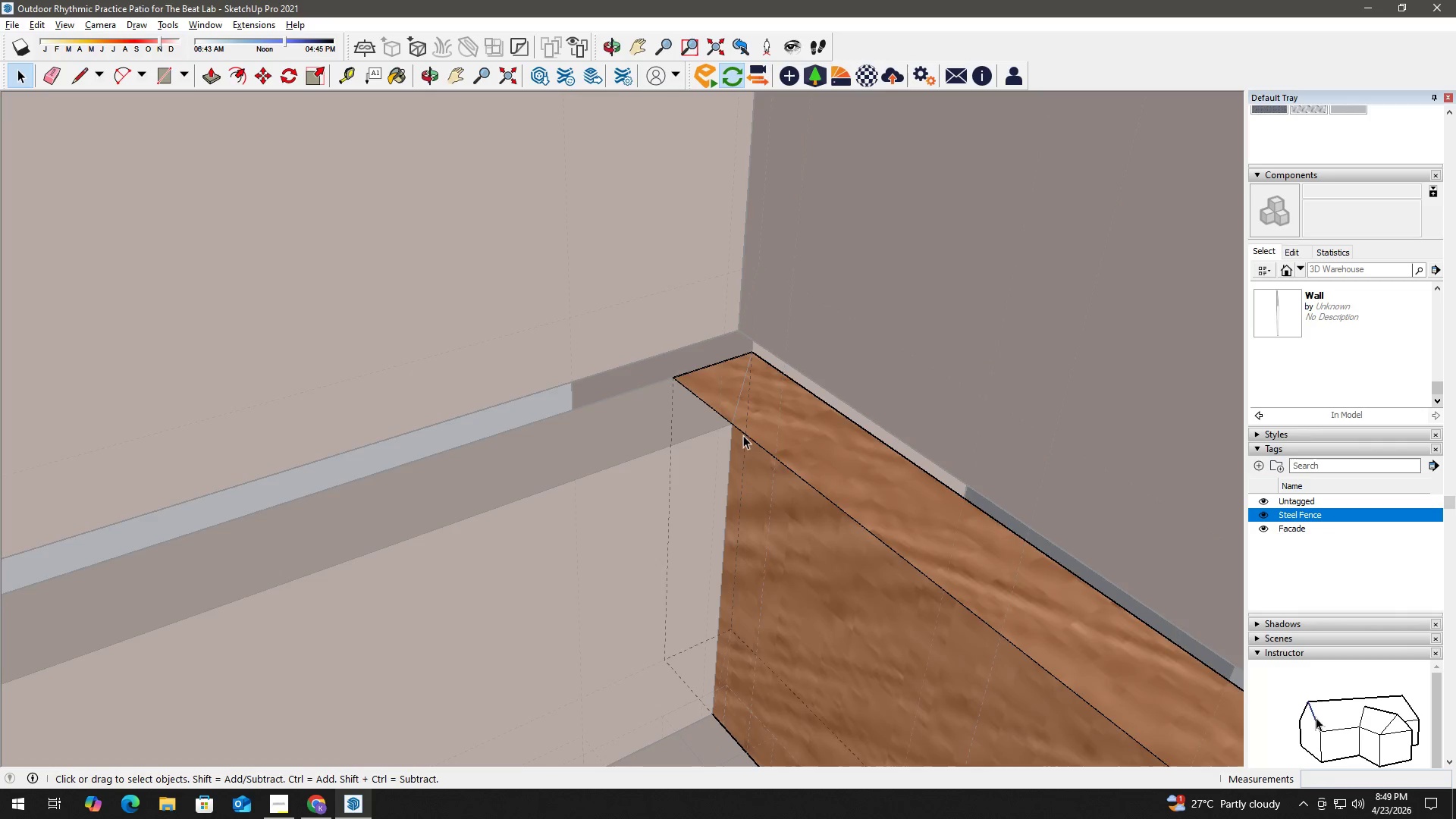 
scroll: coordinate [744, 414], scroll_direction: down, amount: 2.0
 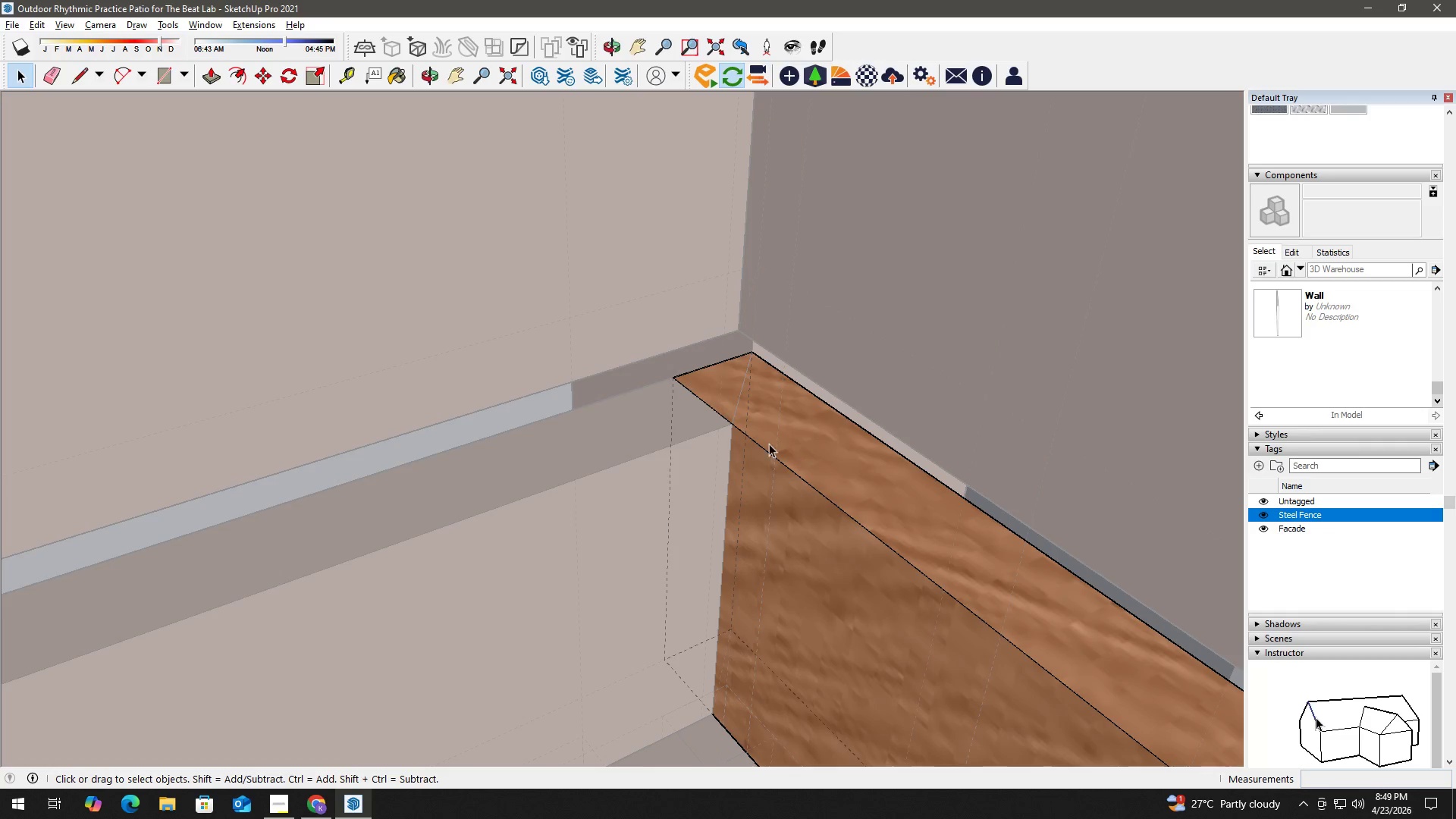 
scroll: coordinate [721, 420], scroll_direction: up, amount: 2.0
 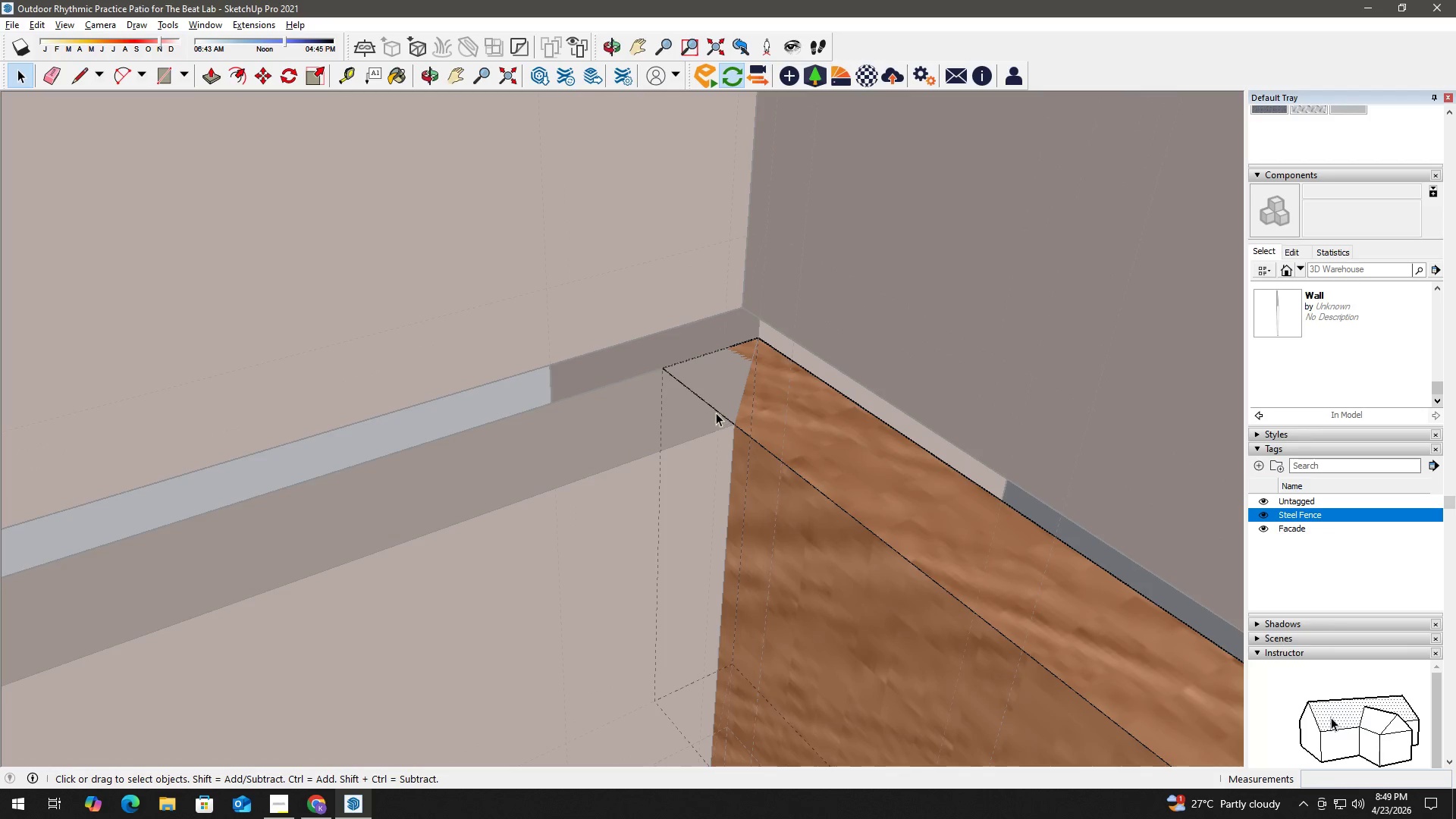 
key(L)
 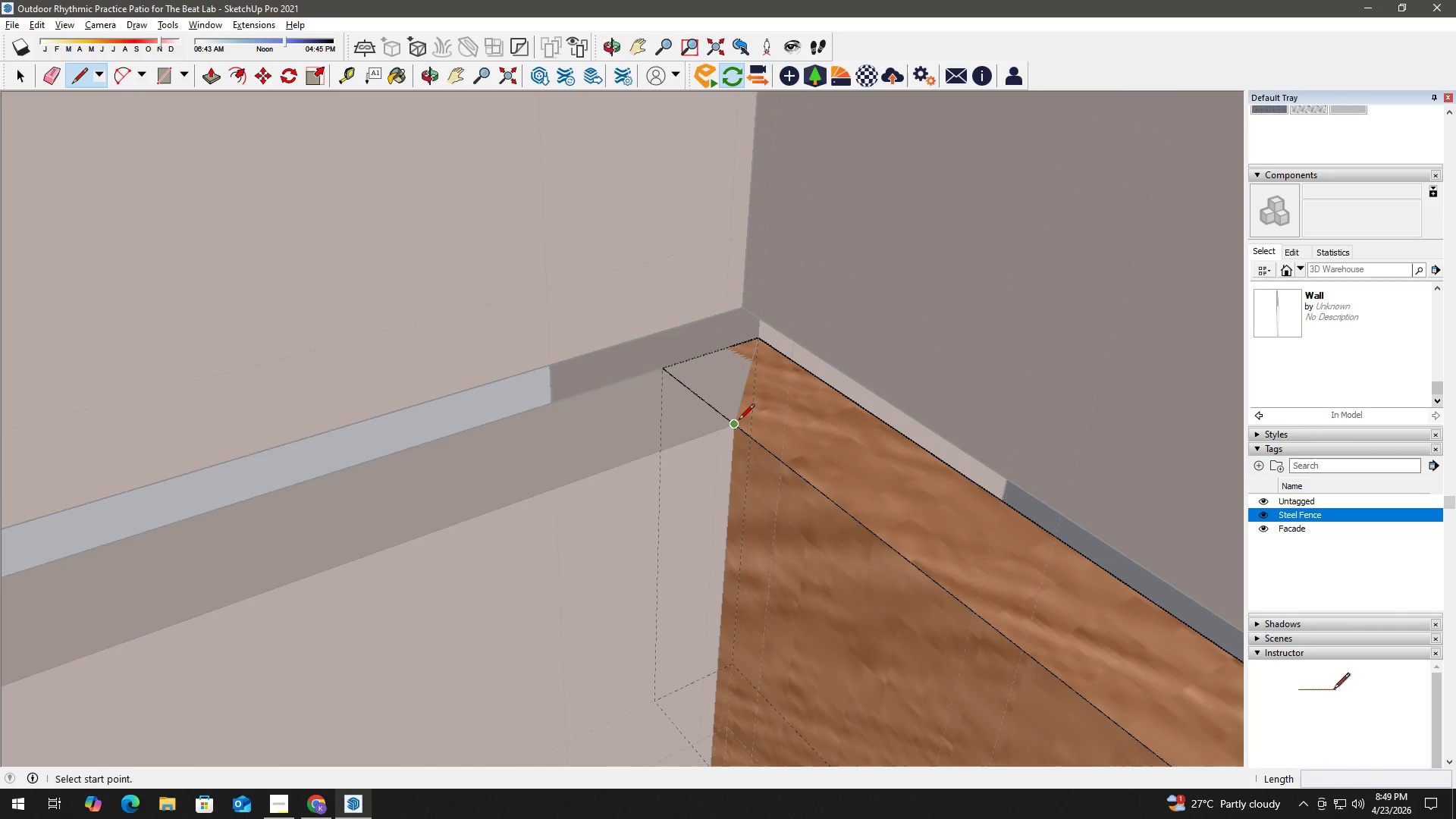 
left_click_drag(start_coordinate=[739, 421], to_coordinate=[739, 417])
 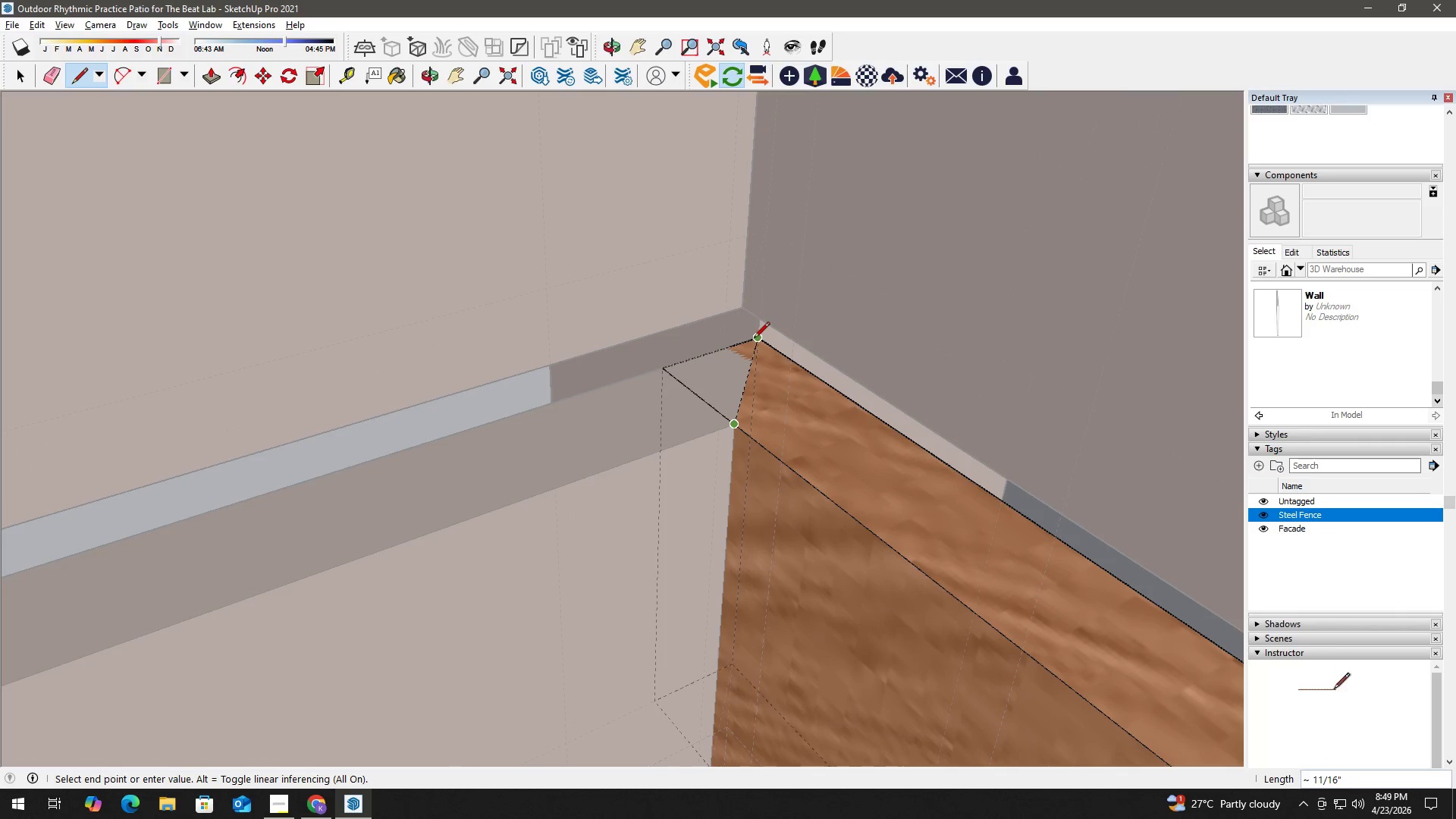 
left_click([754, 339])
 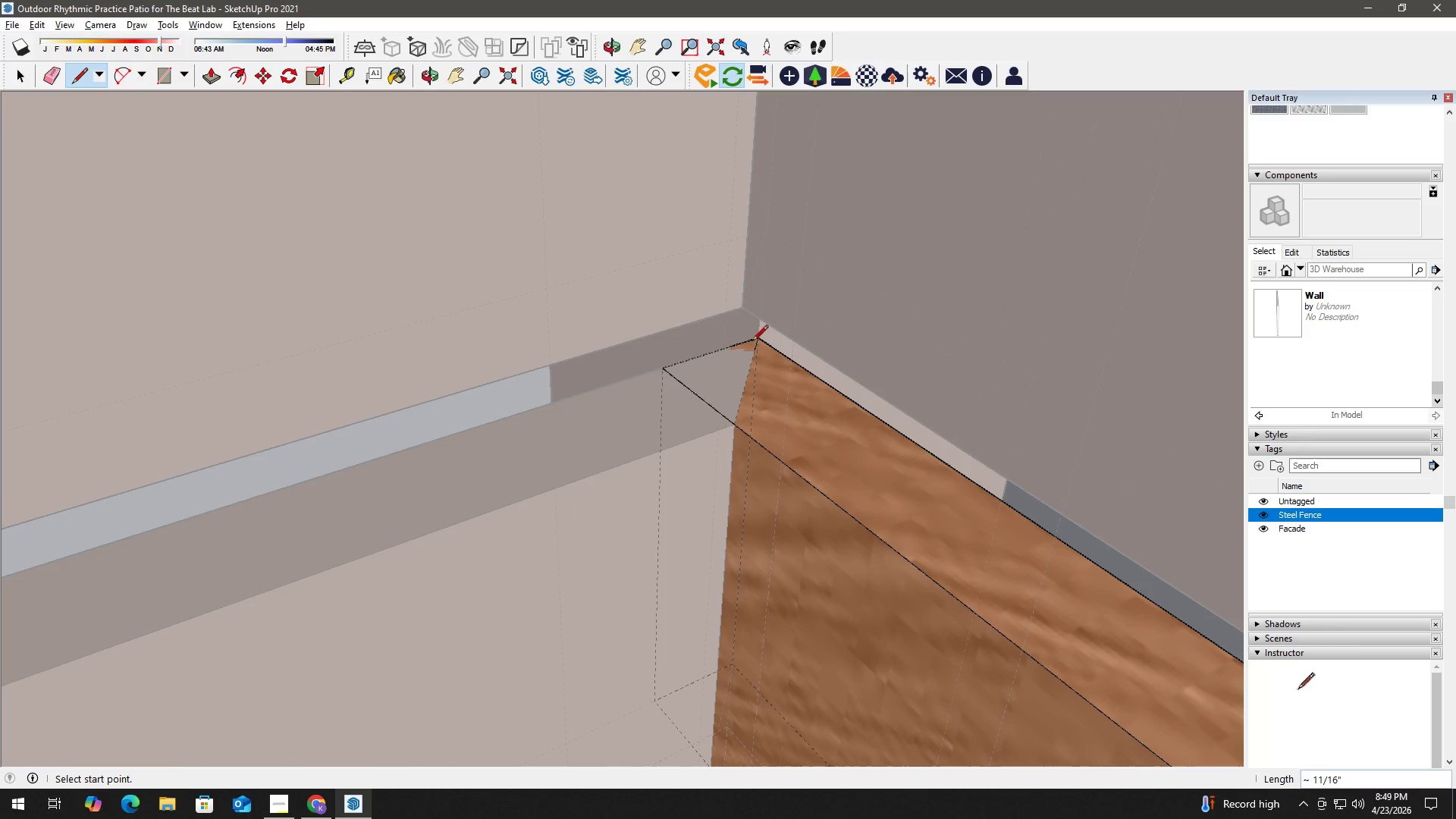 
key(Space)
 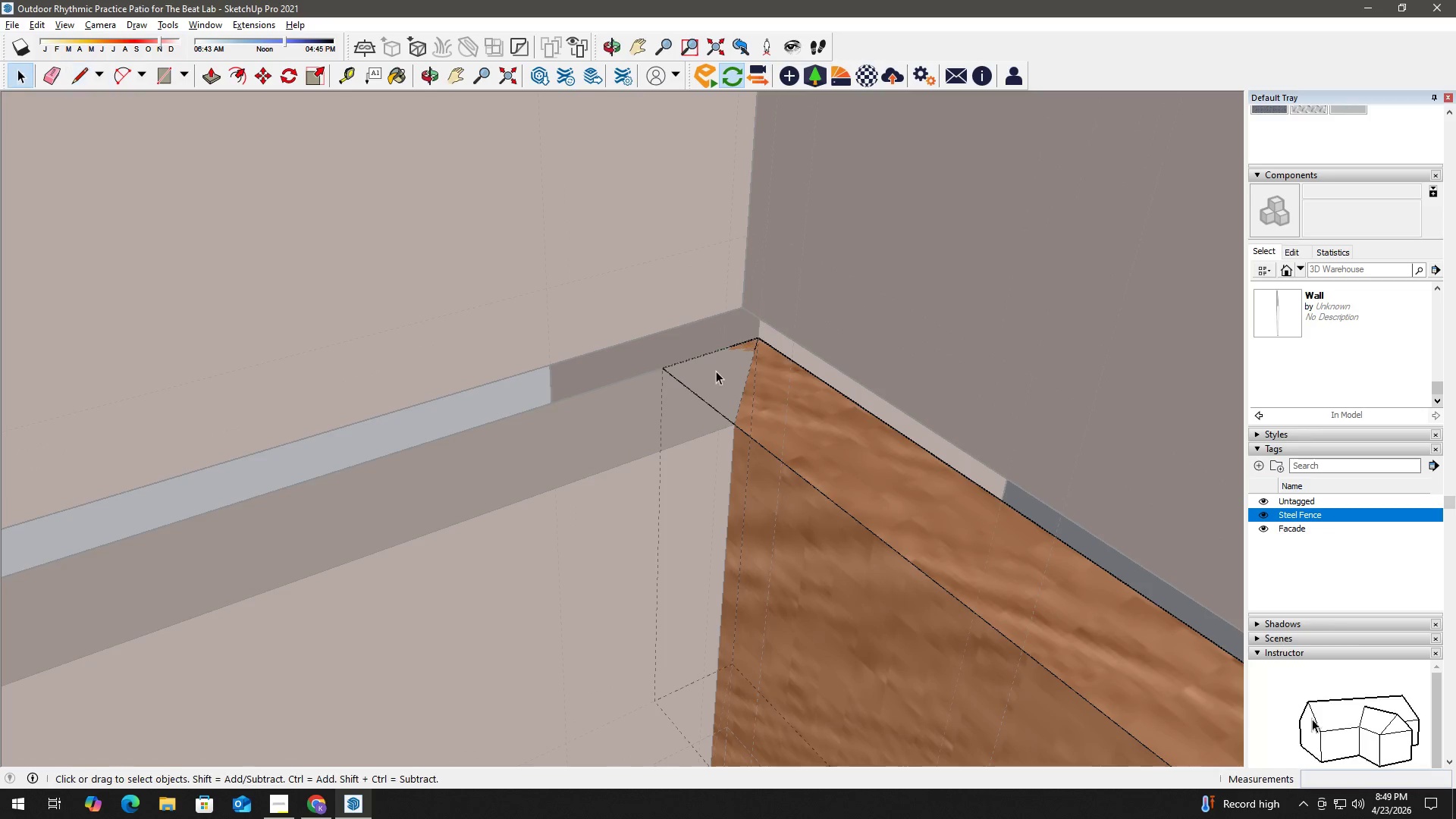 
double_click([716, 371])
 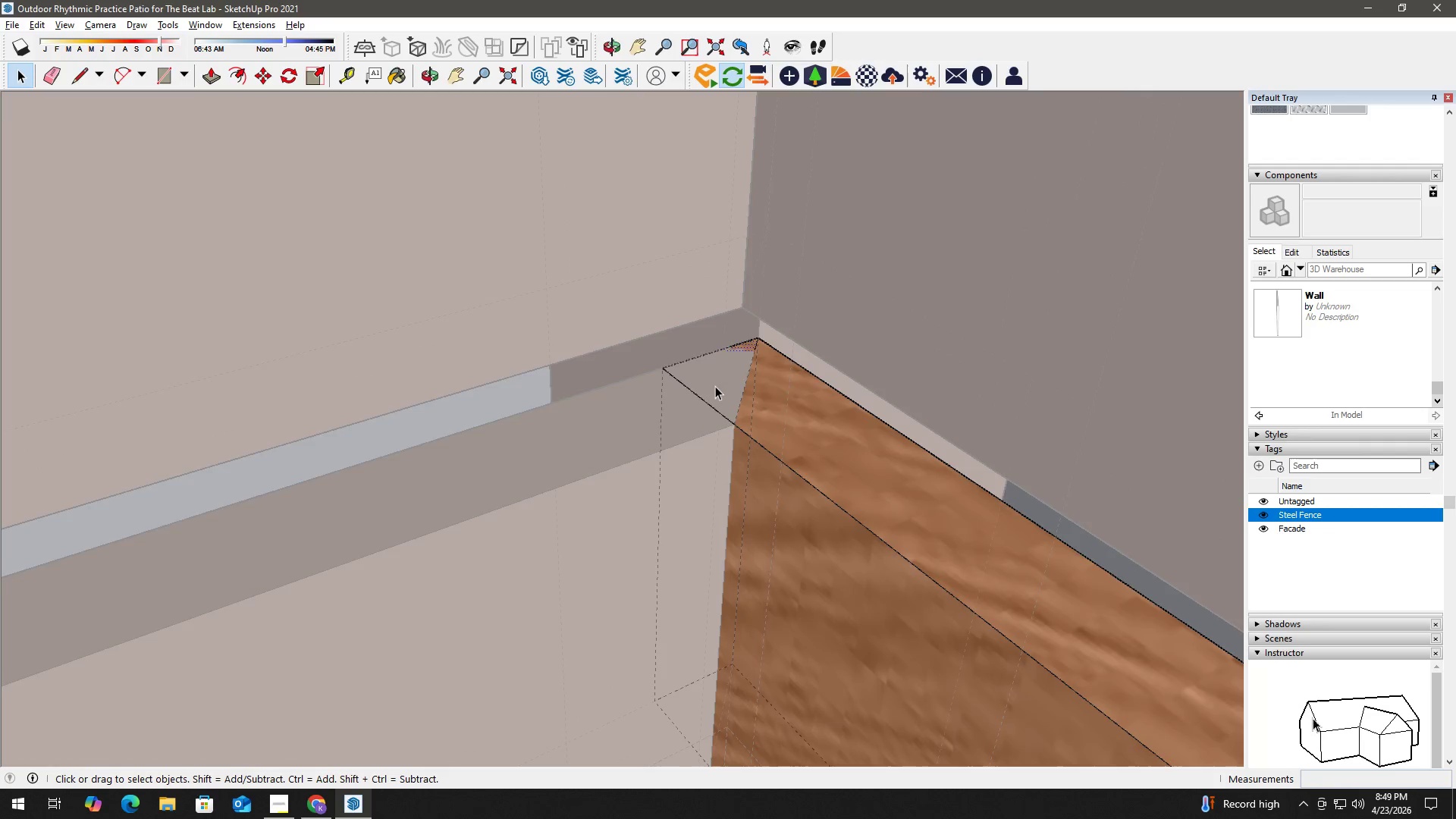 
key(P)
 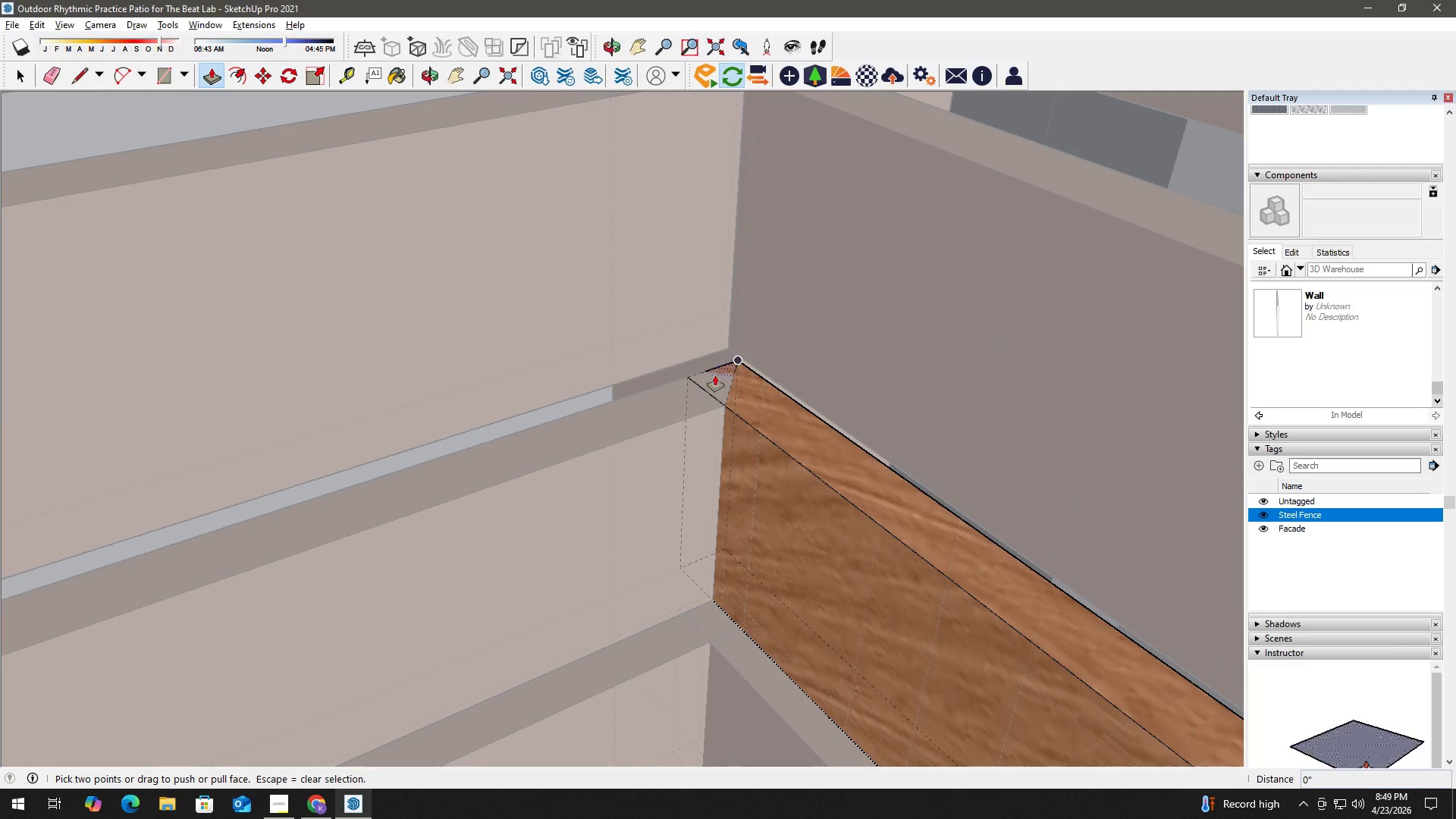 
scroll: coordinate [715, 387], scroll_direction: down, amount: 7.0
 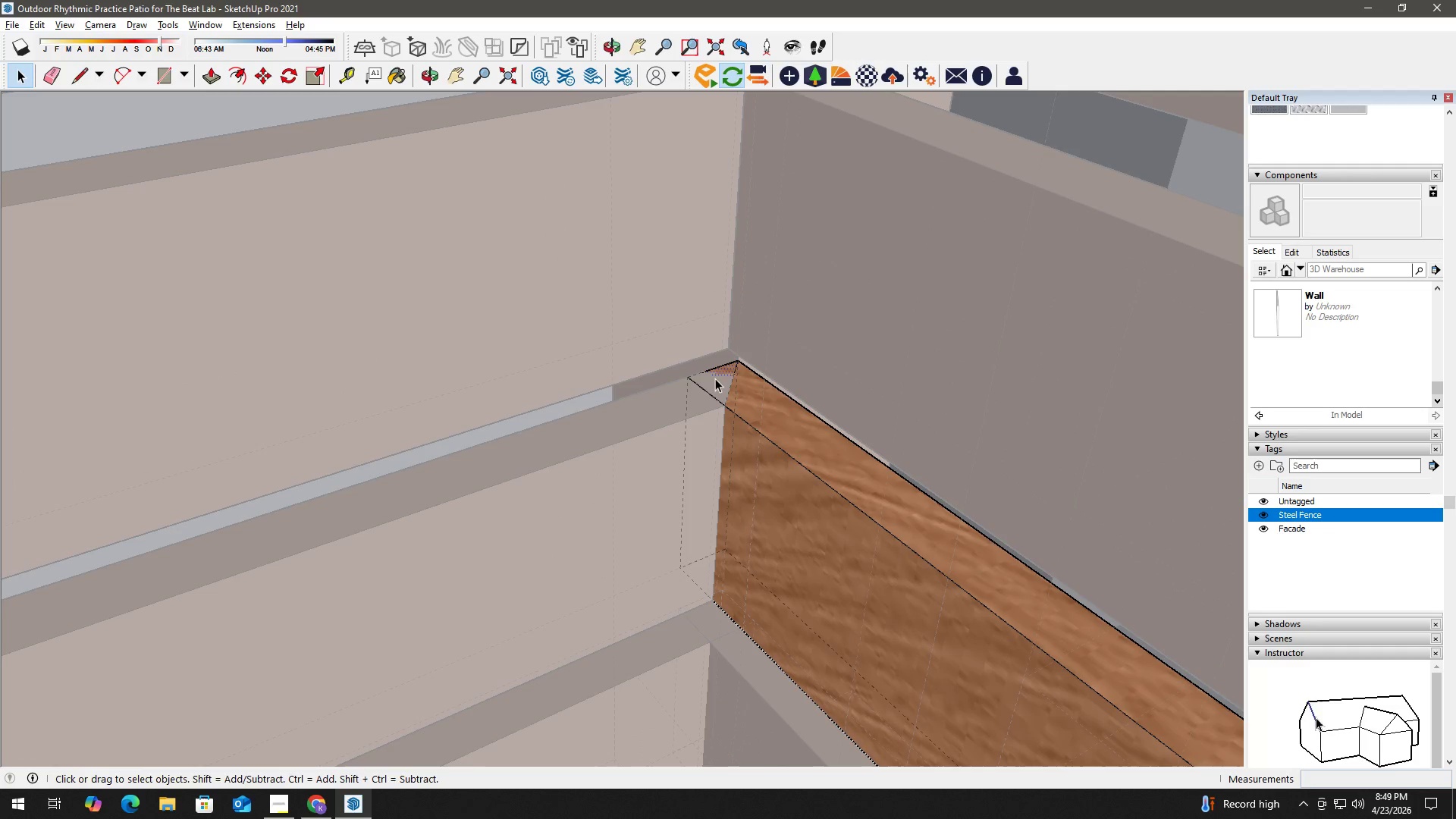 
left_click([715, 375])
 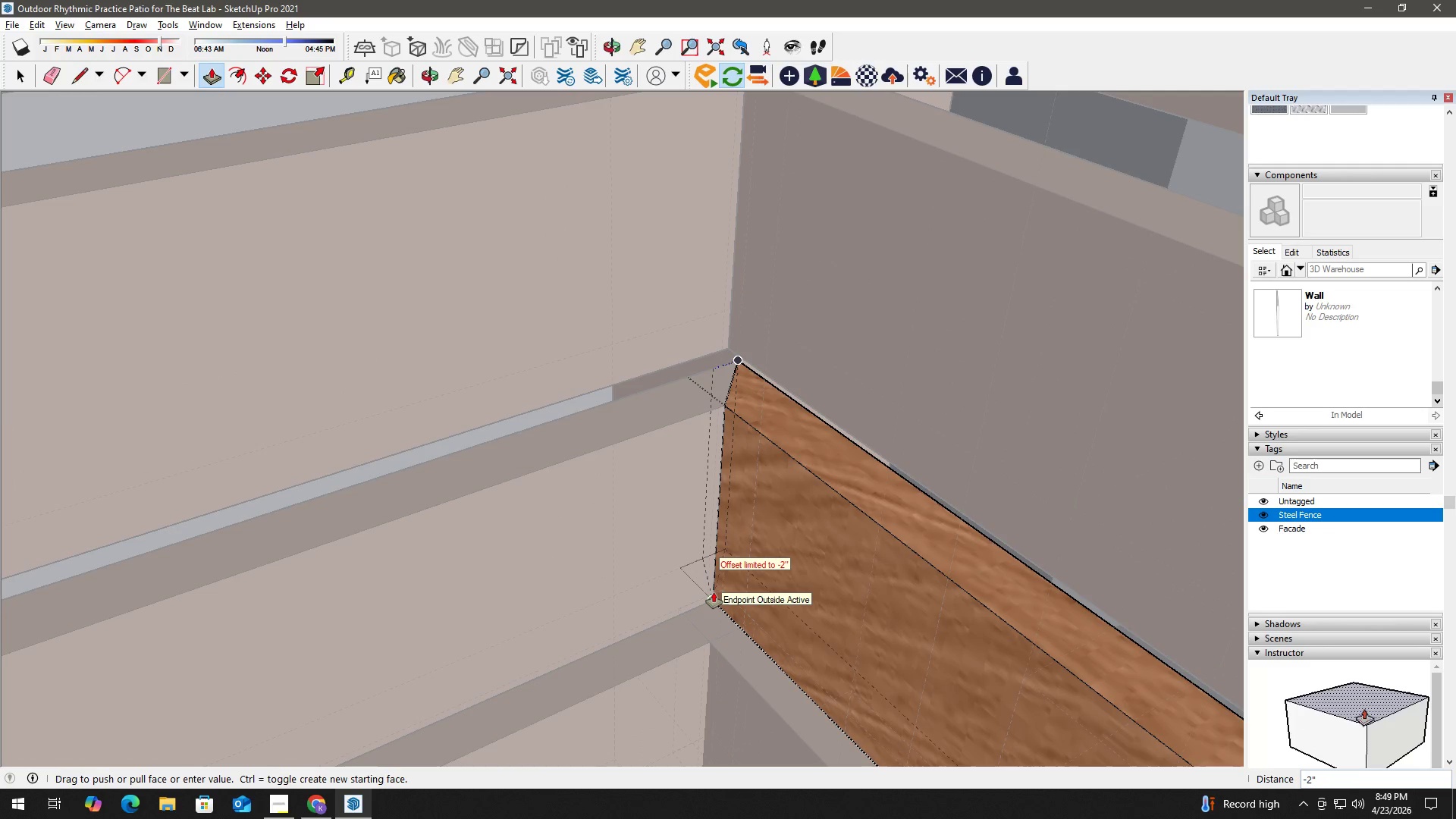 
left_click([714, 593])
 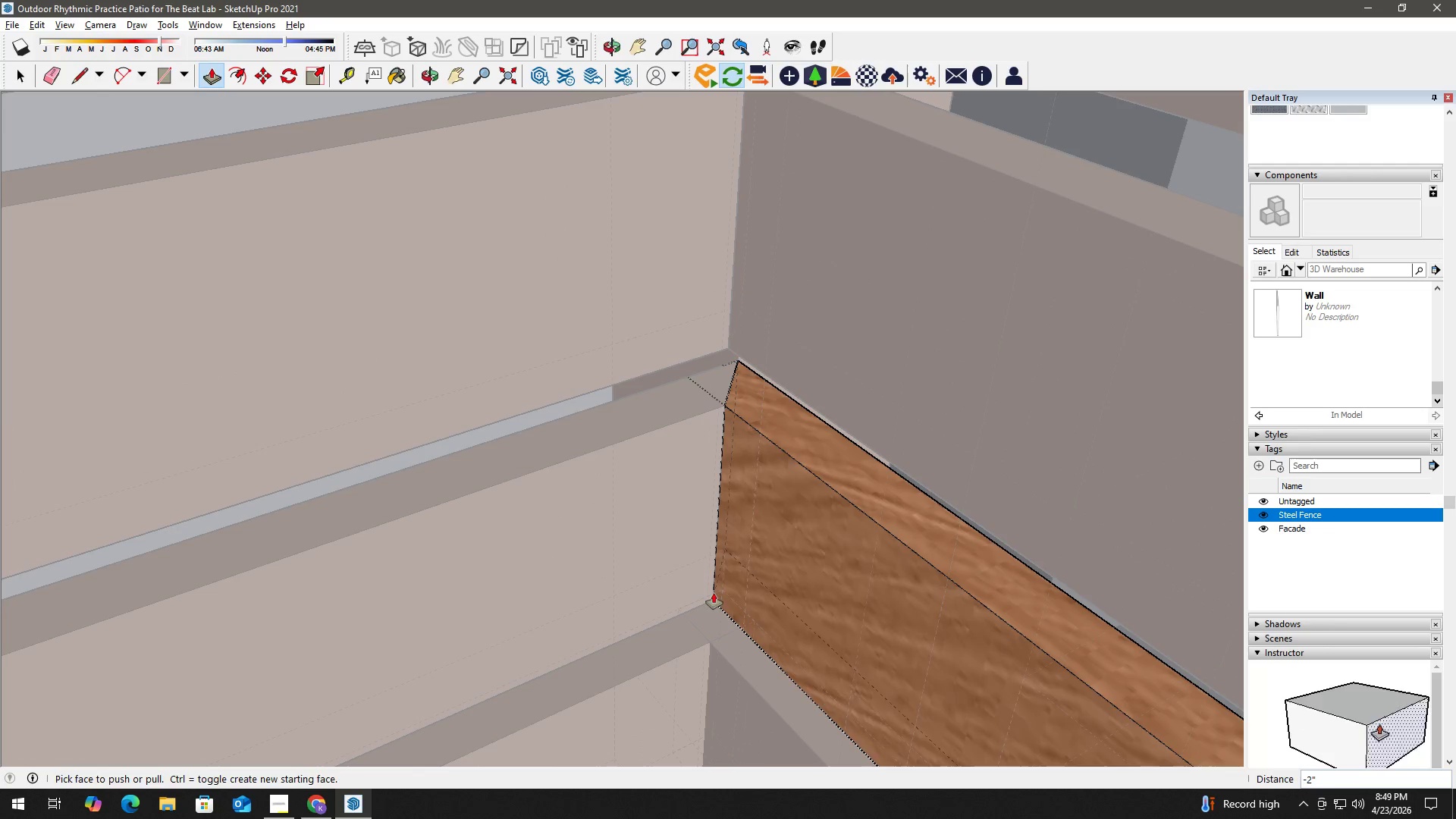 
key(Space)
 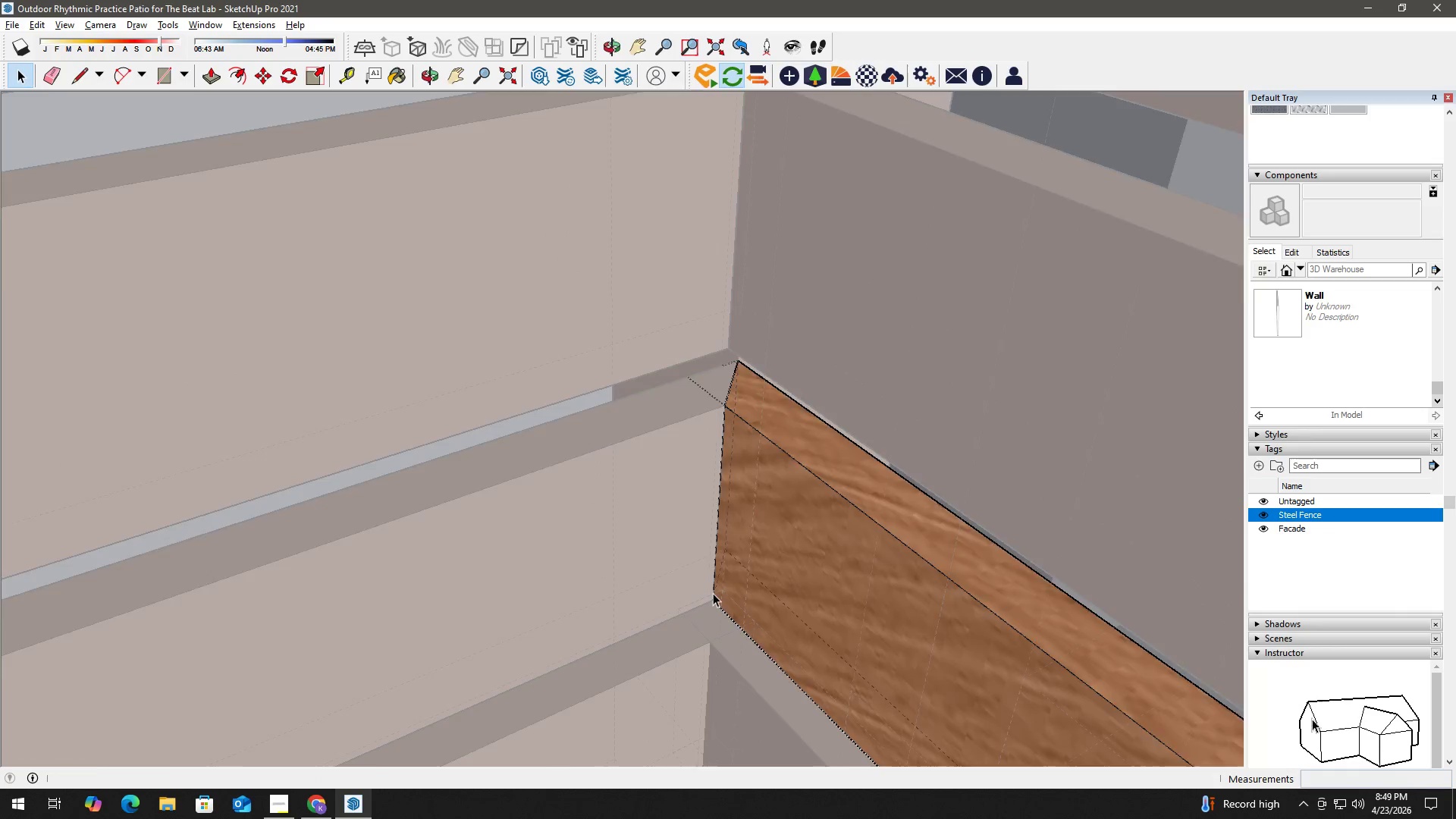 
left_click_drag(start_coordinate=[717, 607], to_coordinate=[719, 353])
 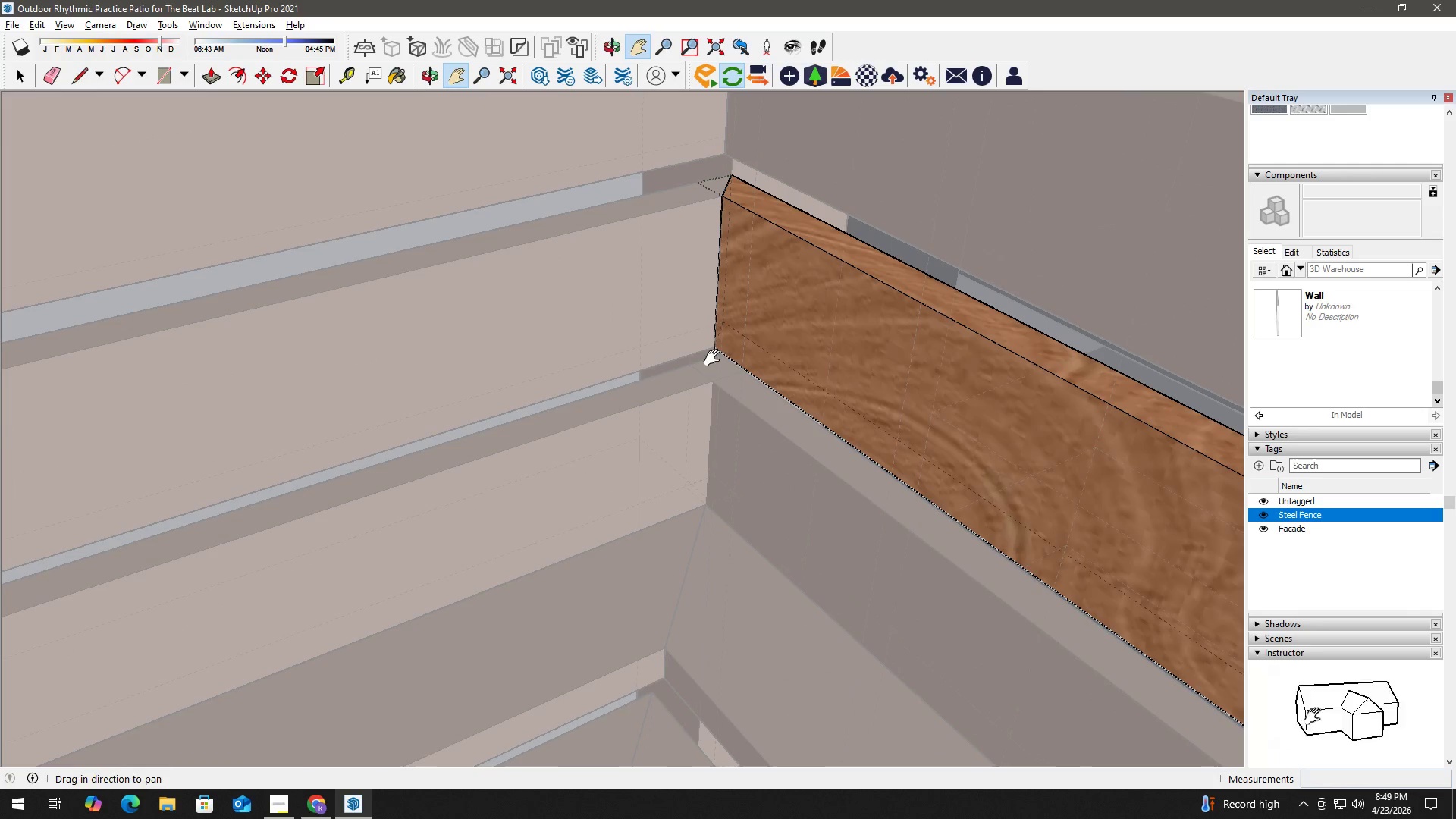 
scroll: coordinate [713, 594], scroll_direction: down, amount: 4.0
 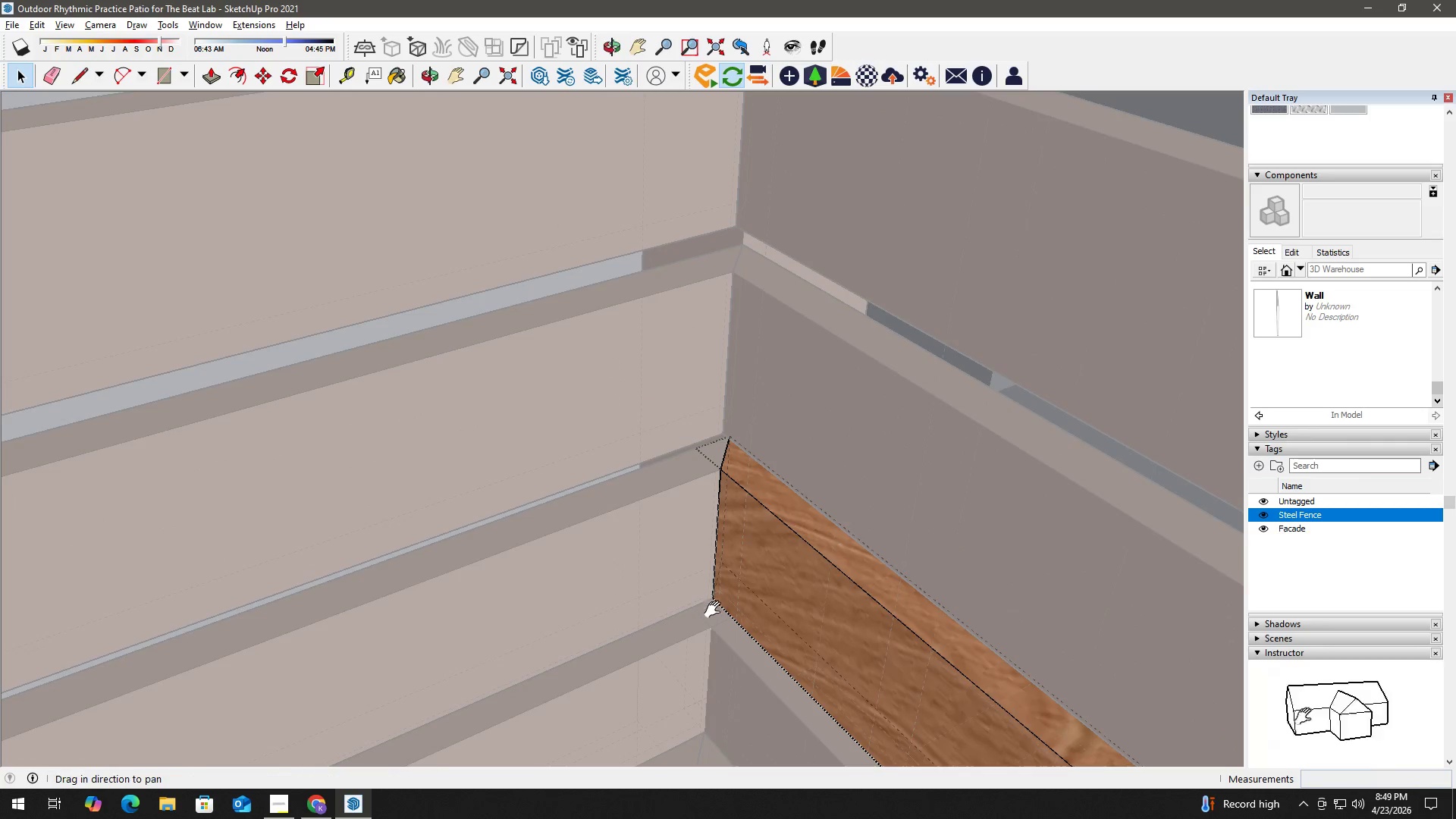 
key(Space)
 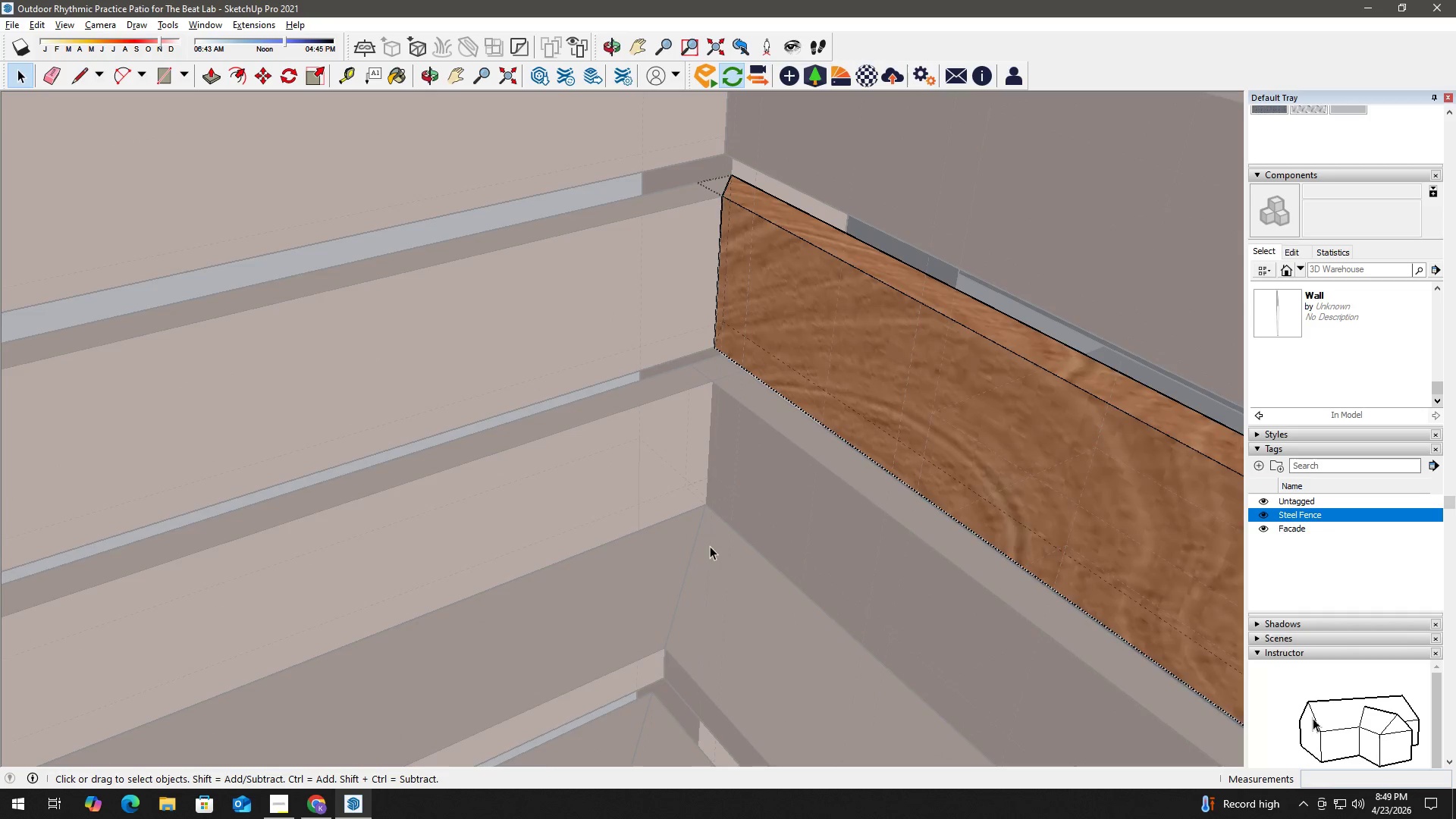 
key(Escape)
 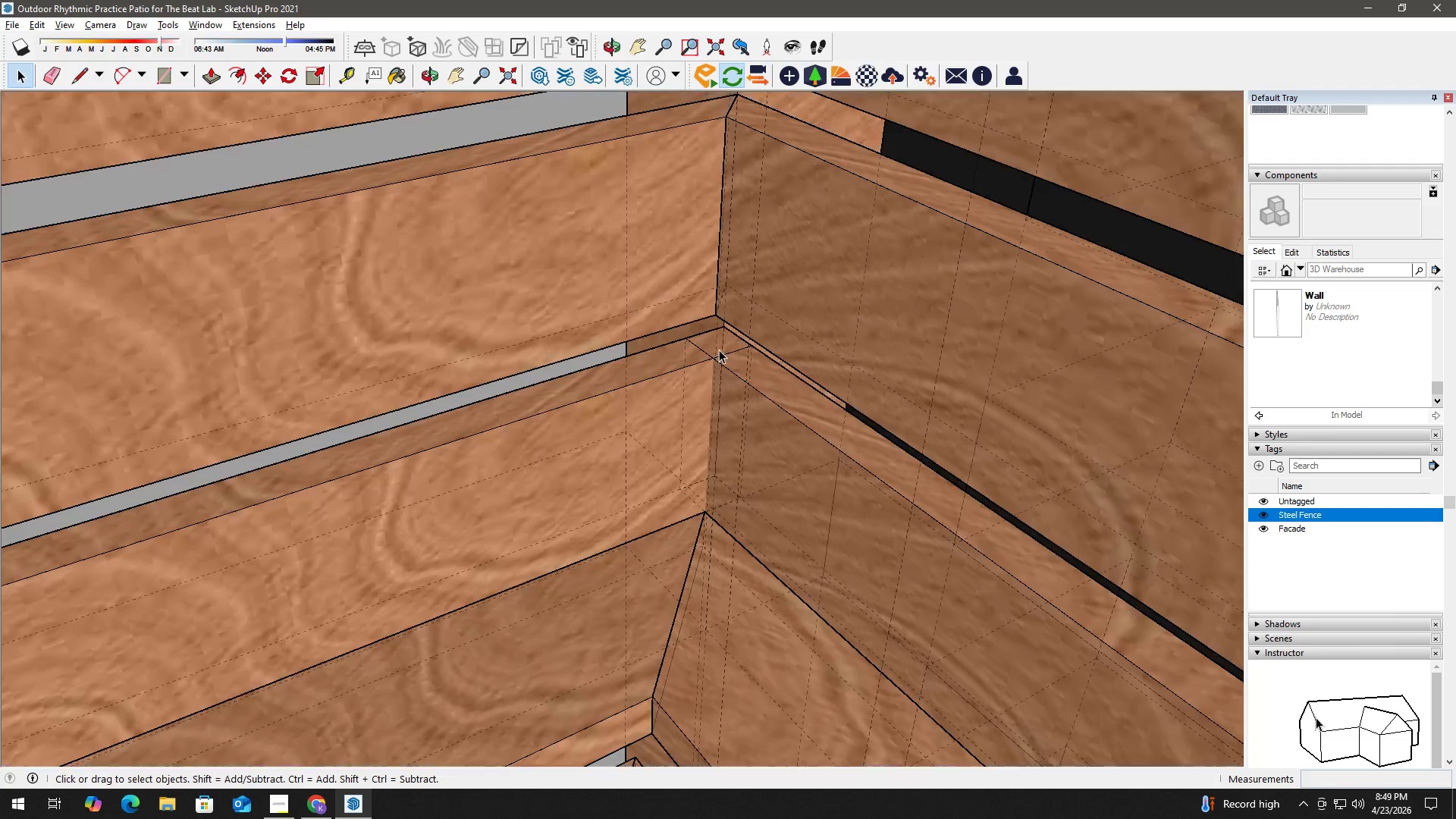 
left_click([723, 349])
 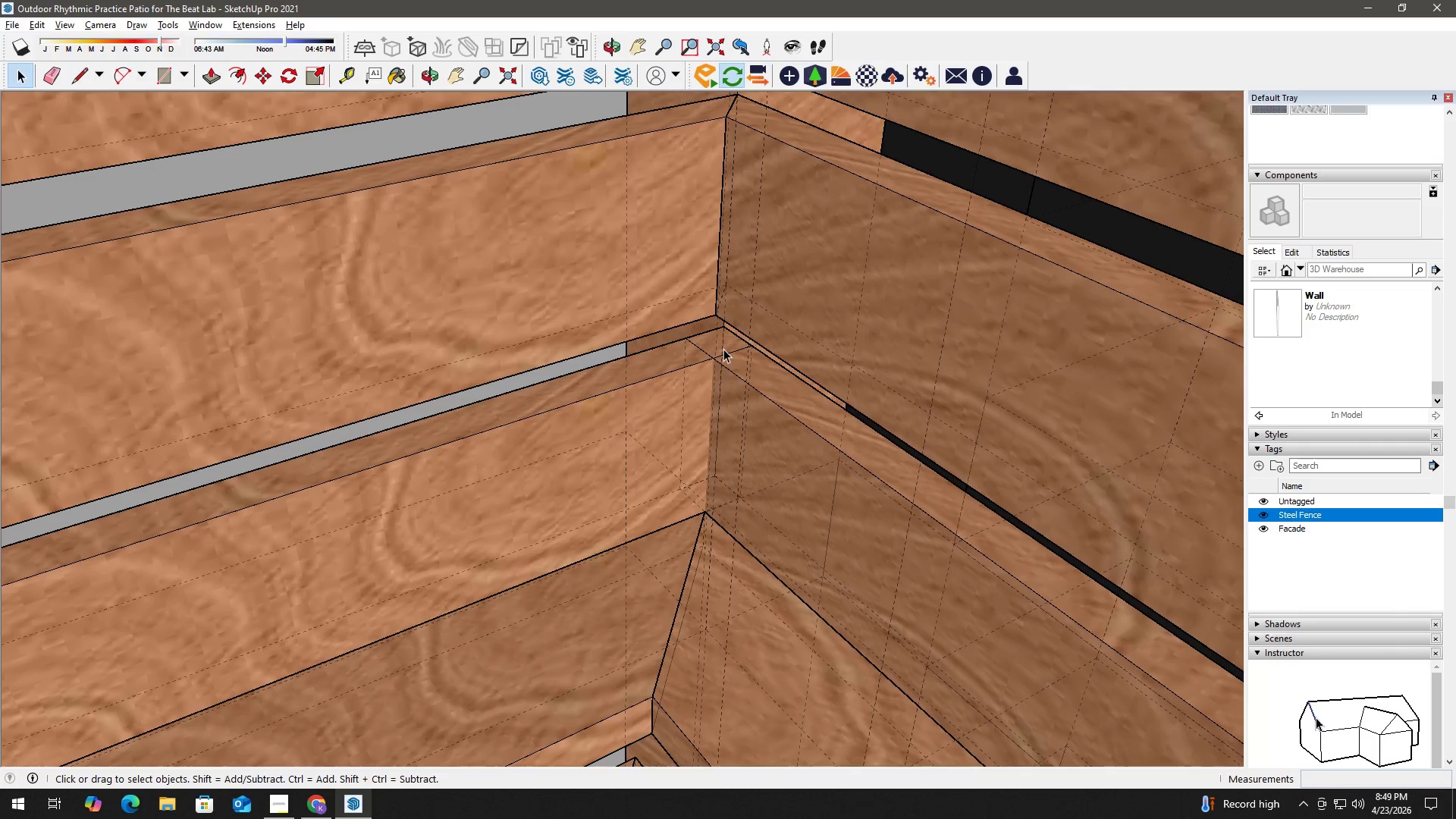 
scroll: coordinate [709, 449], scroll_direction: up, amount: 2.0
 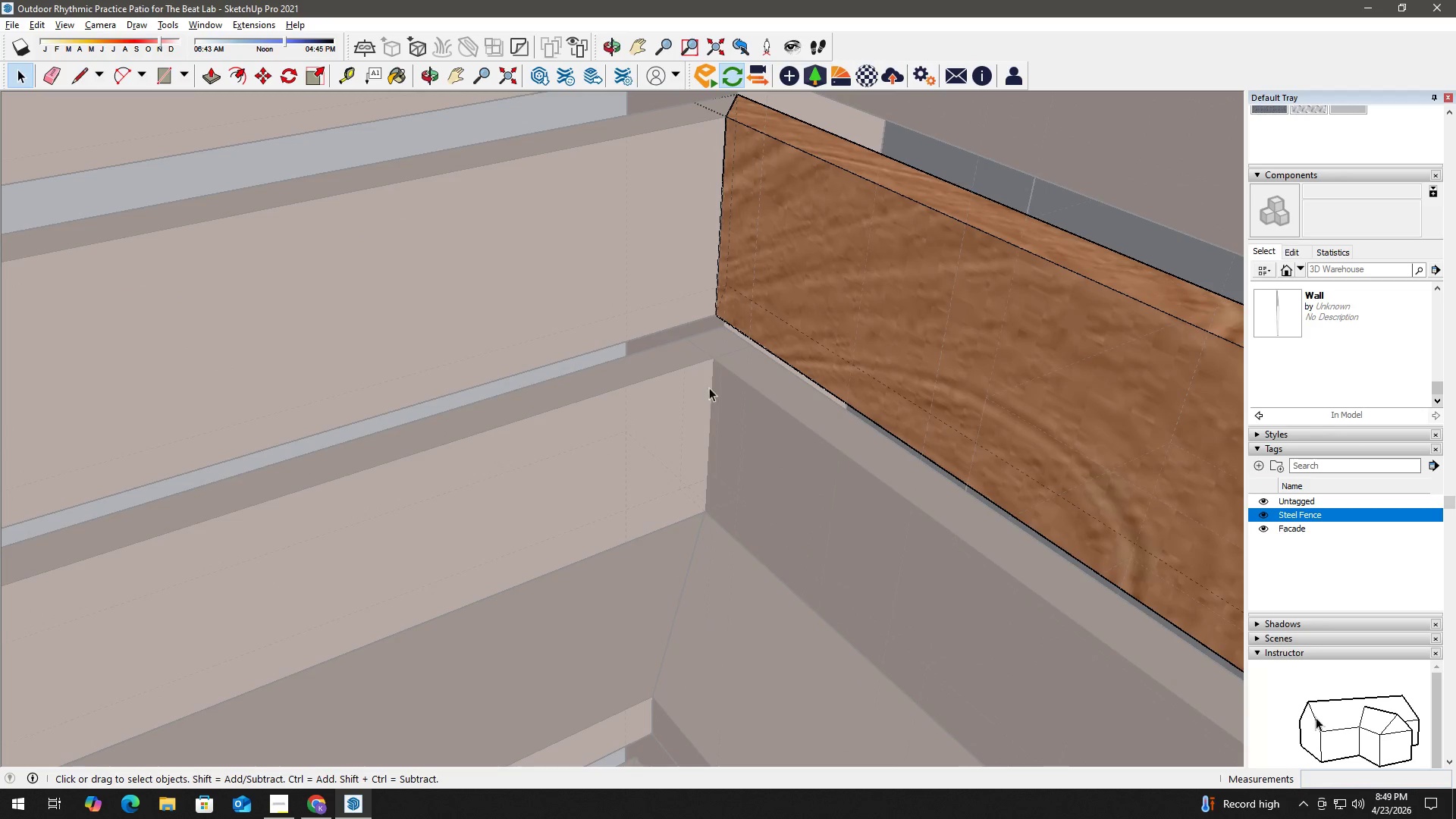 
double_click([723, 349])
 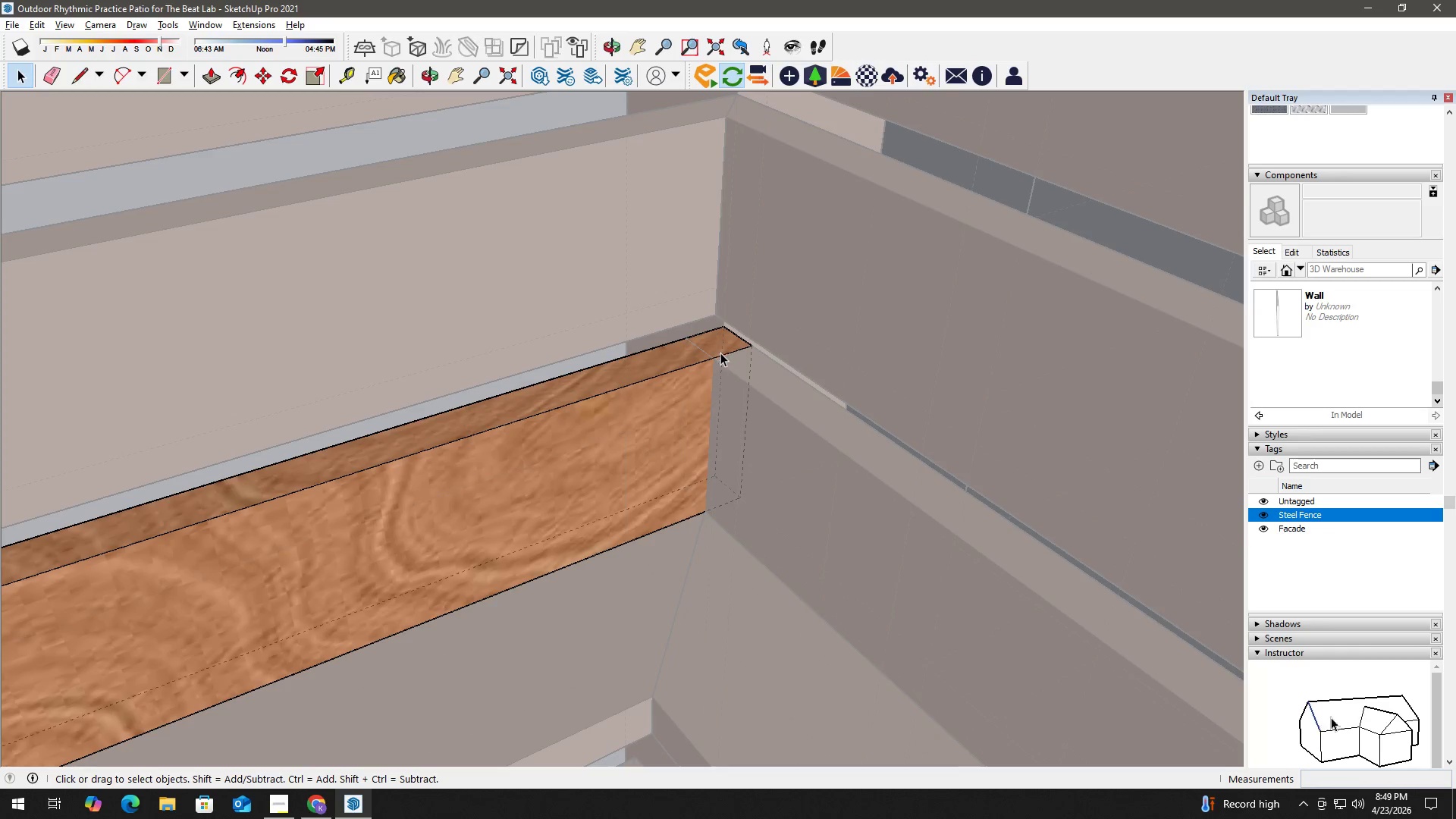 
scroll: coordinate [714, 342], scroll_direction: up, amount: 6.0
 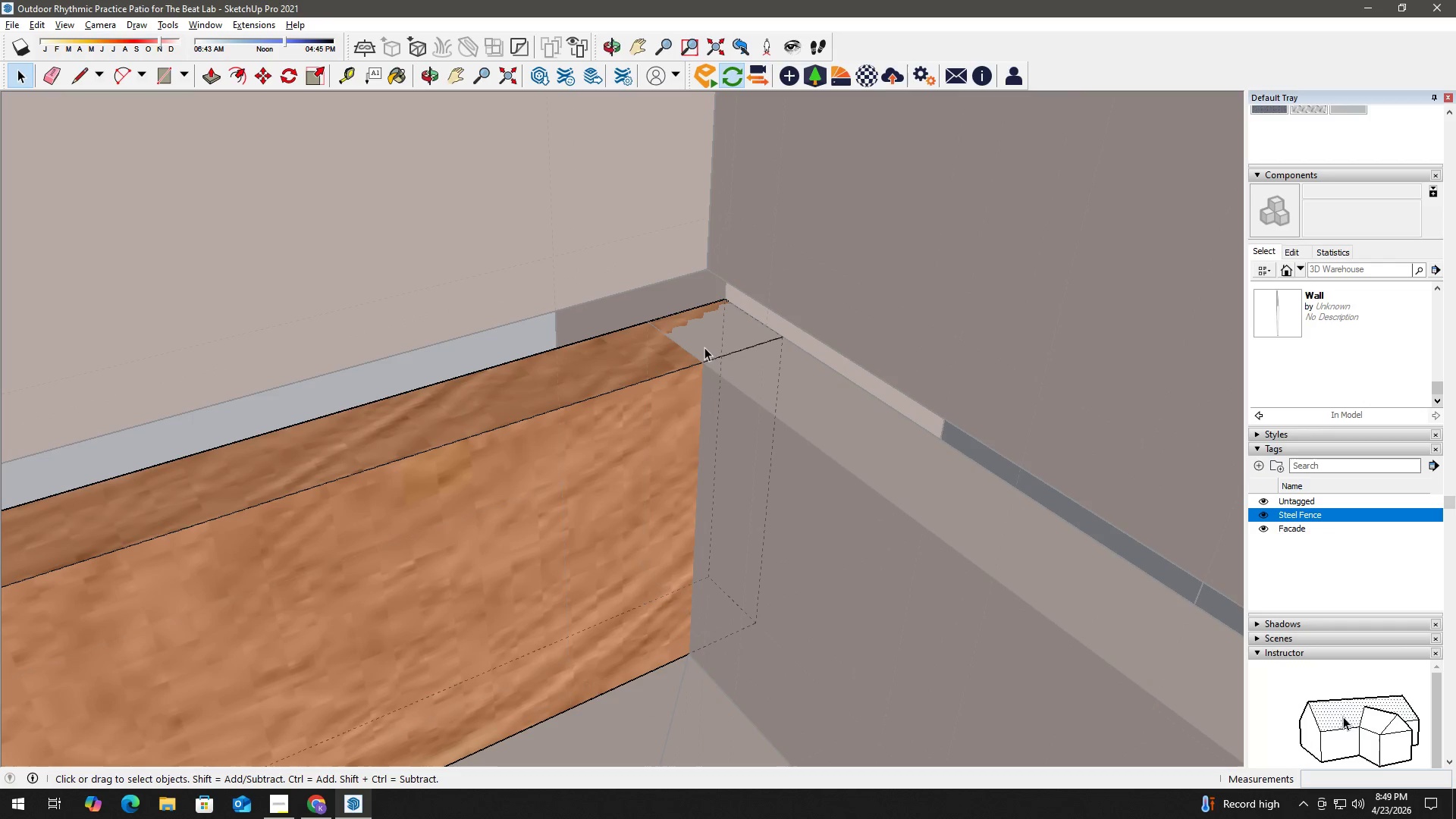 
key(L)
 